 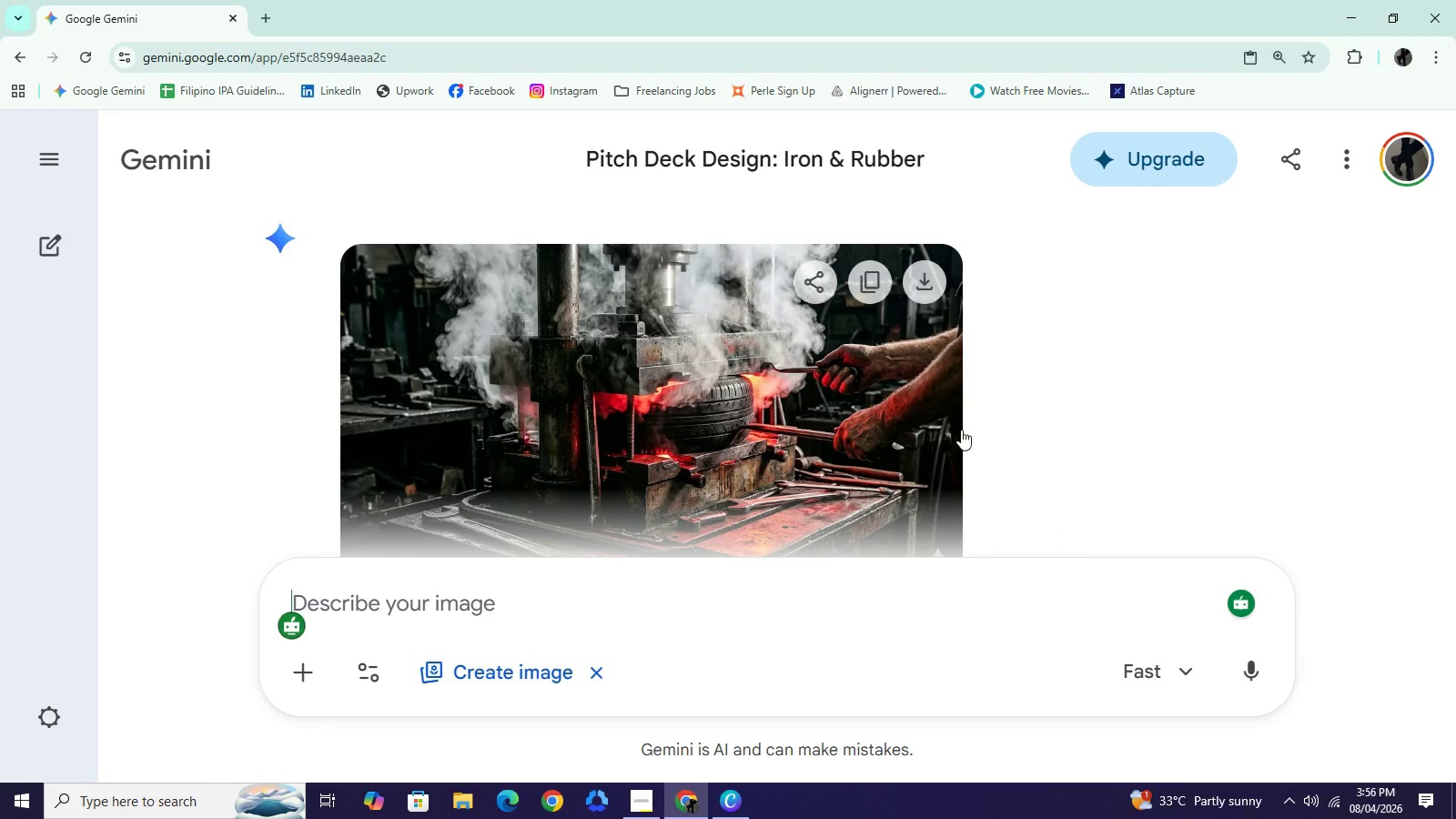 
scroll: coordinate [971, 419], scroll_direction: down, amount: 1.0
 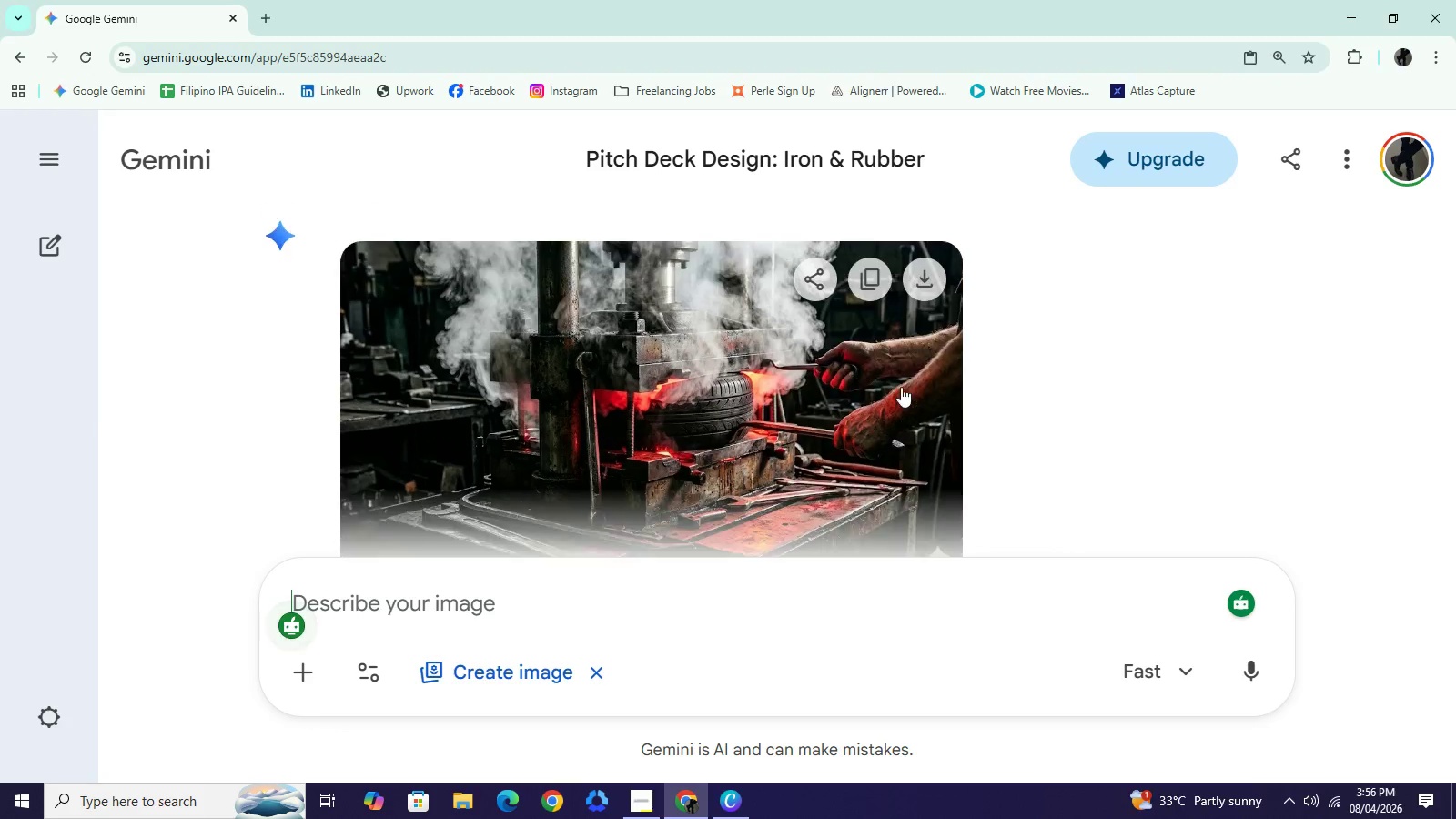 
scroll: coordinate [916, 373], scroll_direction: up, amount: 1.0
 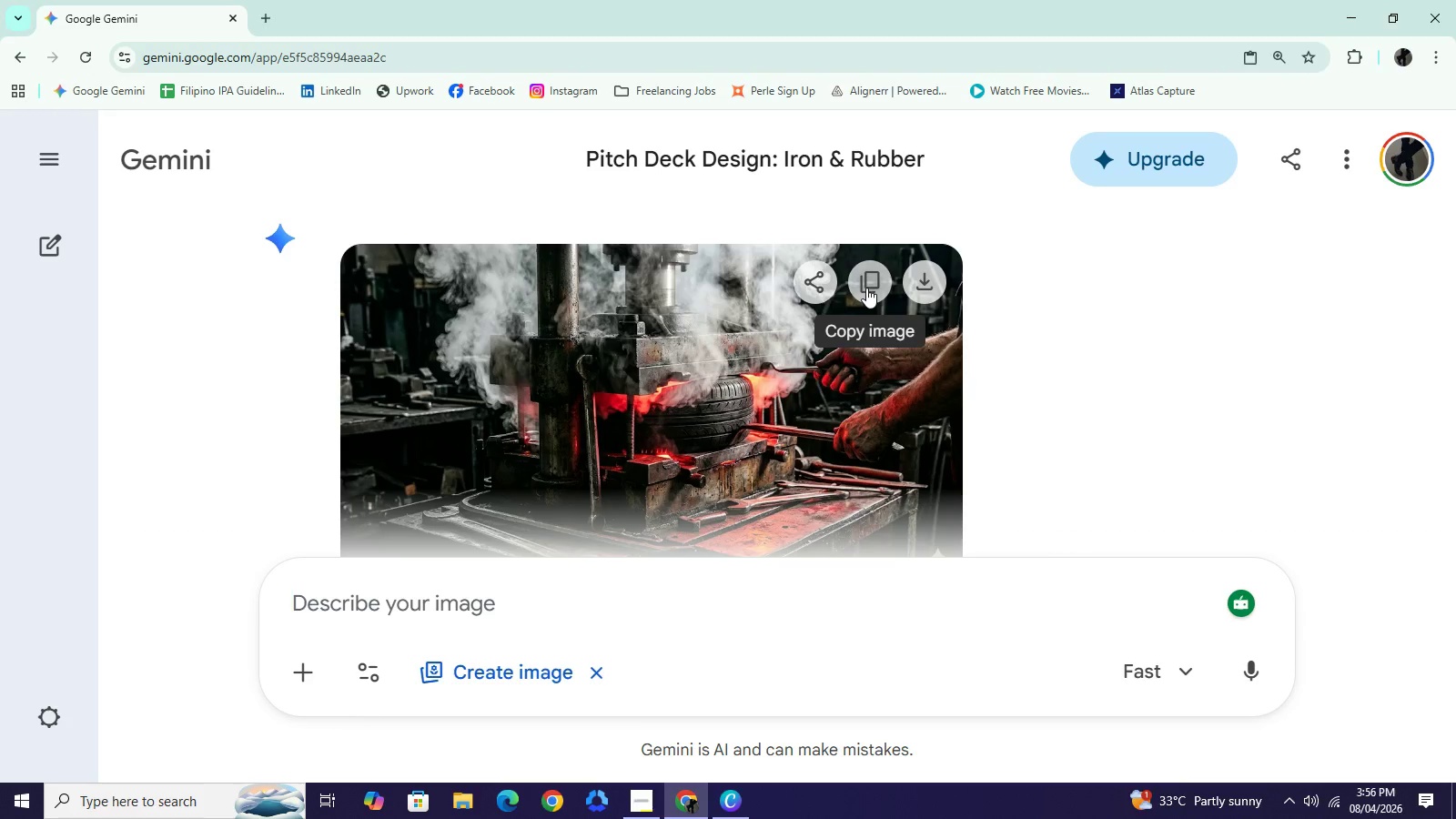 
left_click([866, 288])
 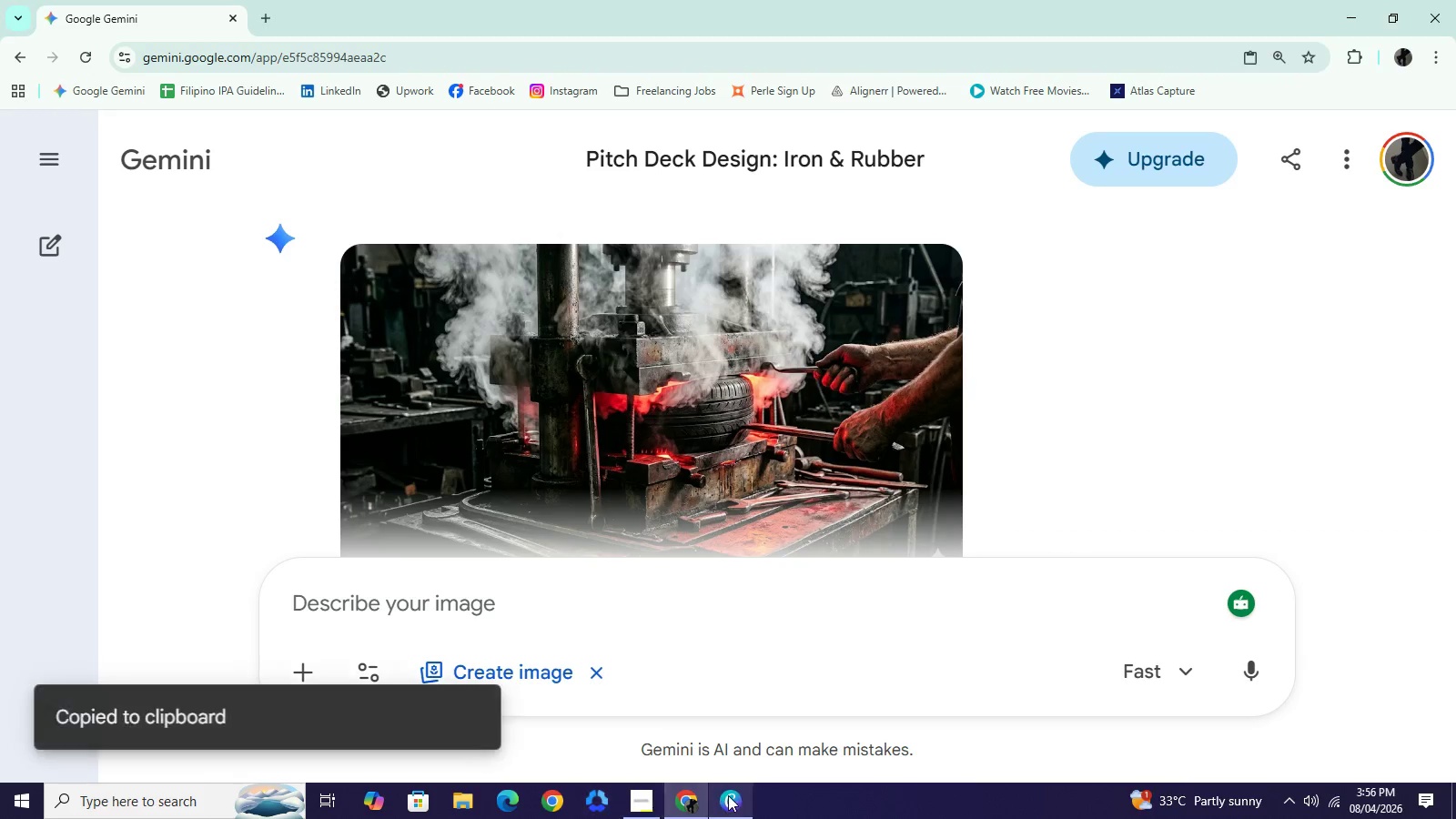 
left_click([728, 795])
 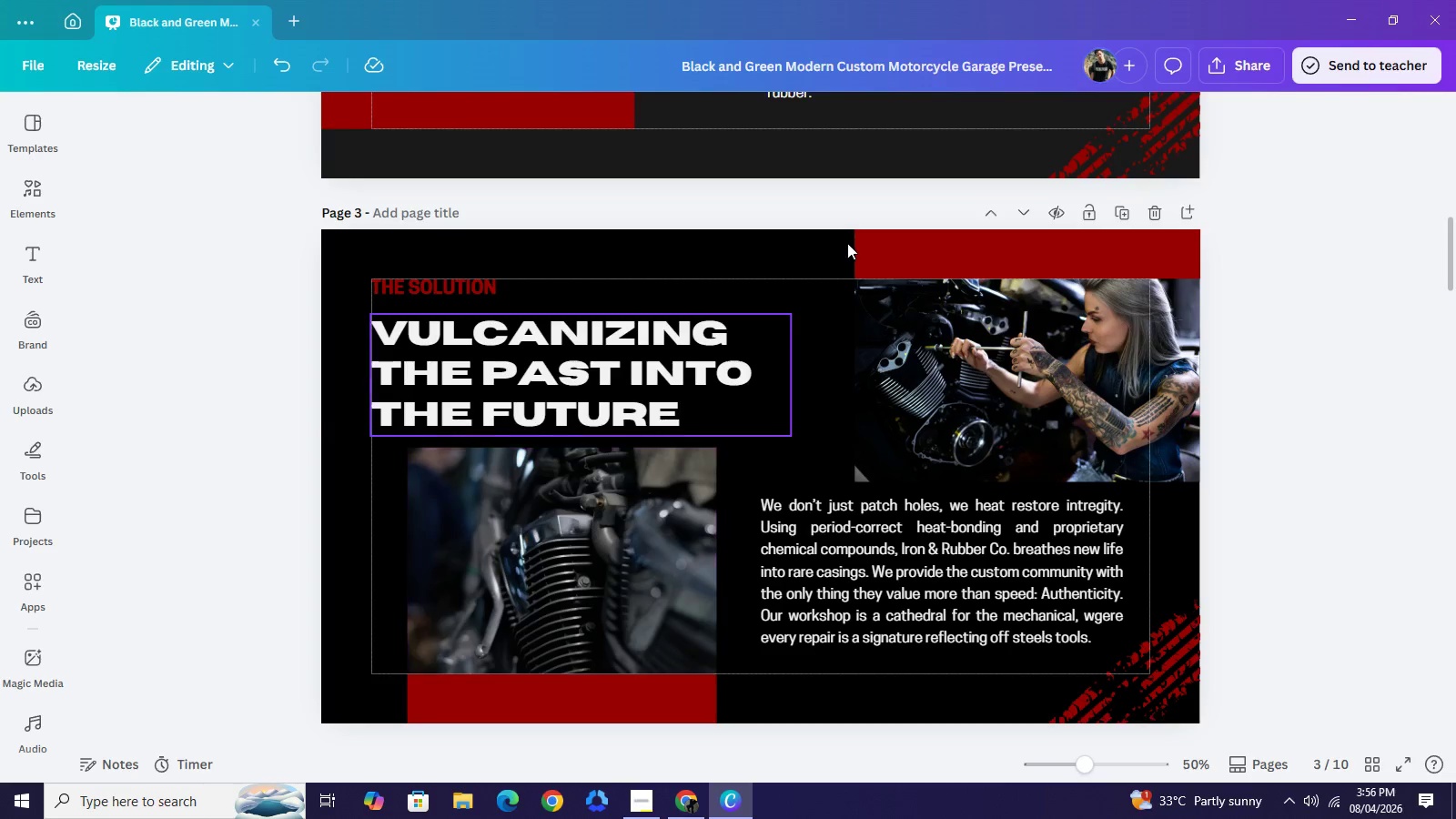 
right_click([847, 243])
 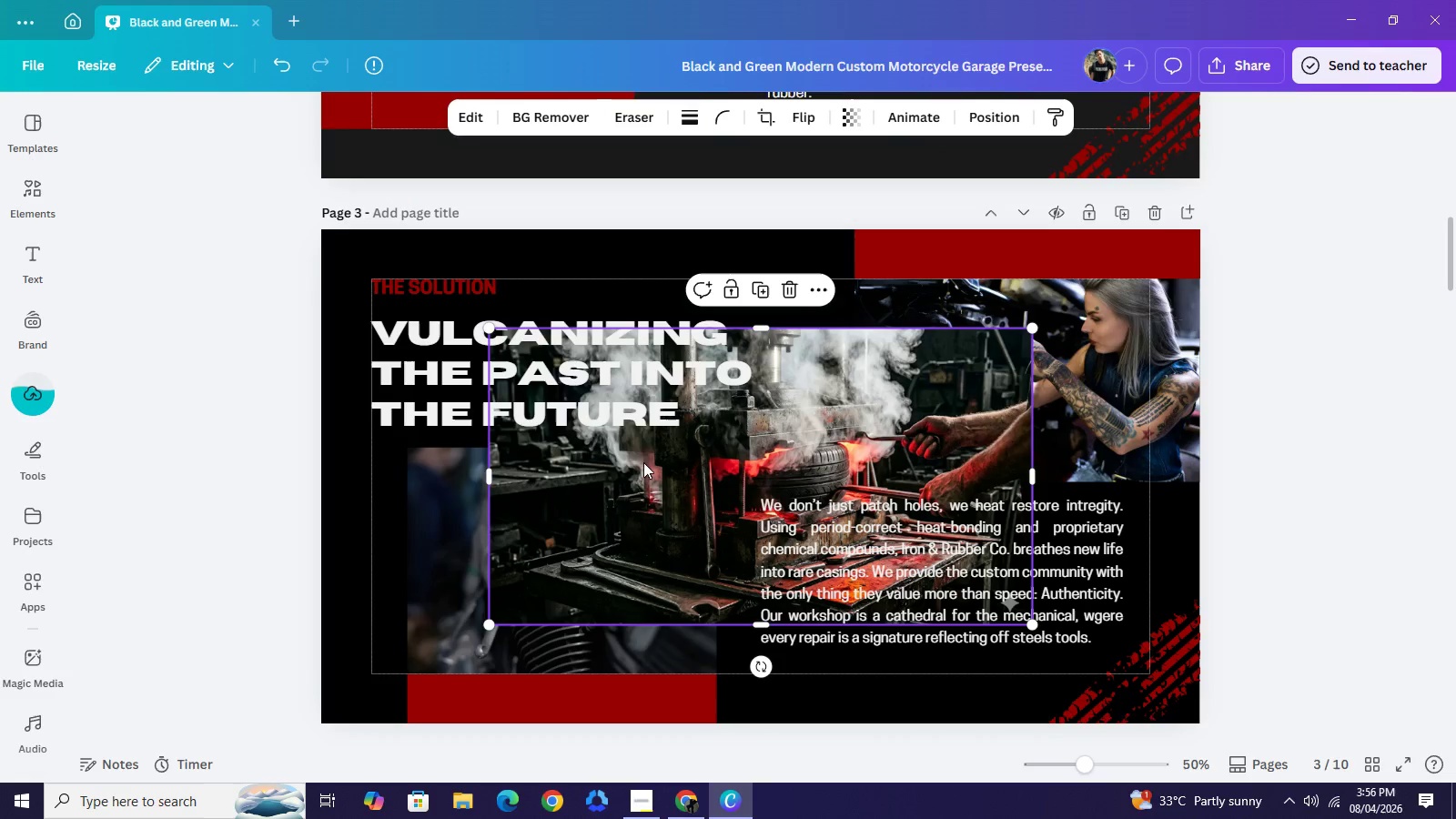 
wait(5.08)
 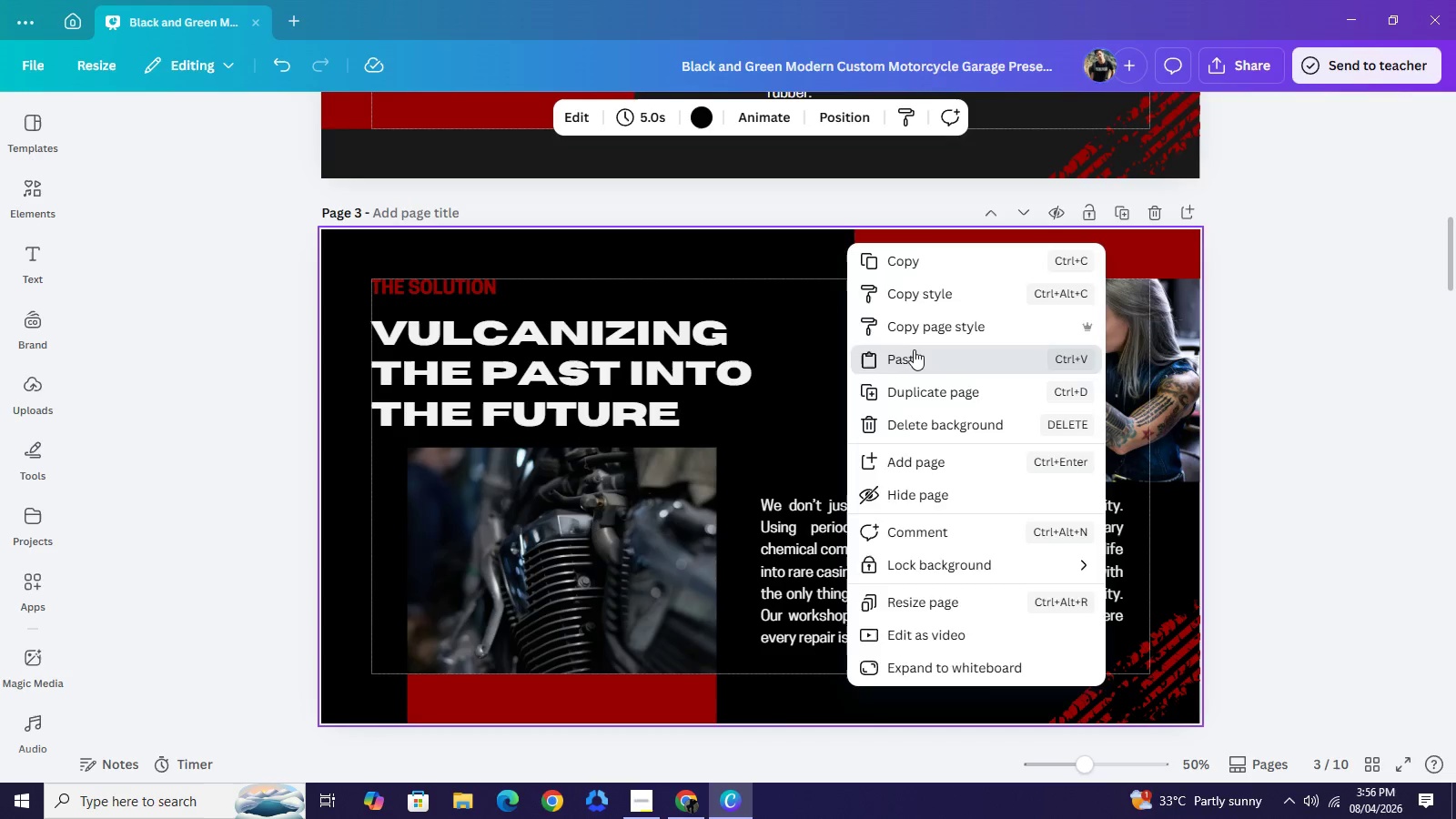 
left_click_drag(start_coordinate=[635, 503], to_coordinate=[540, 483])
 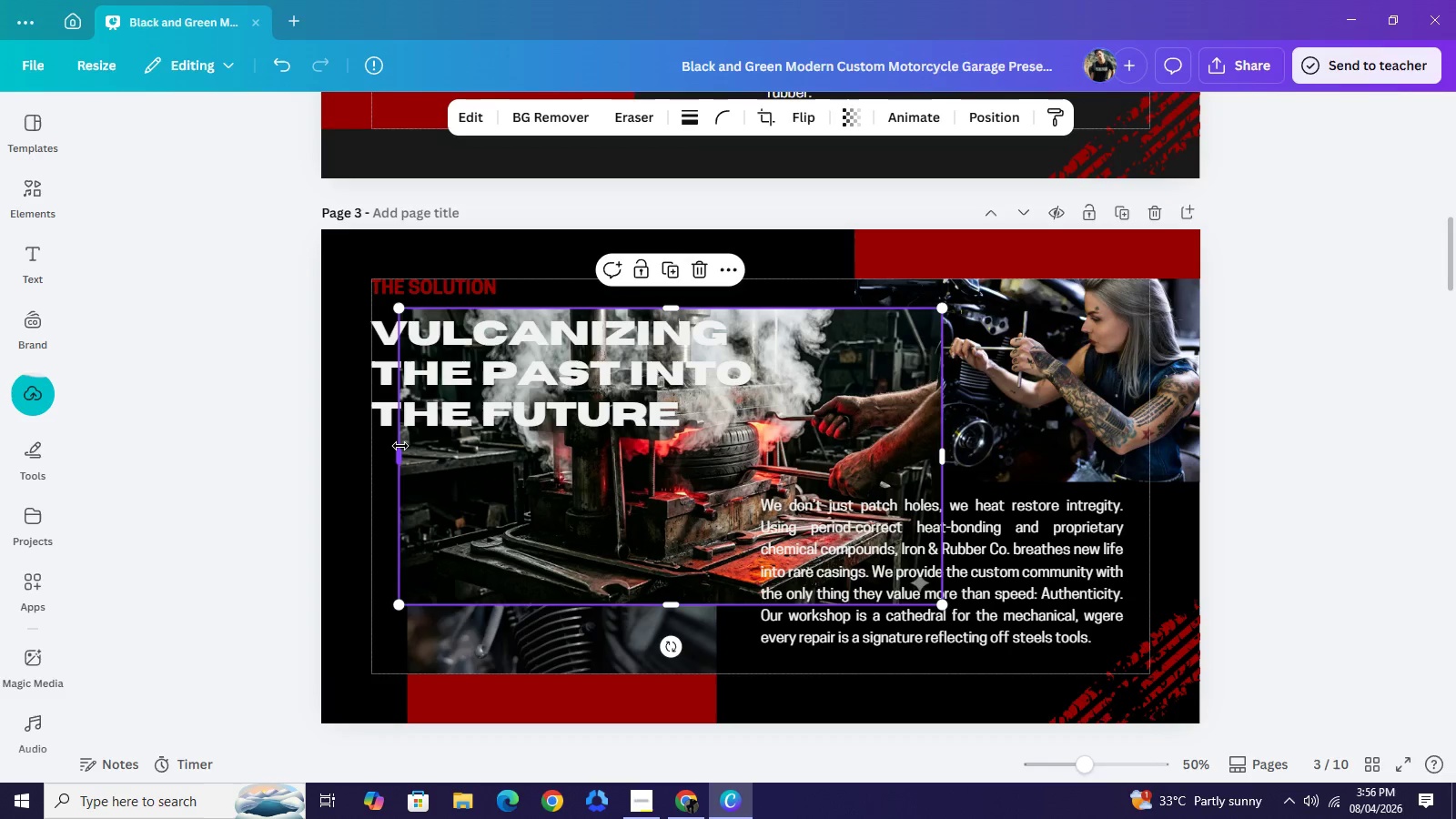 
left_click_drag(start_coordinate=[400, 446], to_coordinate=[541, 480])
 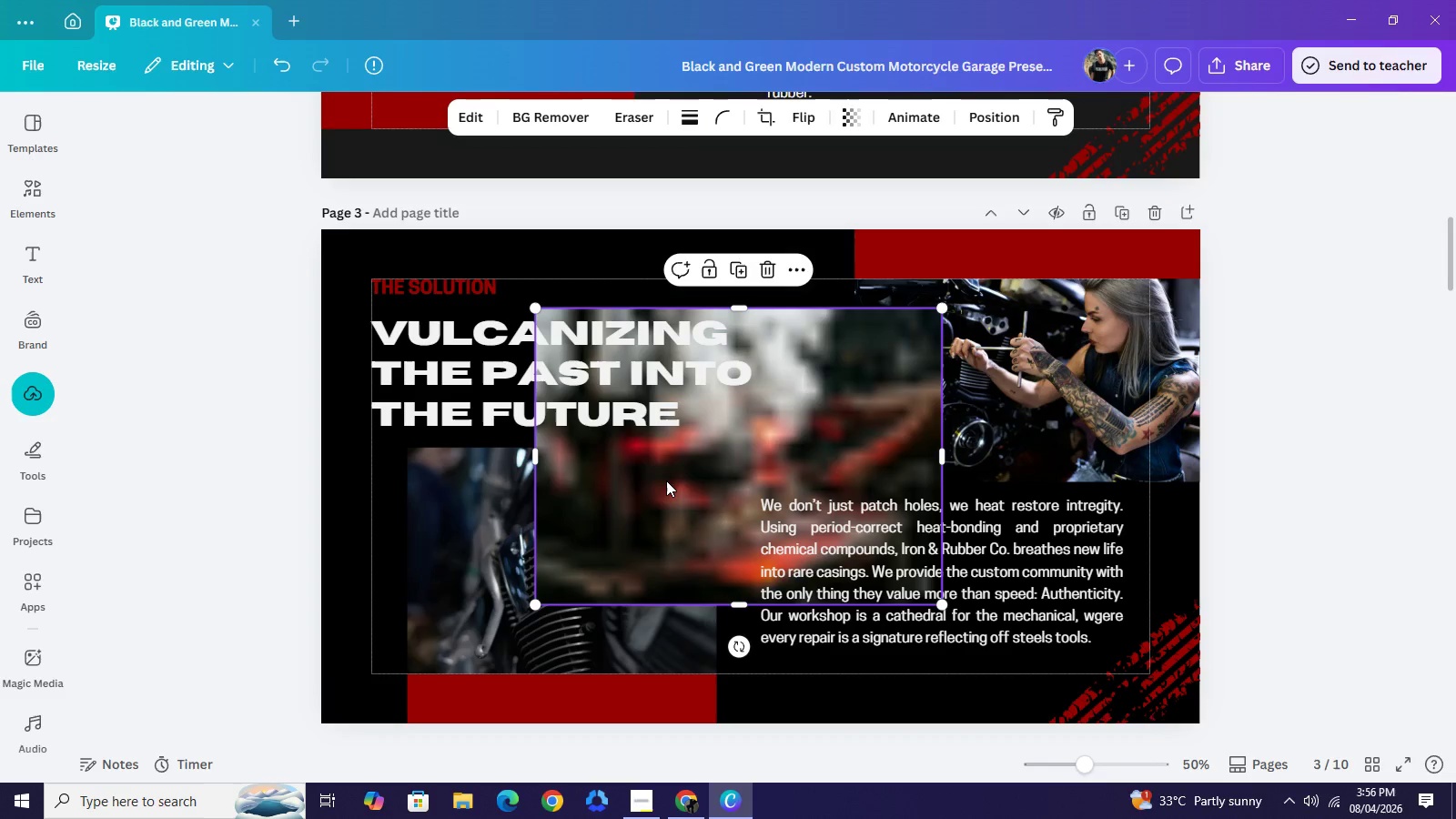 
left_click_drag(start_coordinate=[689, 466], to_coordinate=[521, 528])
 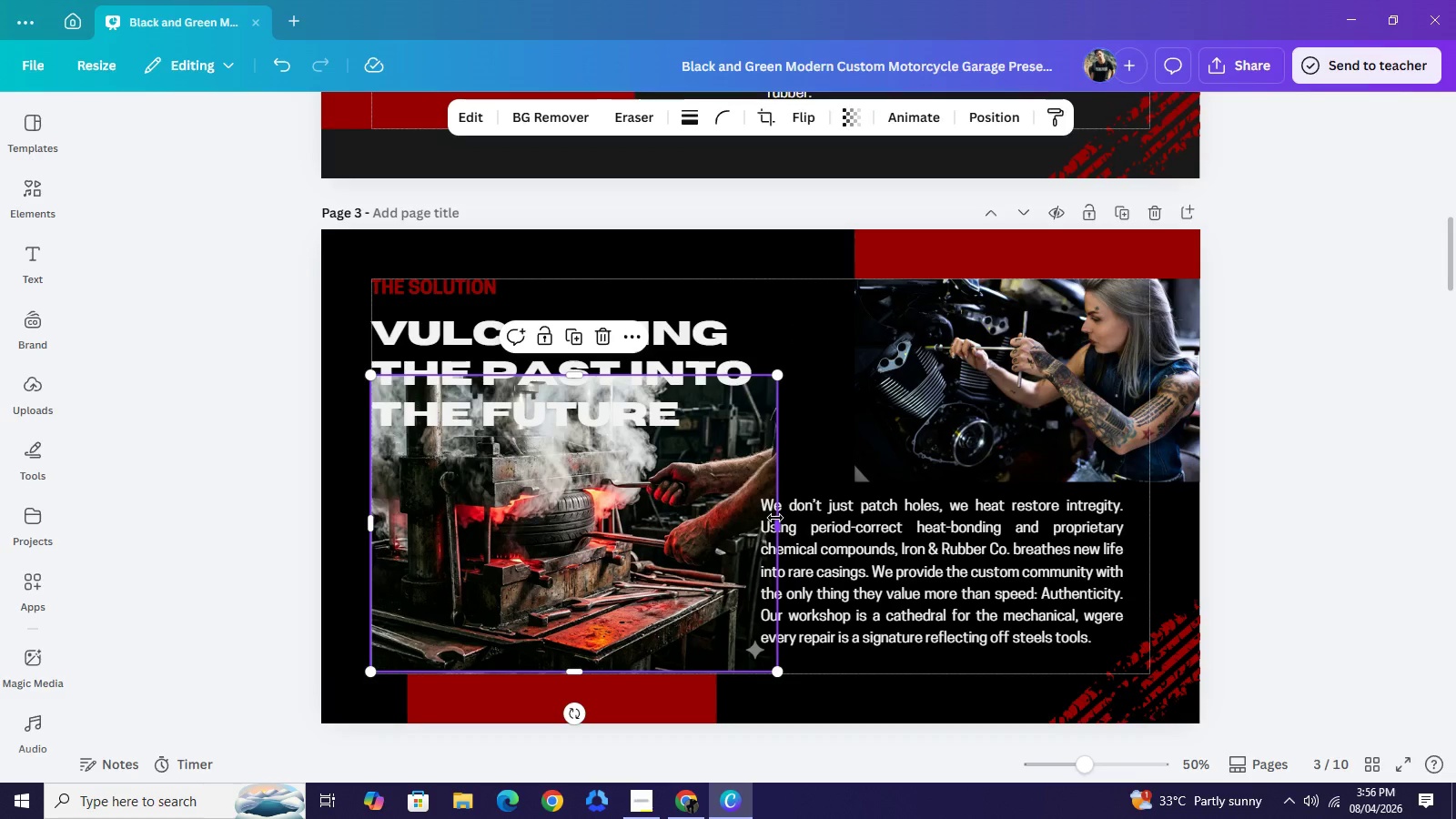 
left_click_drag(start_coordinate=[779, 518], to_coordinate=[750, 518])
 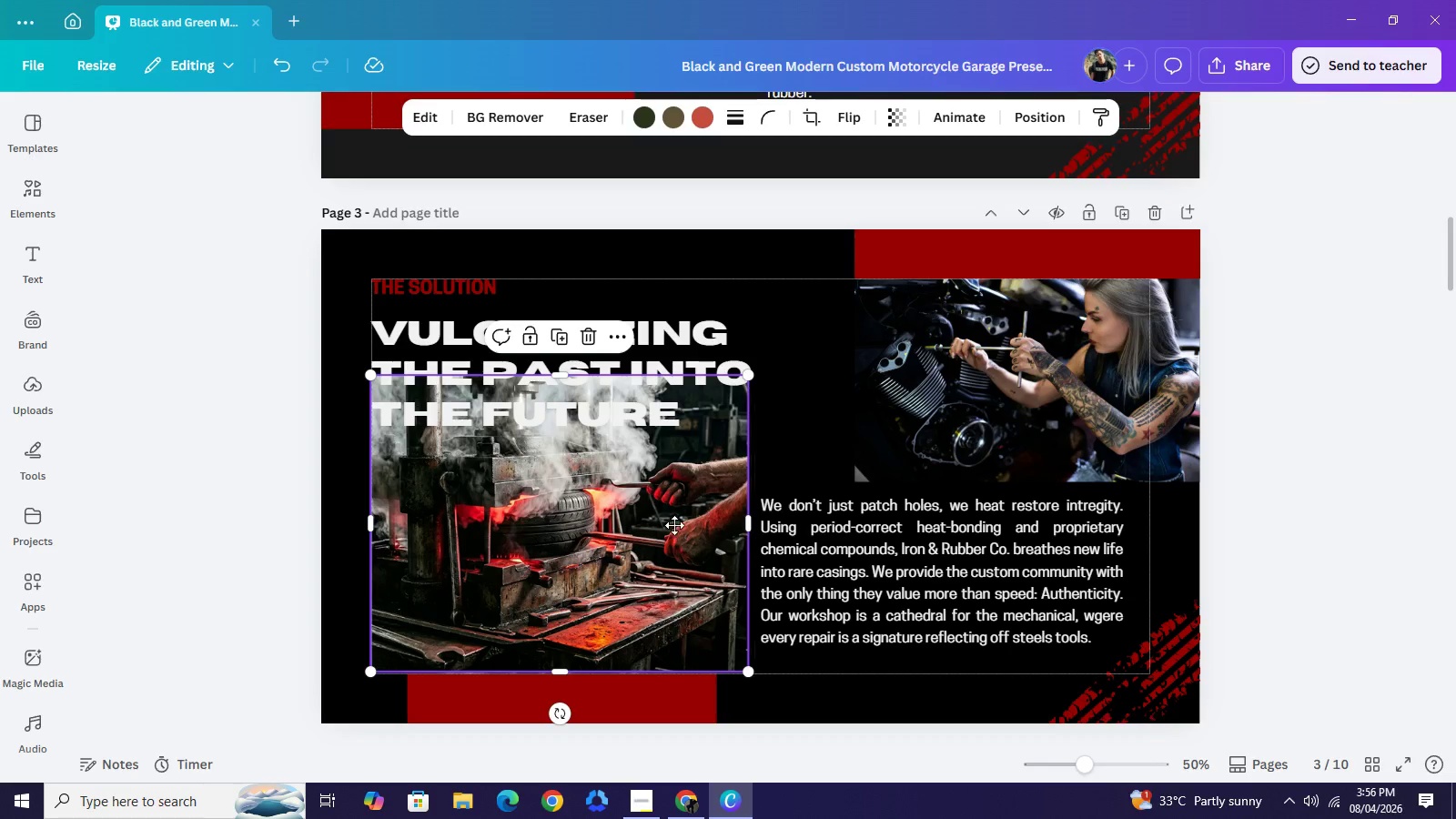 
left_click_drag(start_coordinate=[689, 537], to_coordinate=[660, 535])
 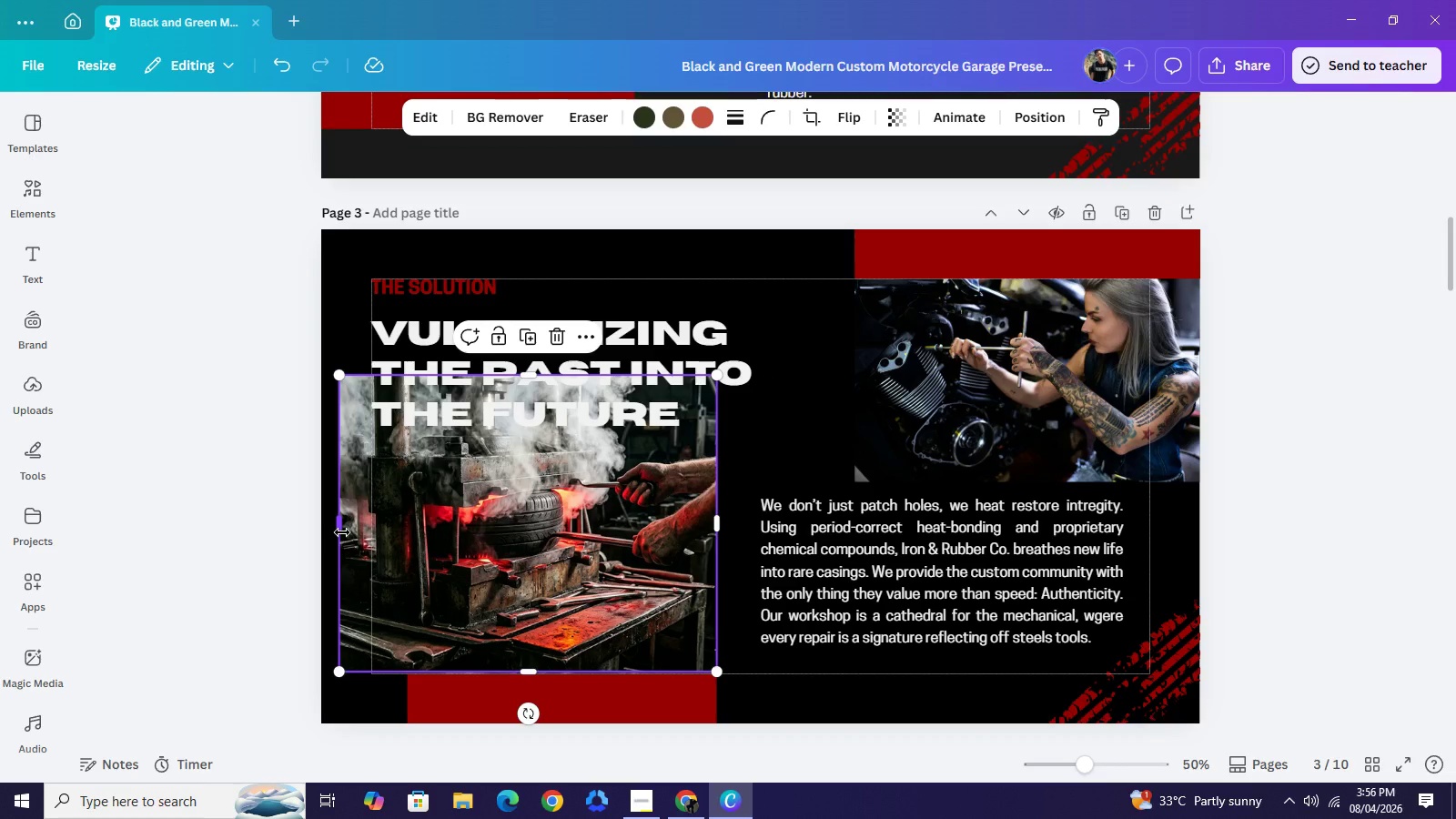 
left_click_drag(start_coordinate=[342, 532], to_coordinate=[408, 538])
 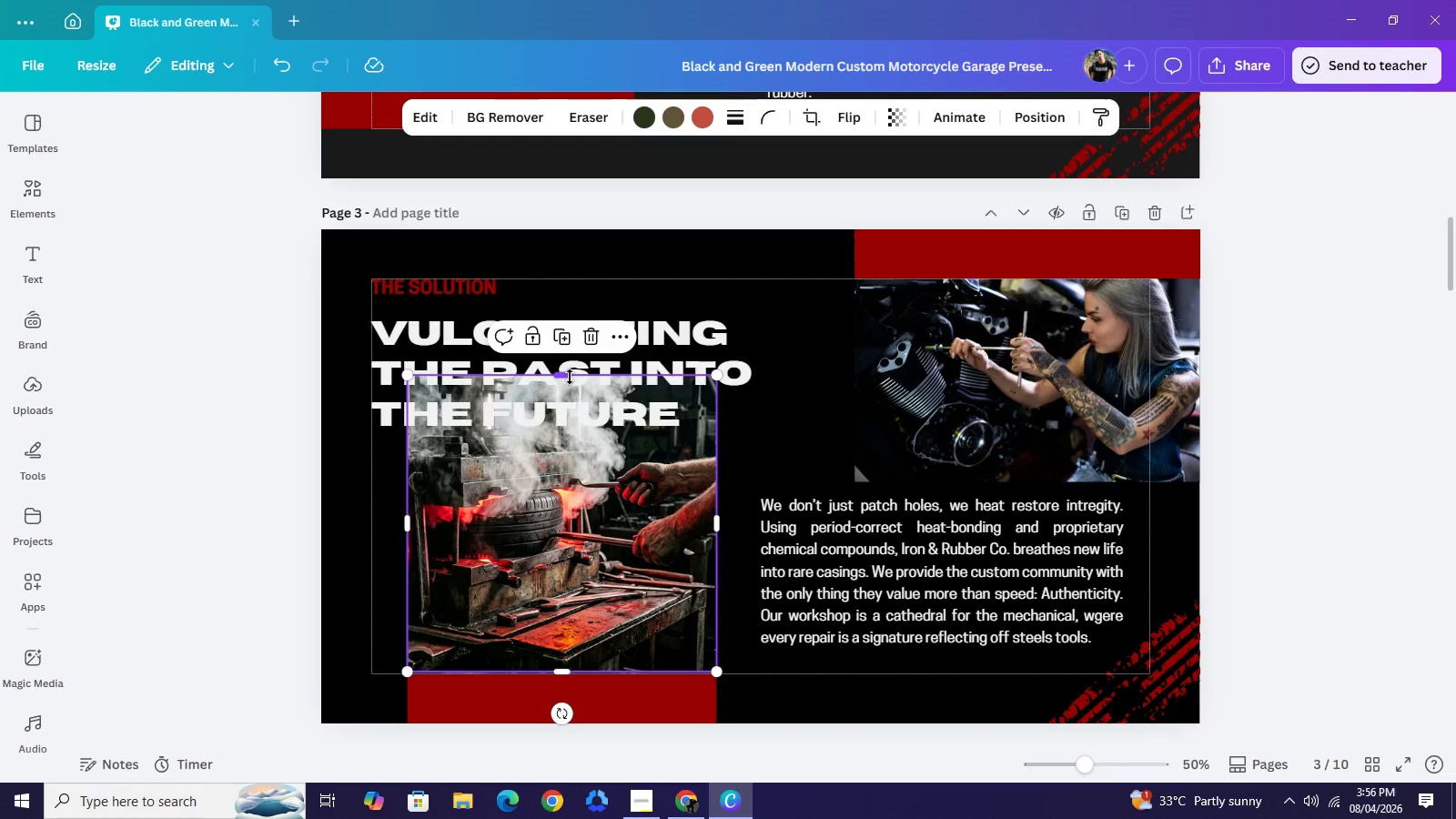 
left_click_drag(start_coordinate=[569, 377], to_coordinate=[595, 454])
 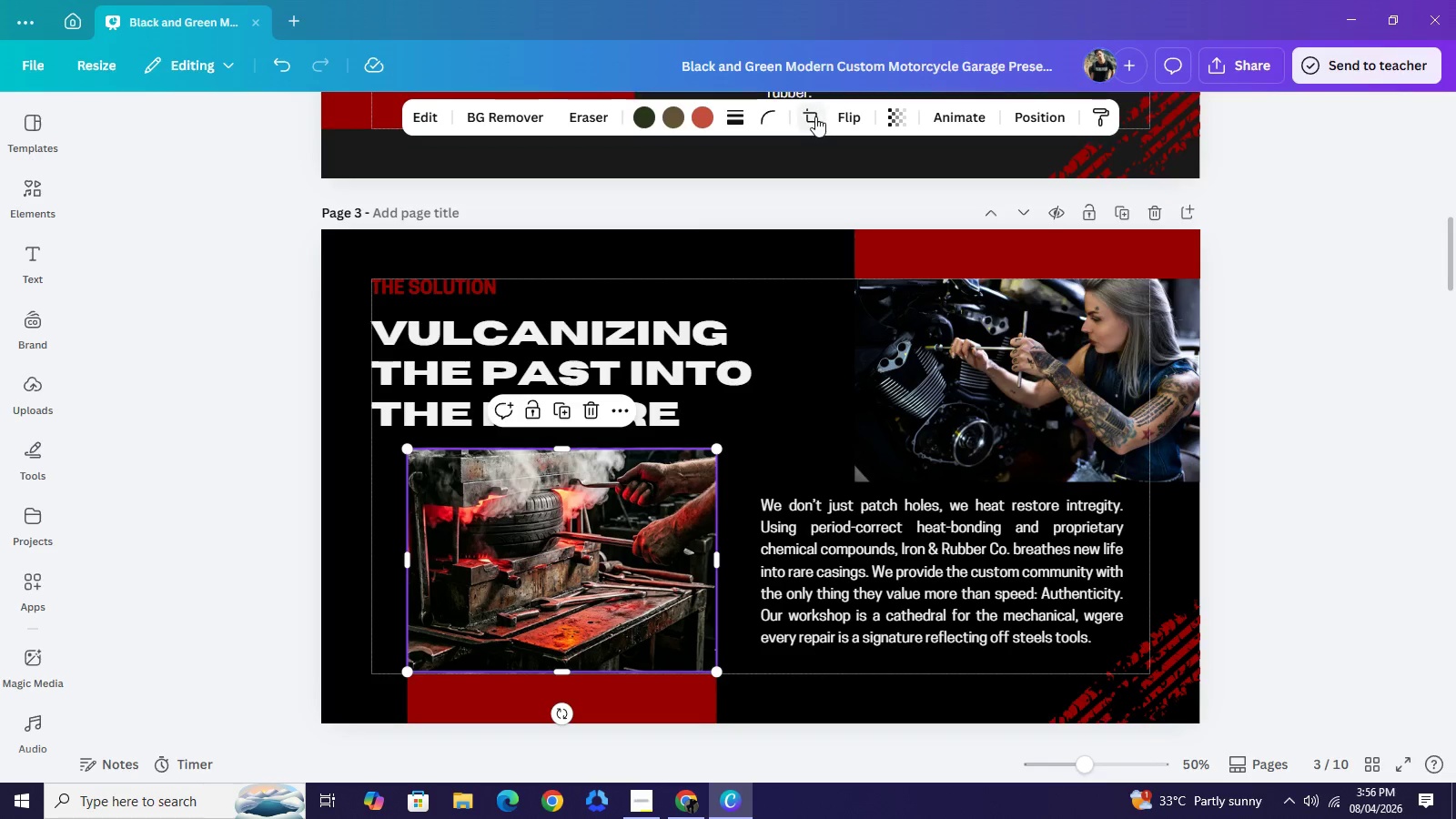 
left_click([815, 116])
 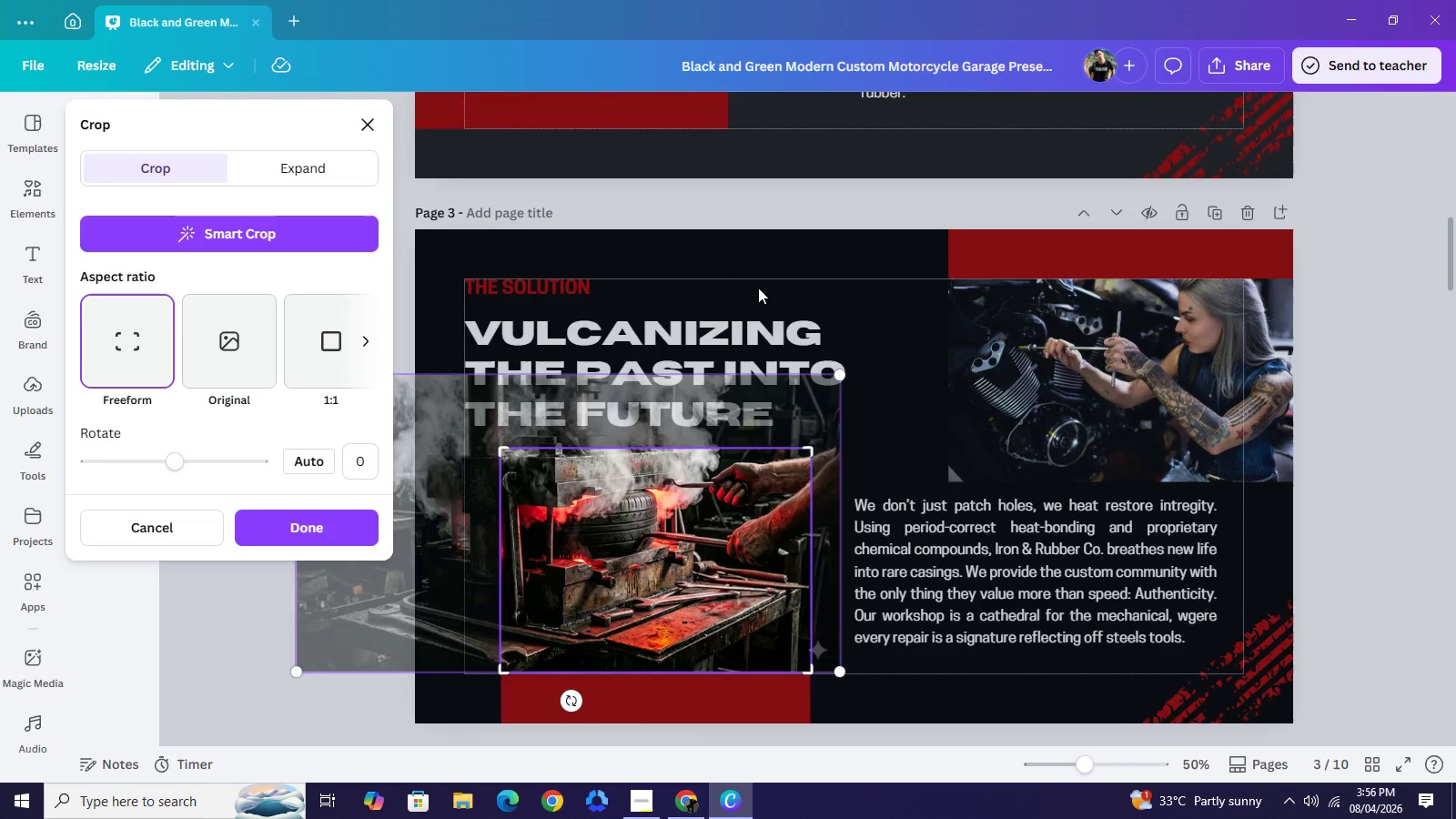 
wait(10.5)
 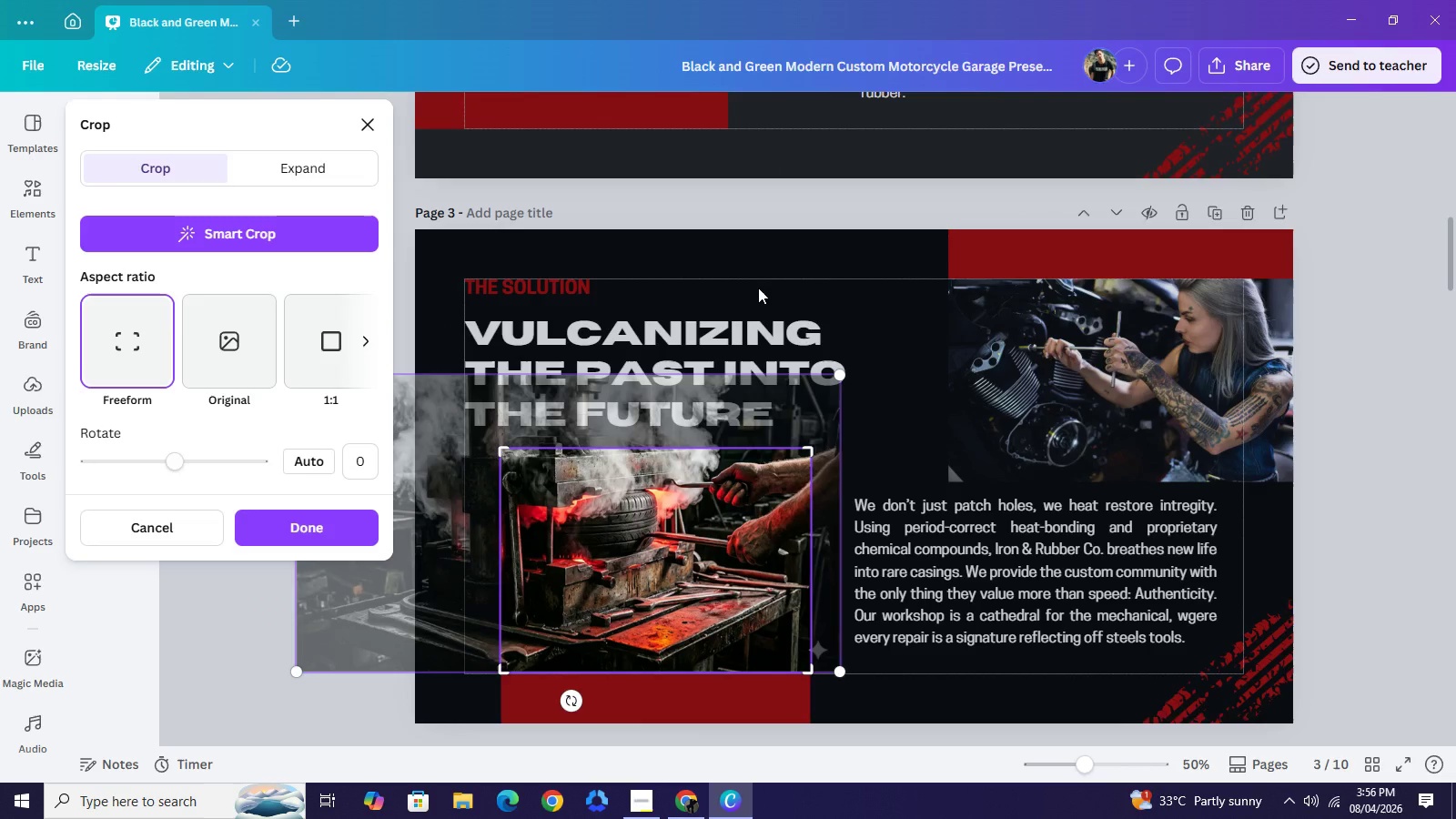 
left_click([579, 238])
 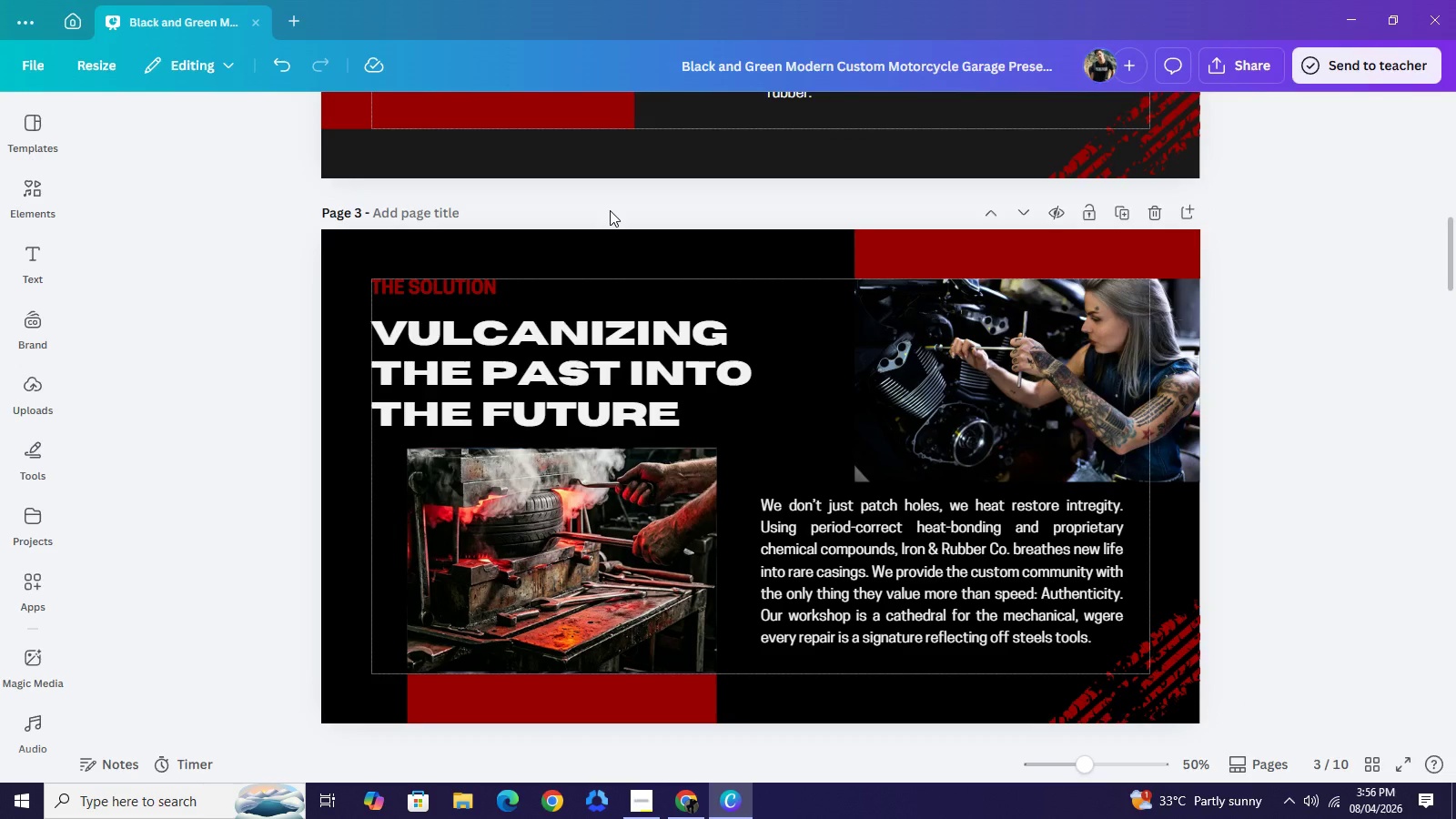 
right_click([610, 210])
 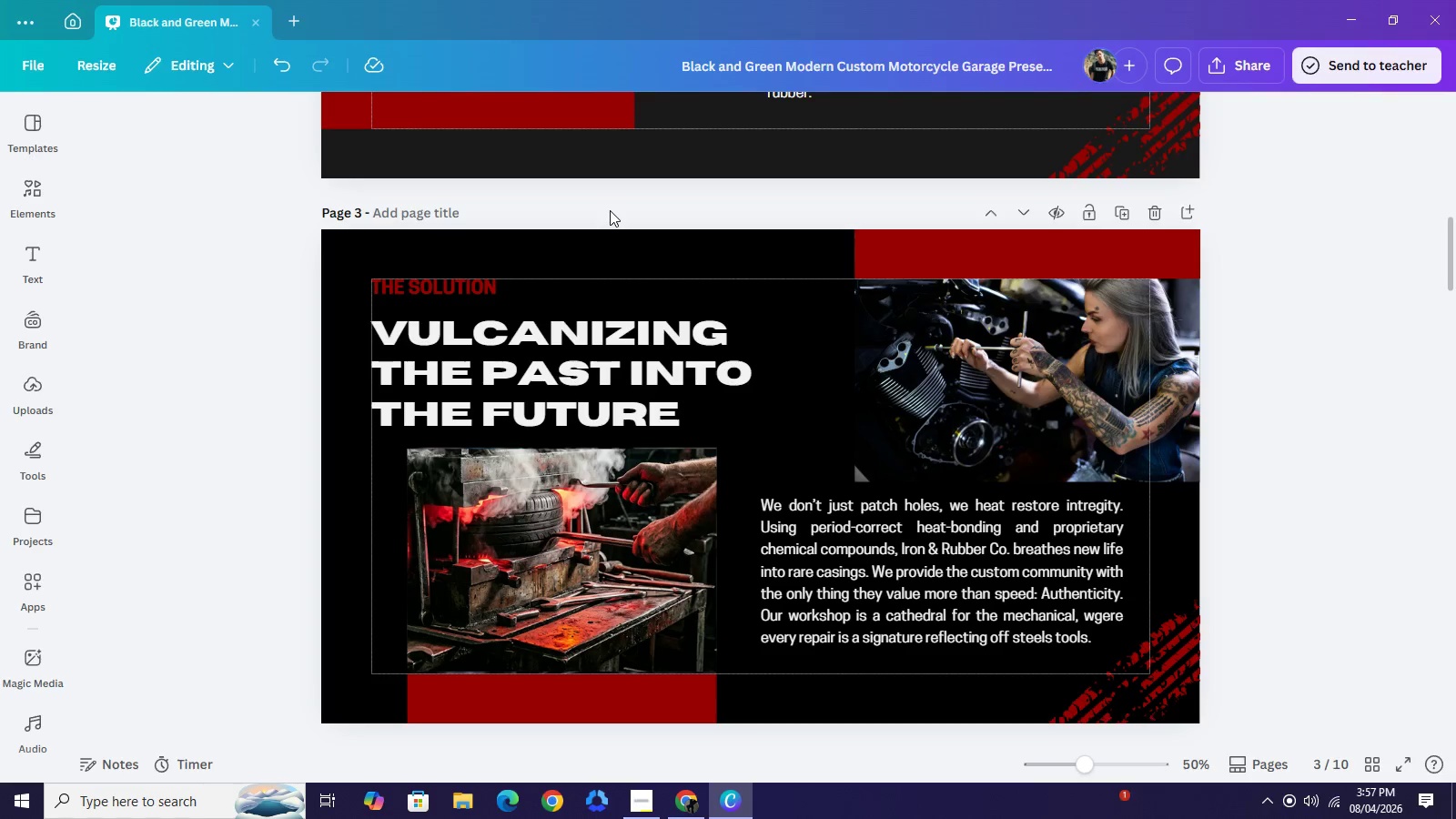 
wait(18.8)
 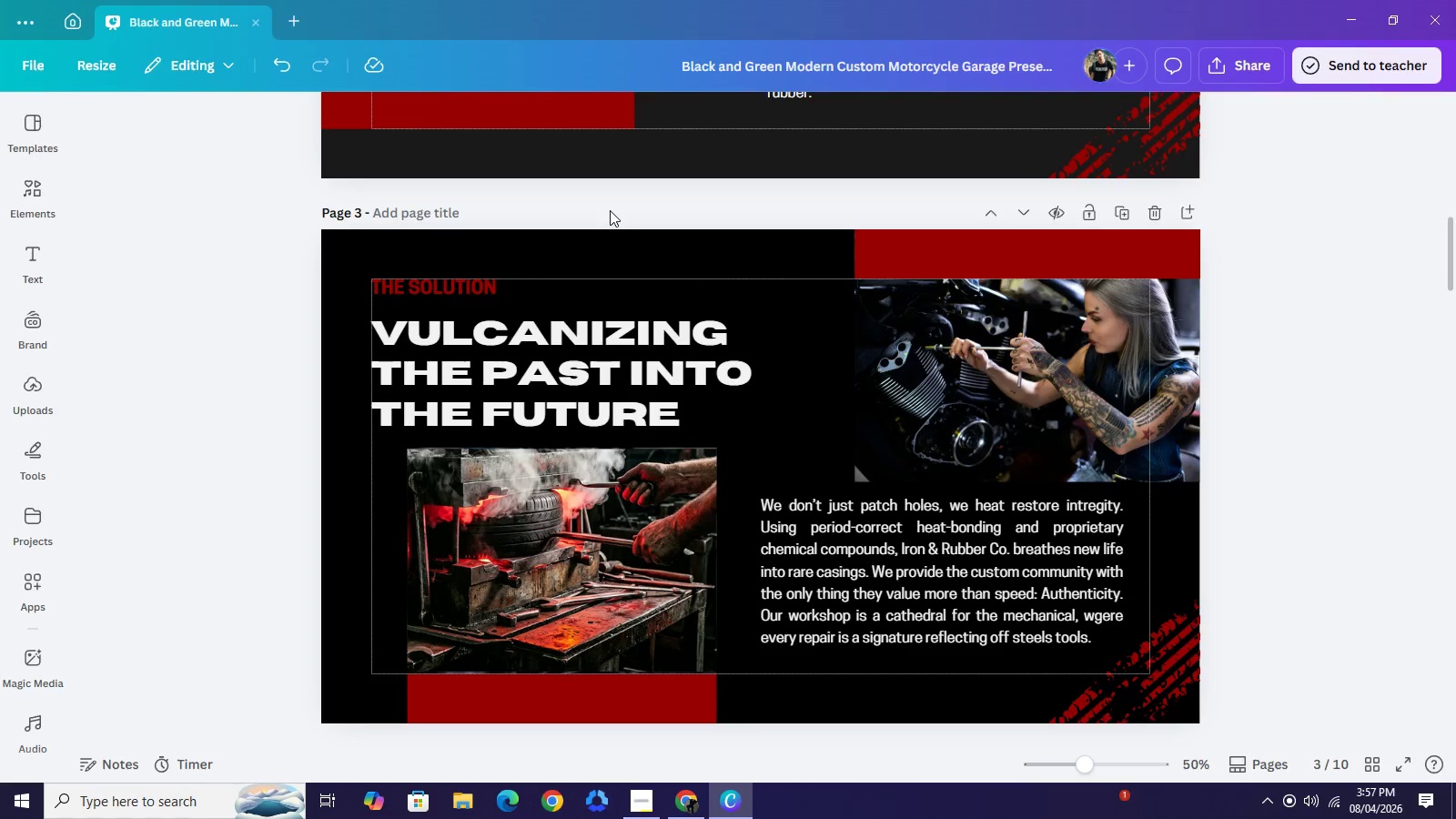 
right_click([756, 291])
 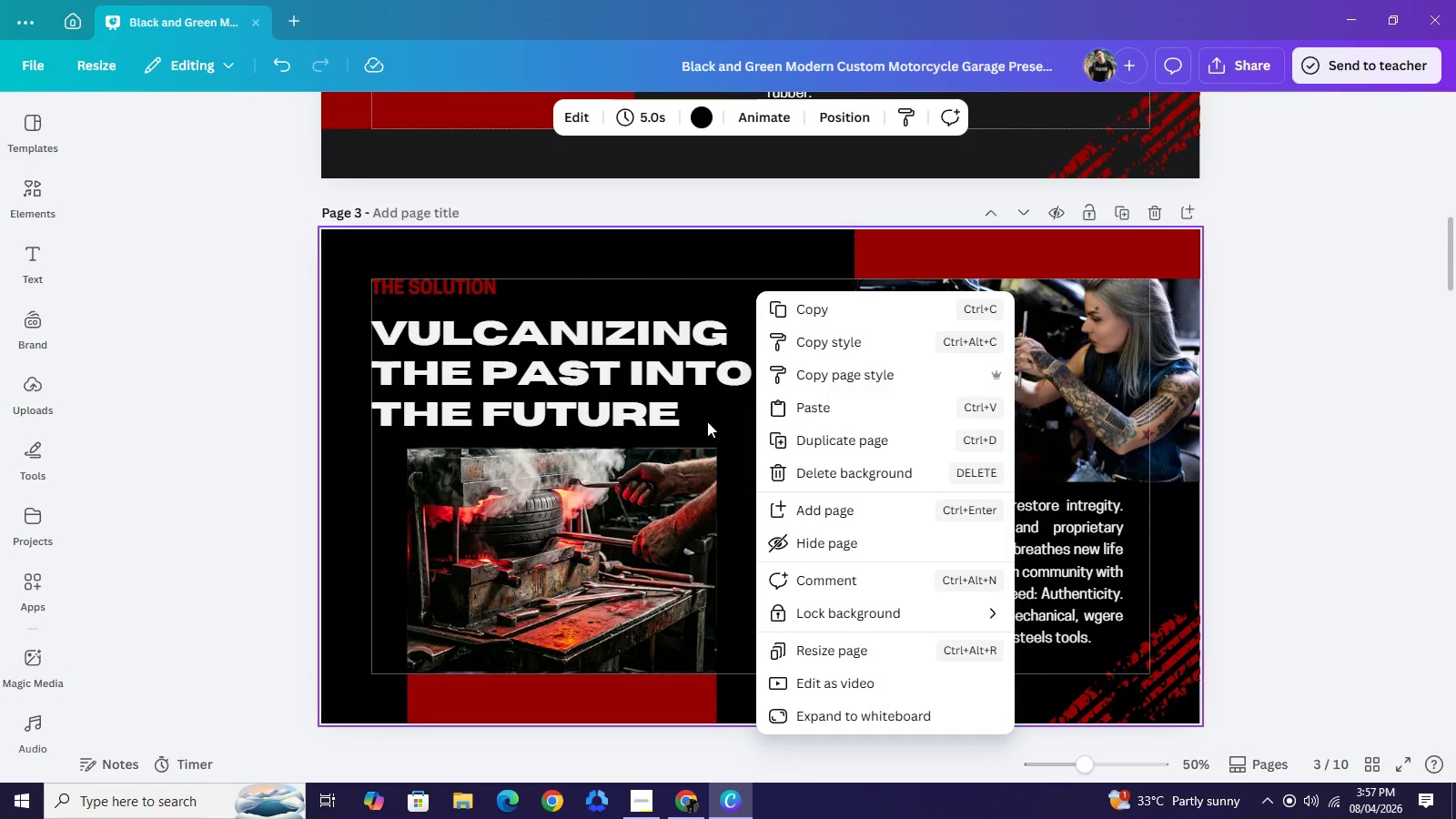 
left_click([707, 421])
 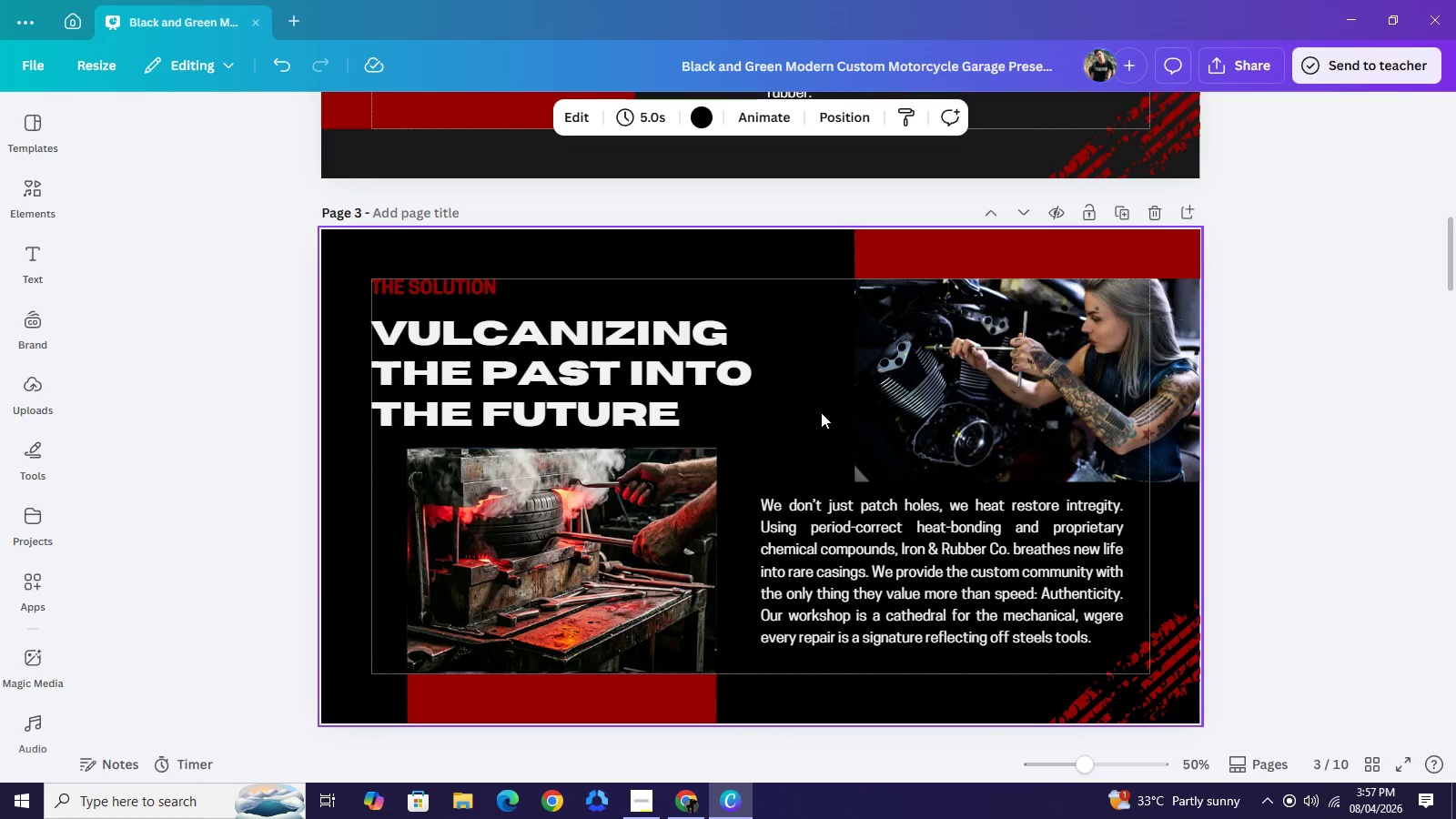 
right_click([821, 412])
 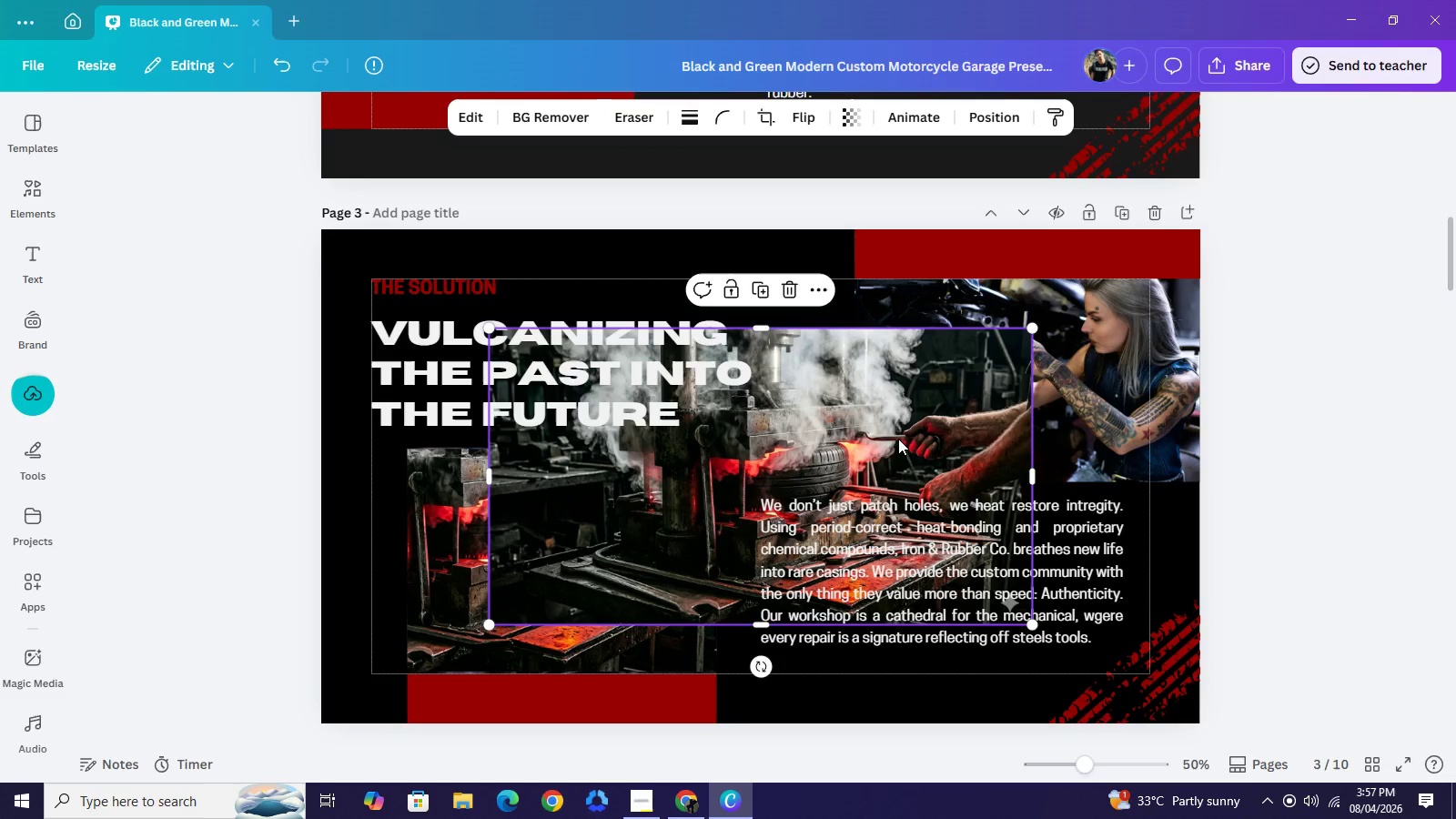 
wait(6.86)
 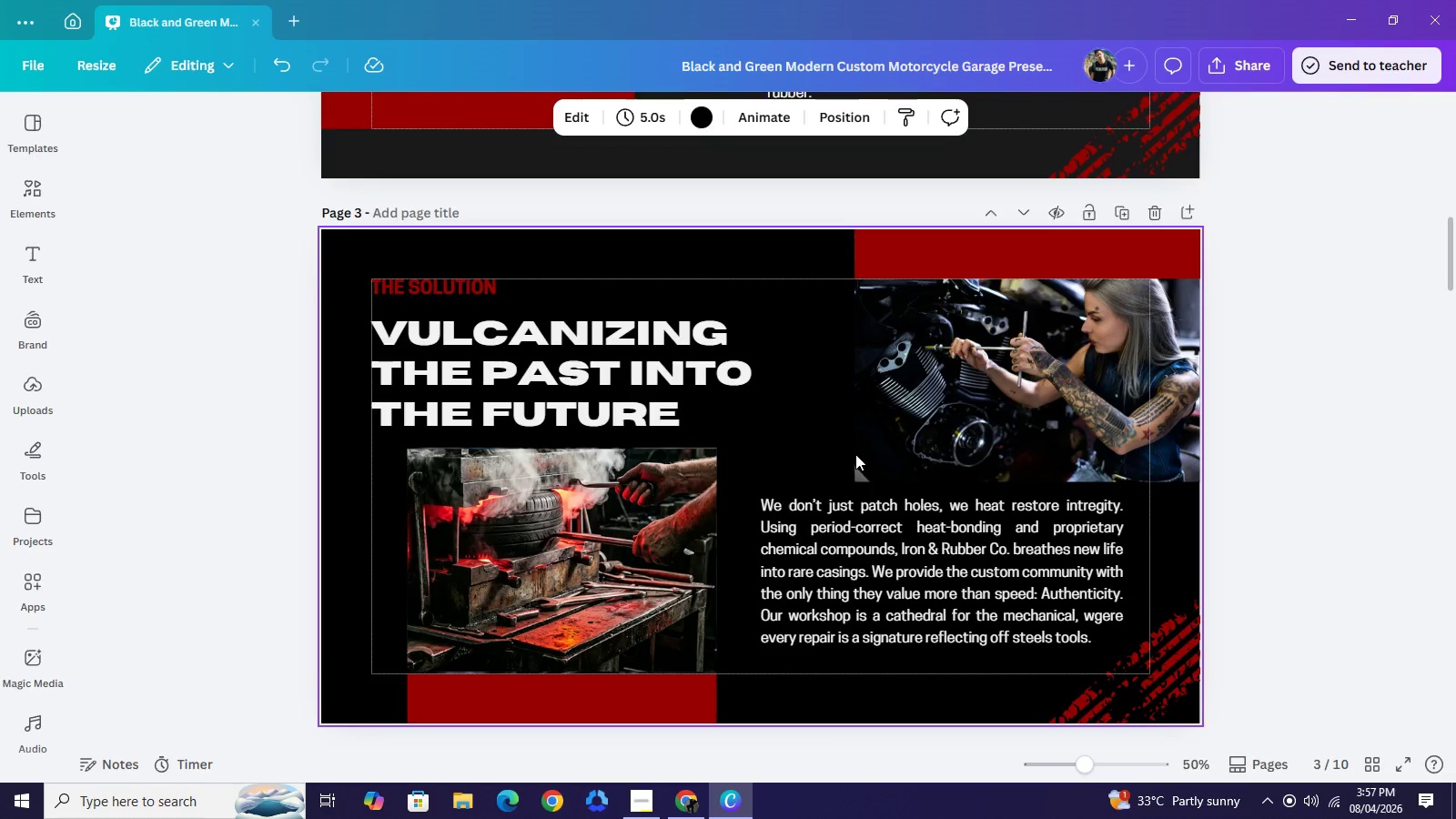 
left_click_drag(start_coordinate=[1036, 477], to_coordinate=[767, 509])
 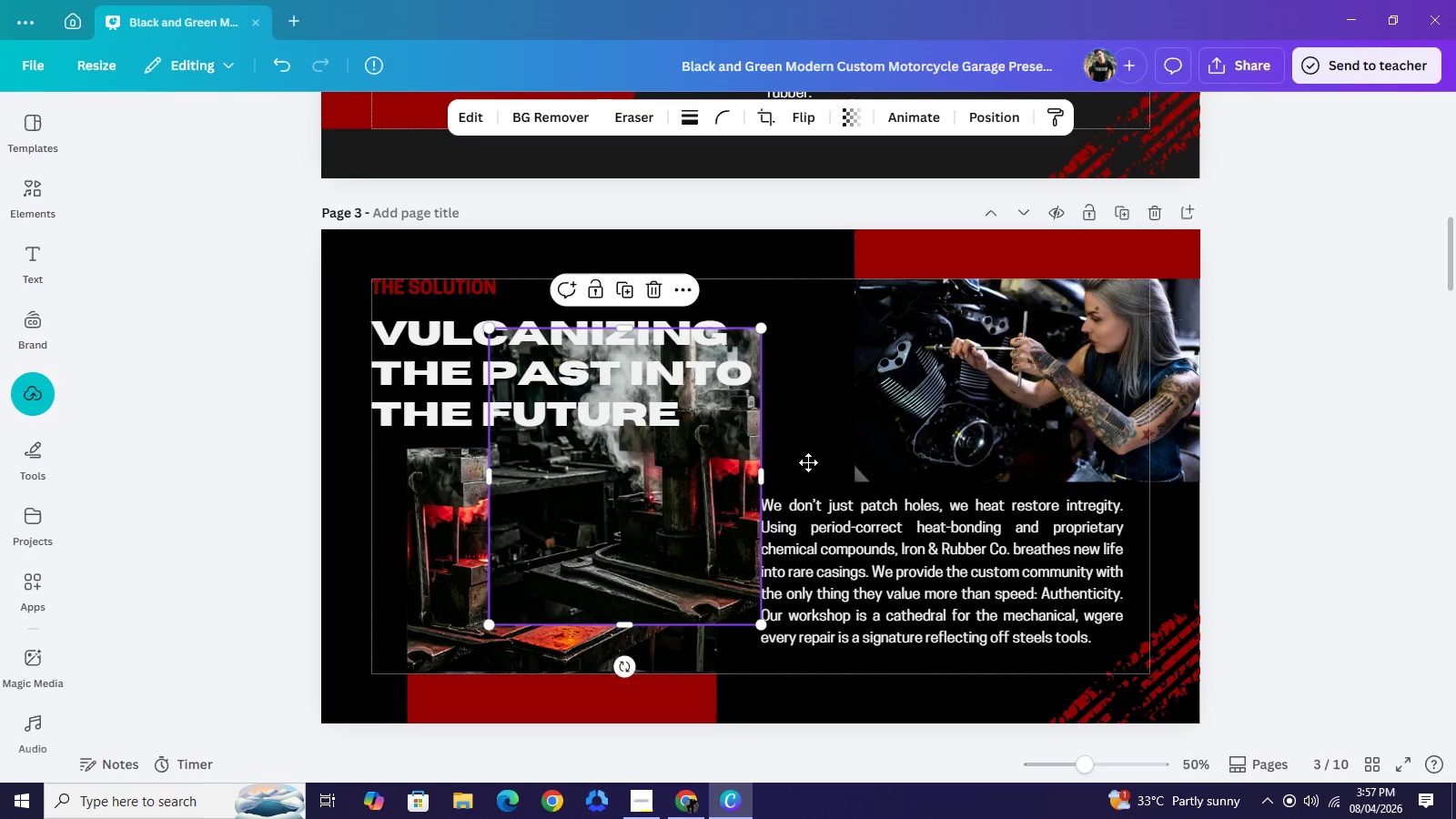 
left_click_drag(start_coordinate=[651, 499], to_coordinate=[1019, 450])
 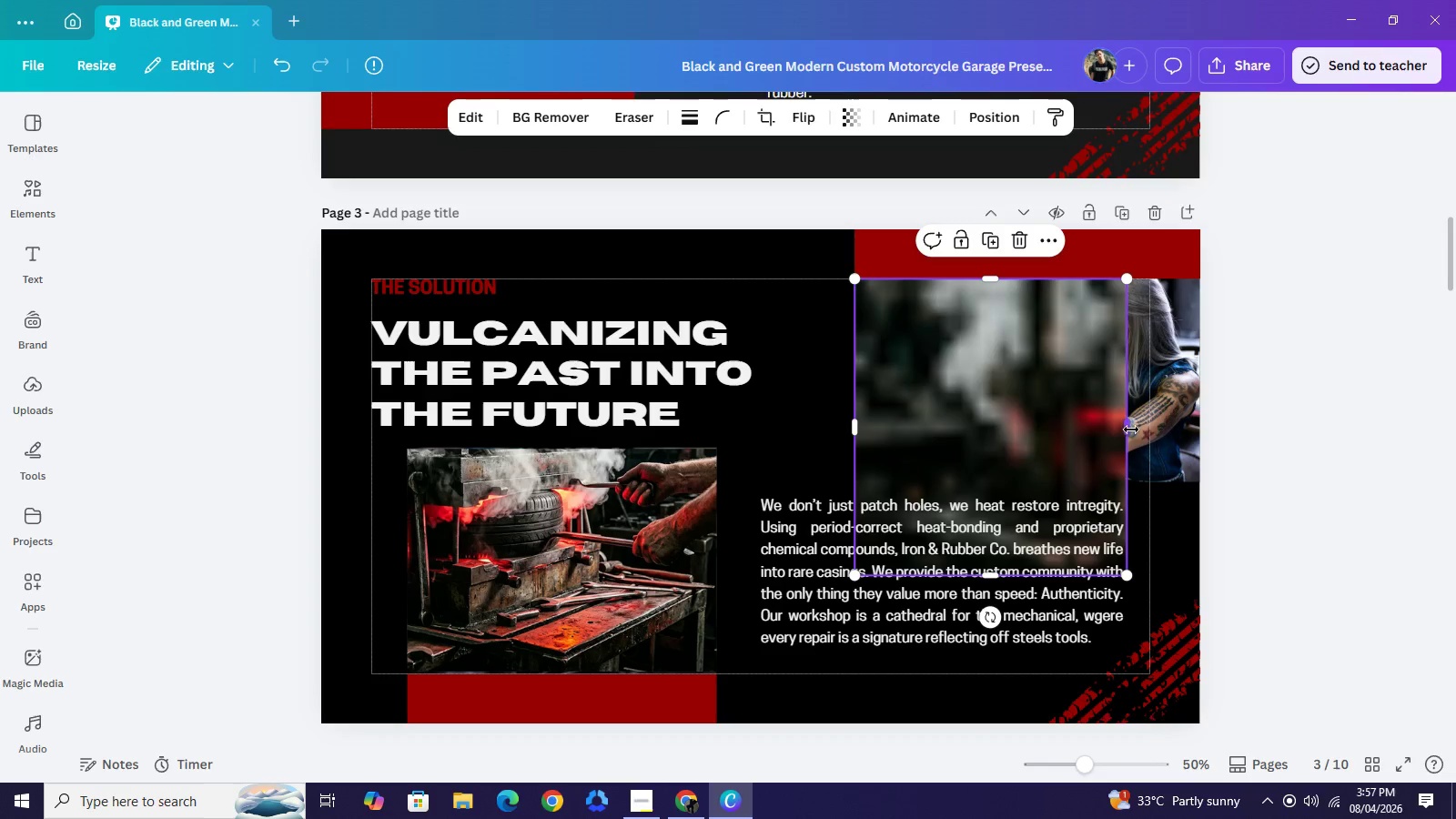 
left_click_drag(start_coordinate=[1127, 431], to_coordinate=[1200, 401])
 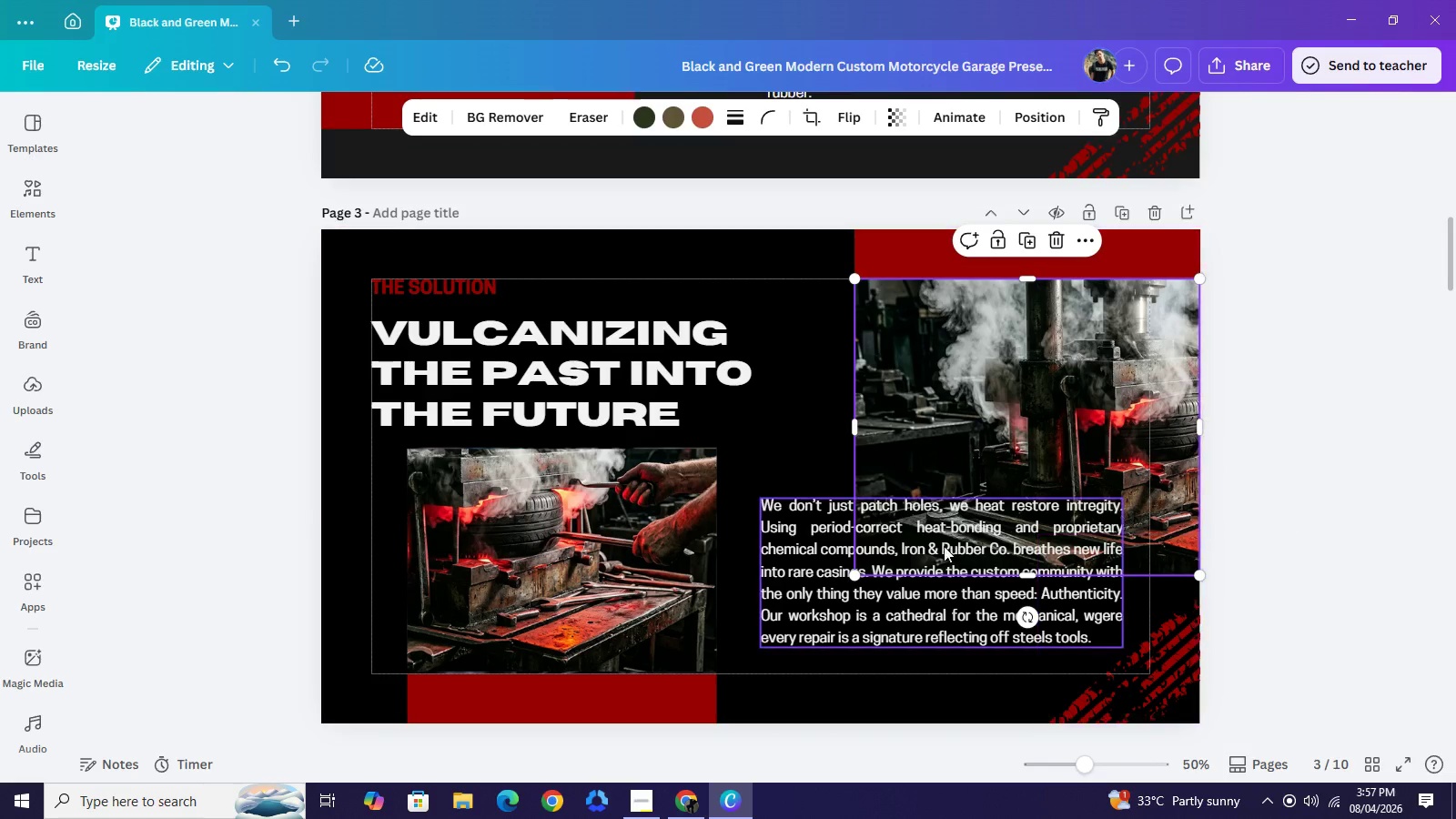 
left_click([944, 521])
 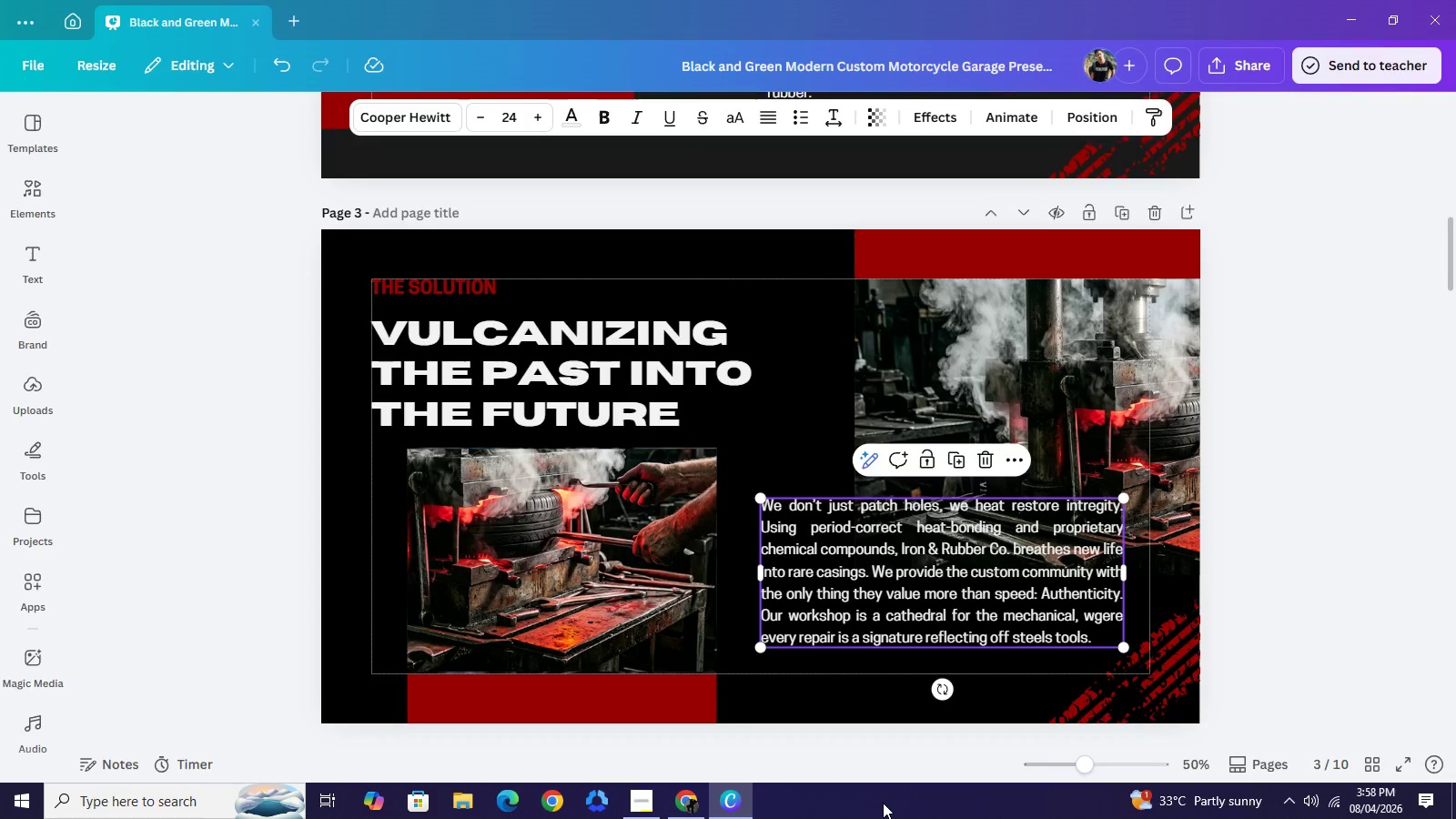 
wait(26.7)
 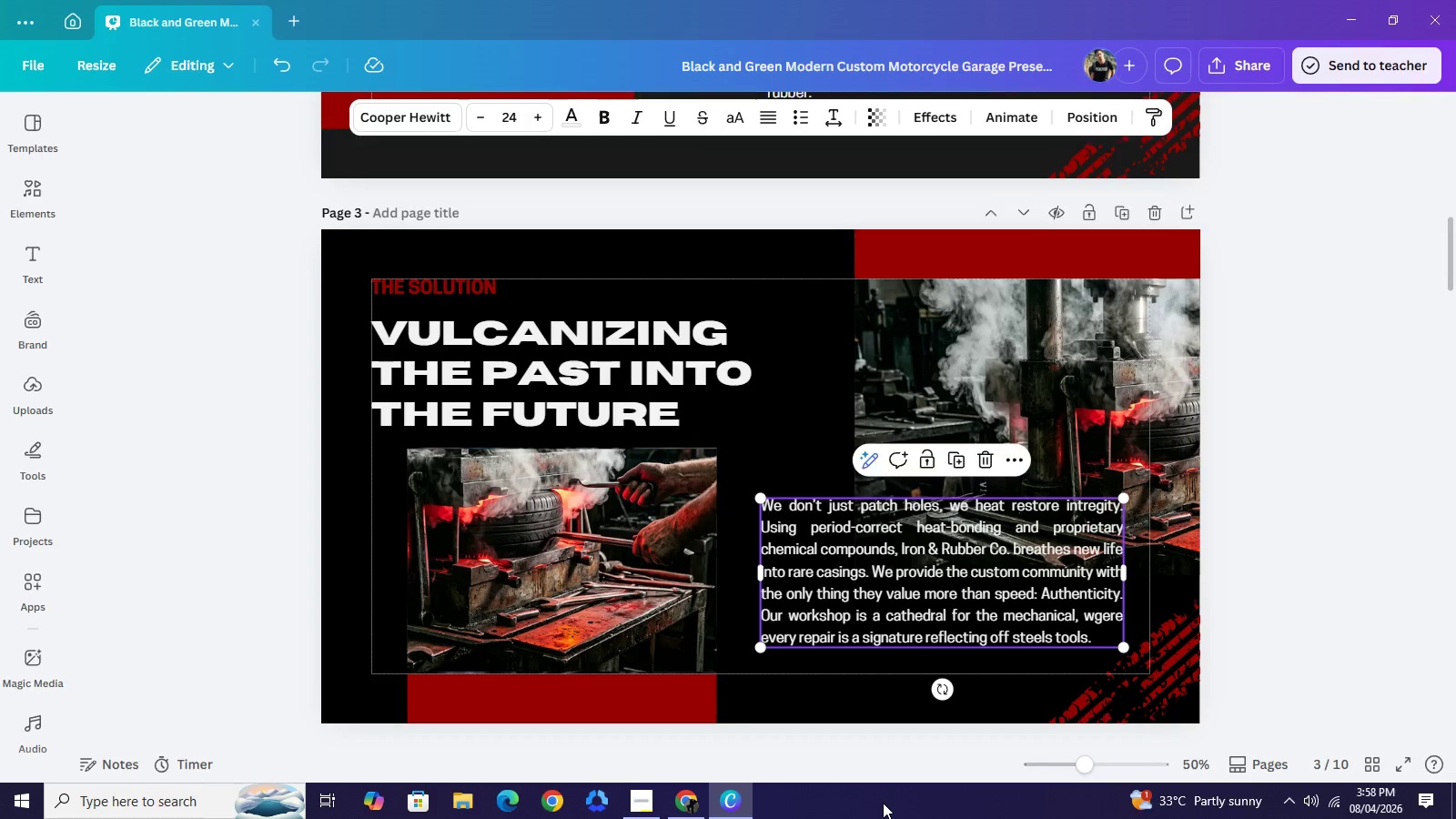 
left_click([1261, 493])
 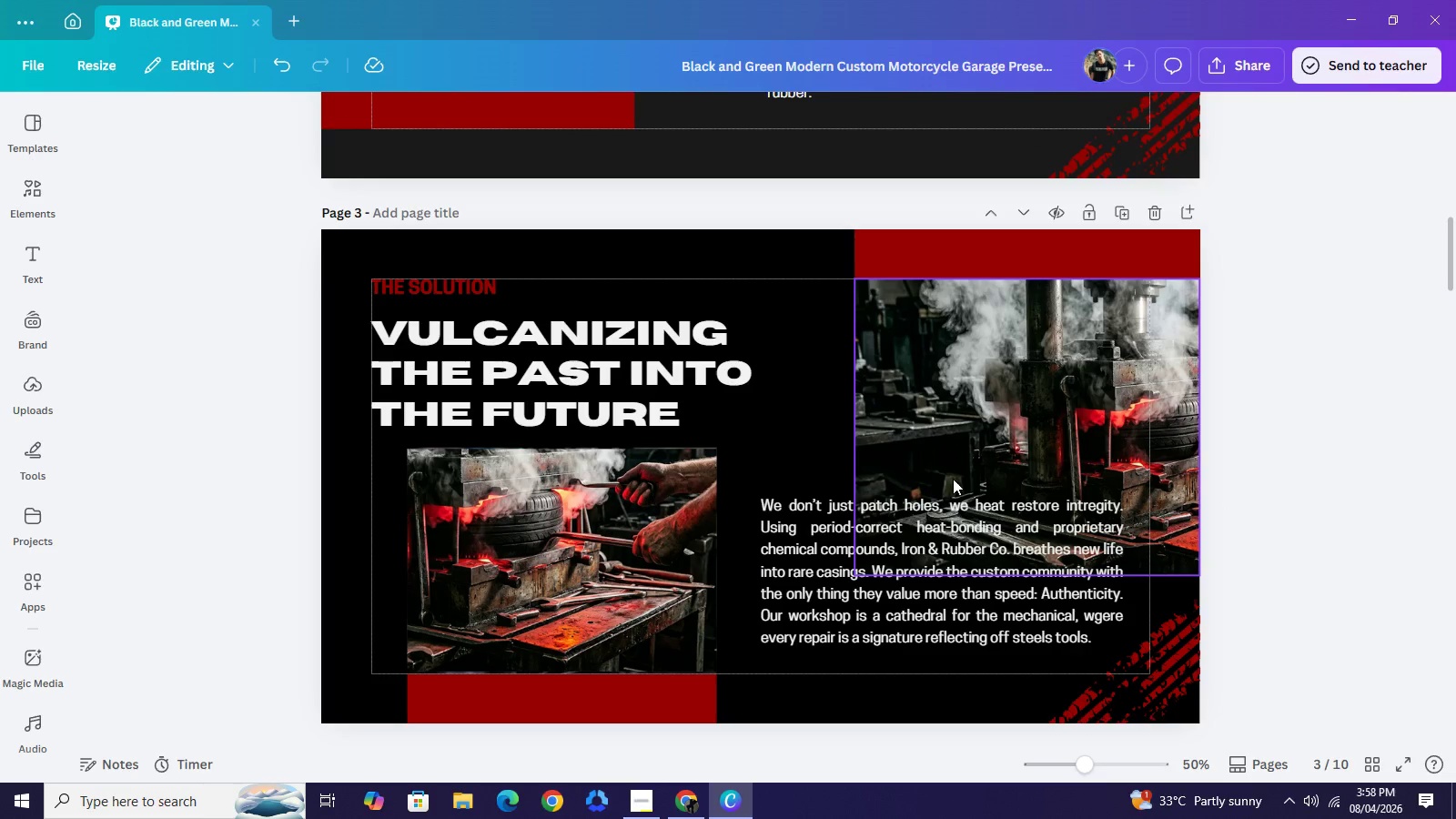 
left_click([907, 436])
 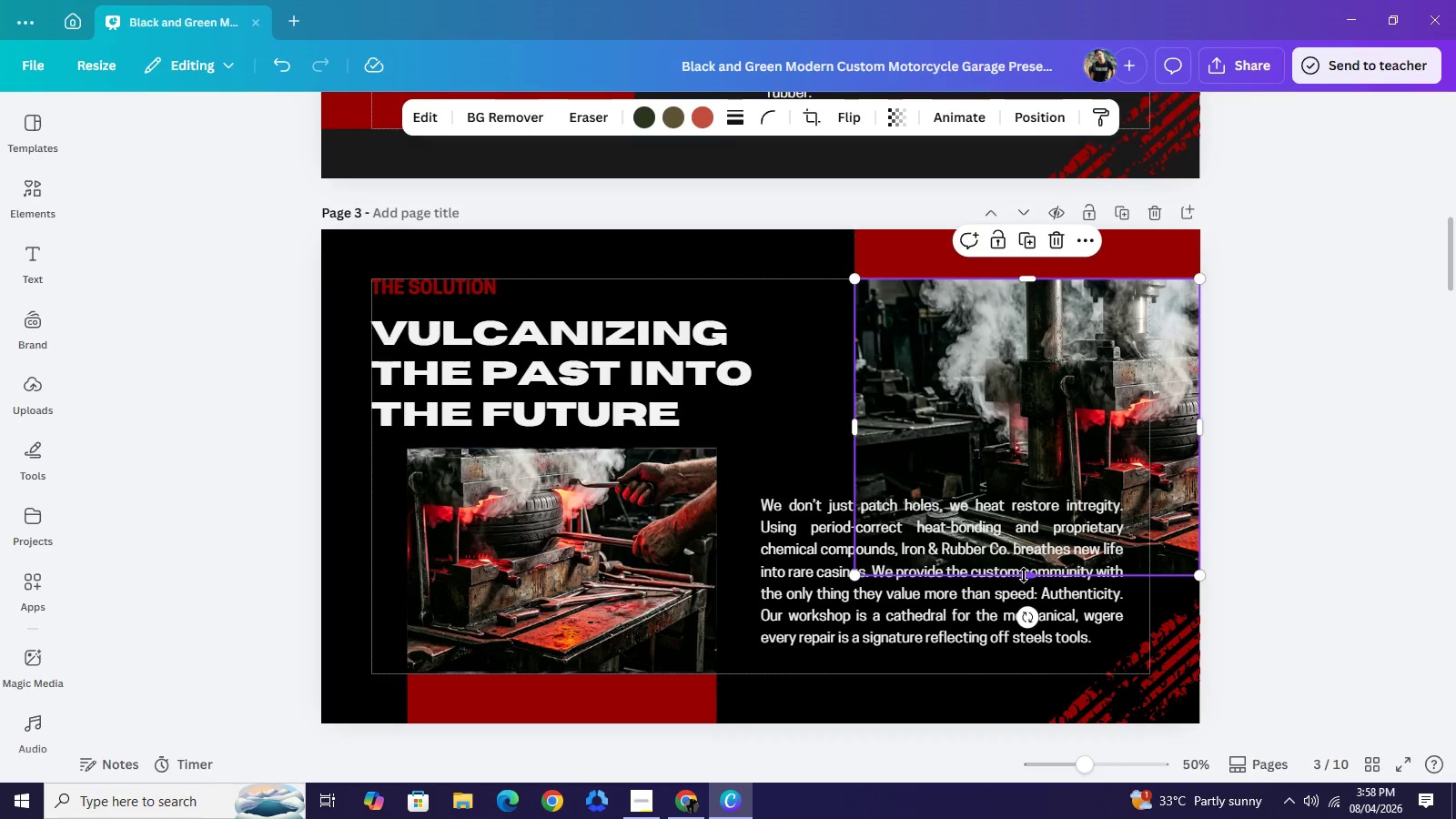 
left_click_drag(start_coordinate=[1024, 575], to_coordinate=[1030, 465])
 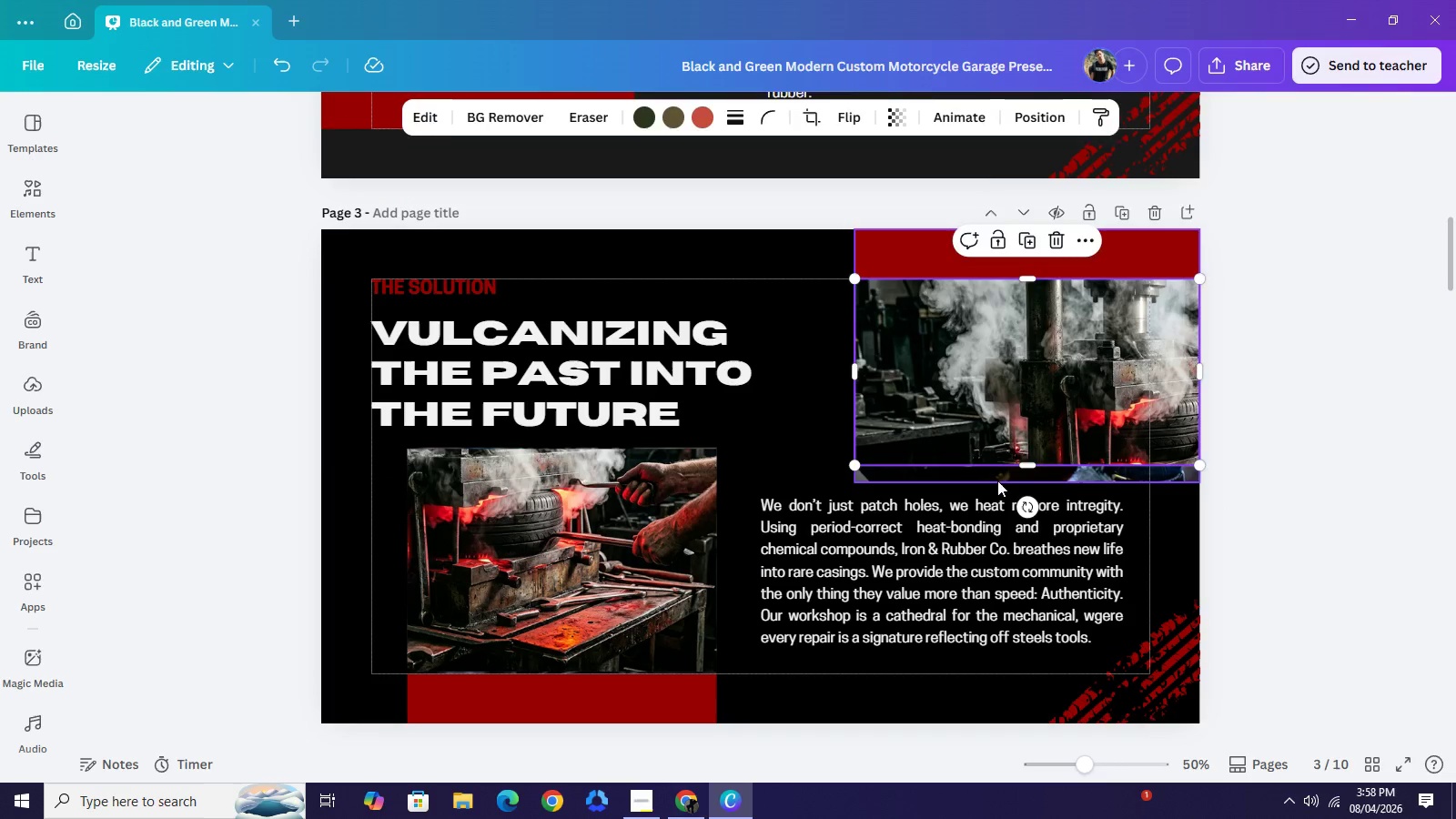 
left_click([997, 480])
 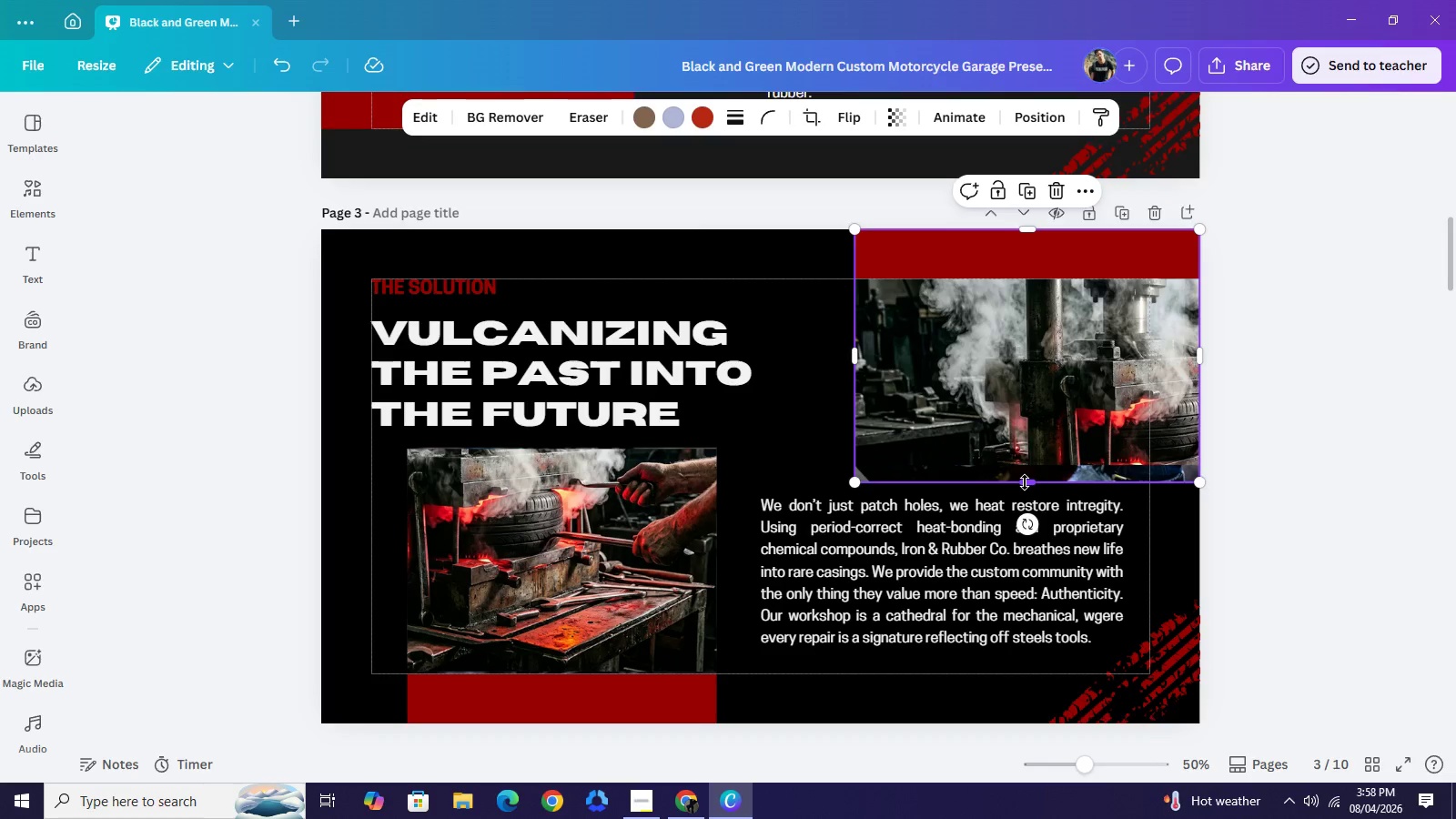 
left_click_drag(start_coordinate=[1025, 482], to_coordinate=[1034, 431])
 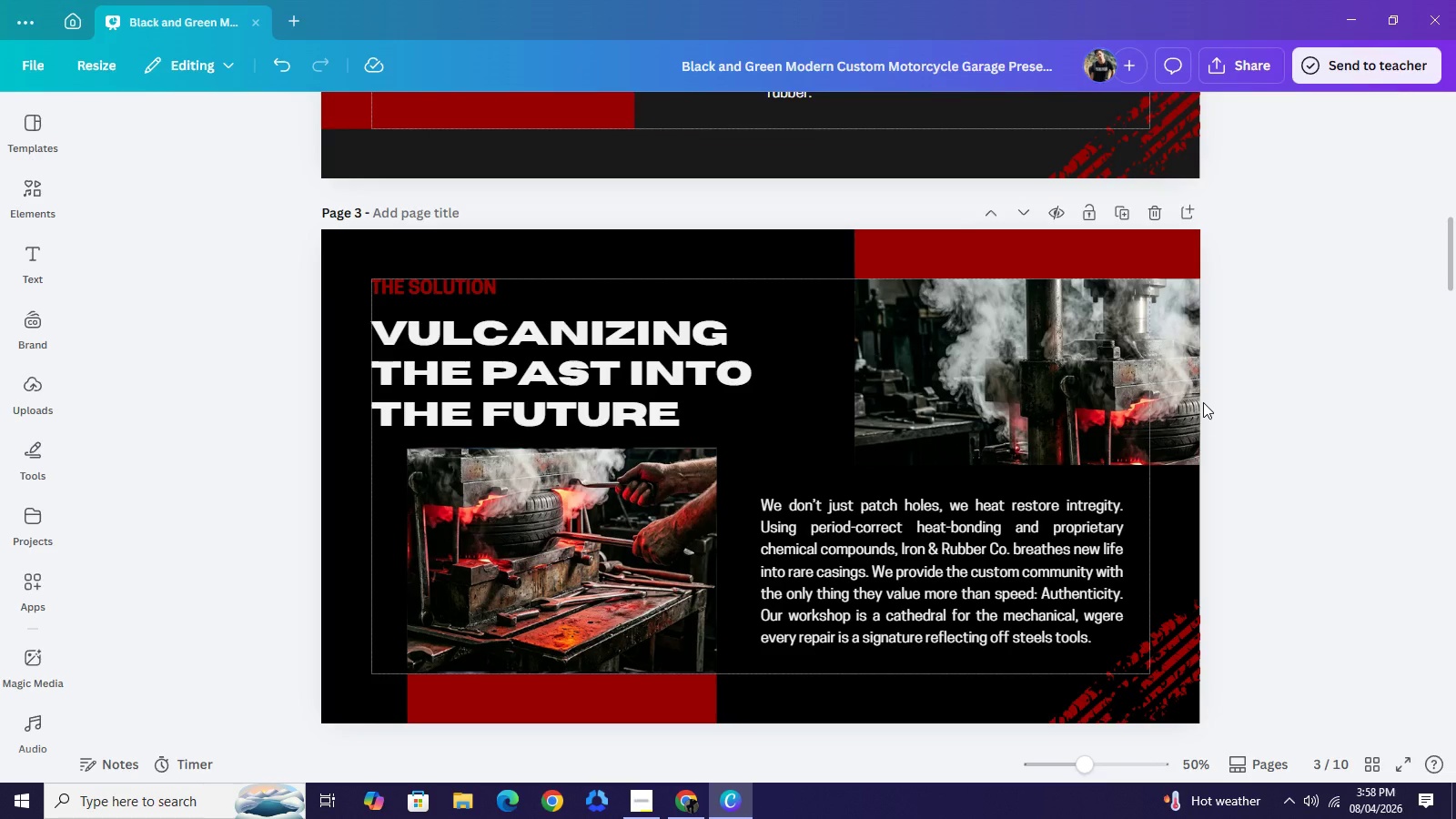 
wait(18.59)
 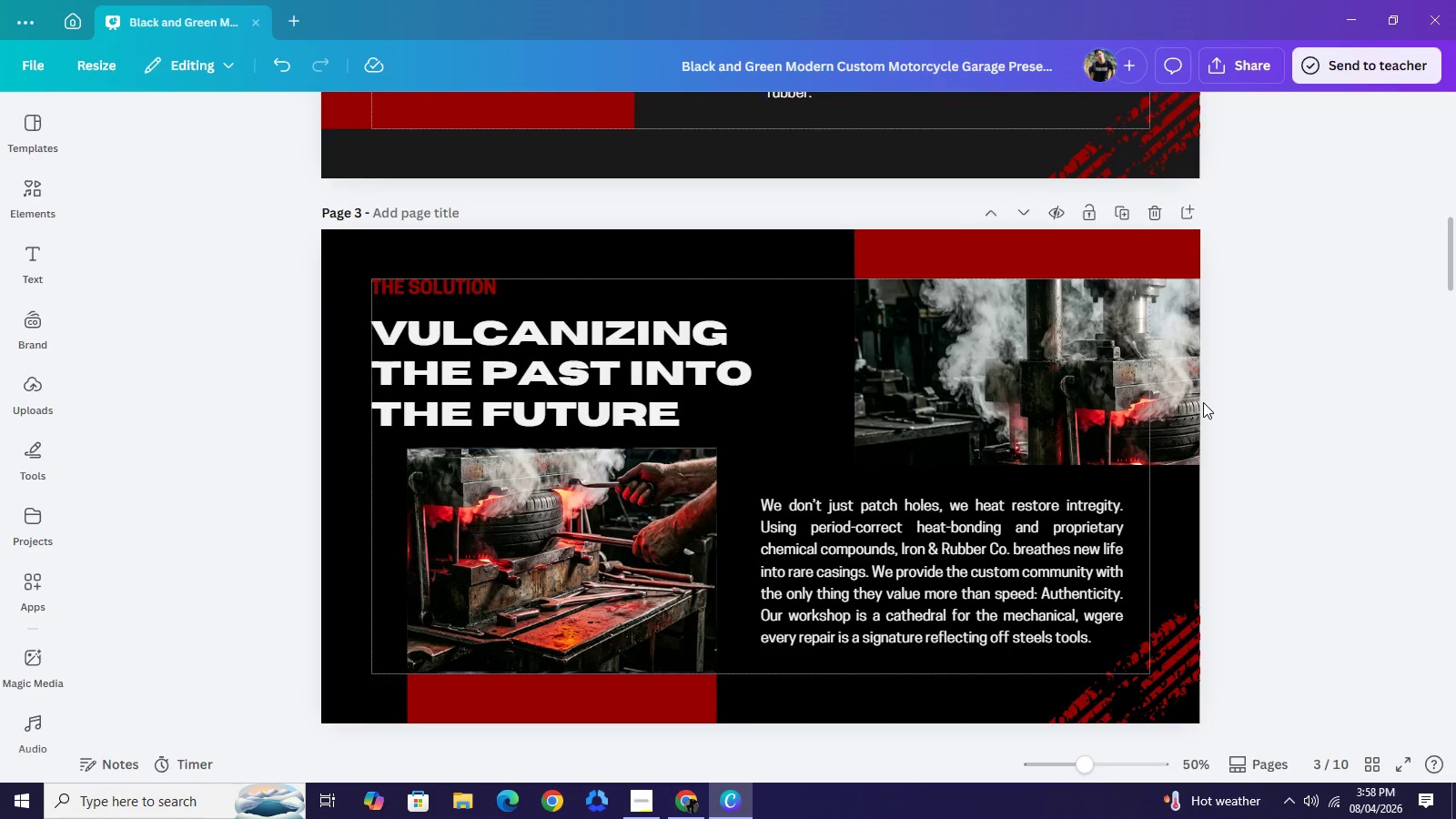 
scroll: coordinate [1005, 465], scroll_direction: down, amount: 1.0
 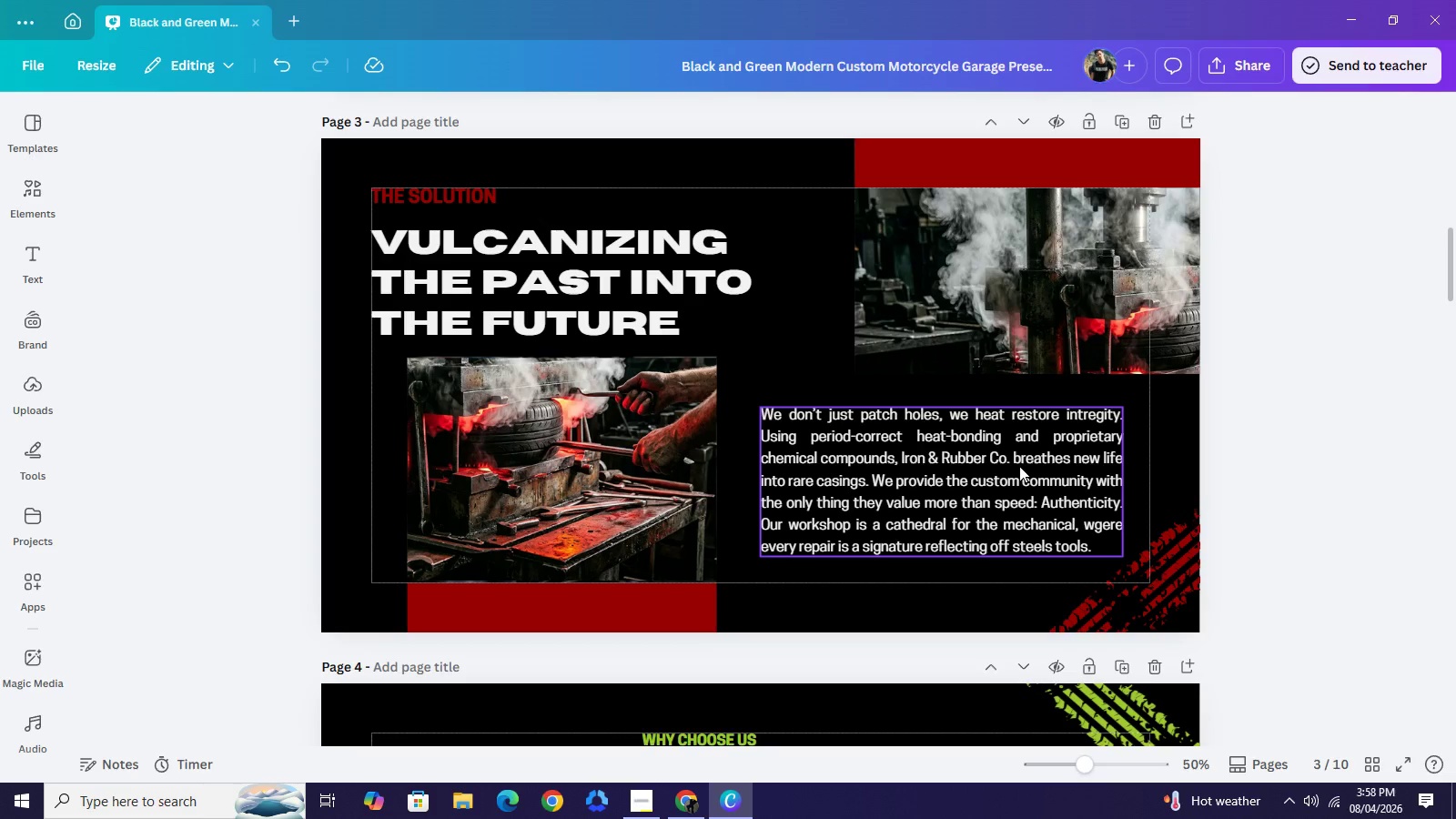 
wait(6.34)
 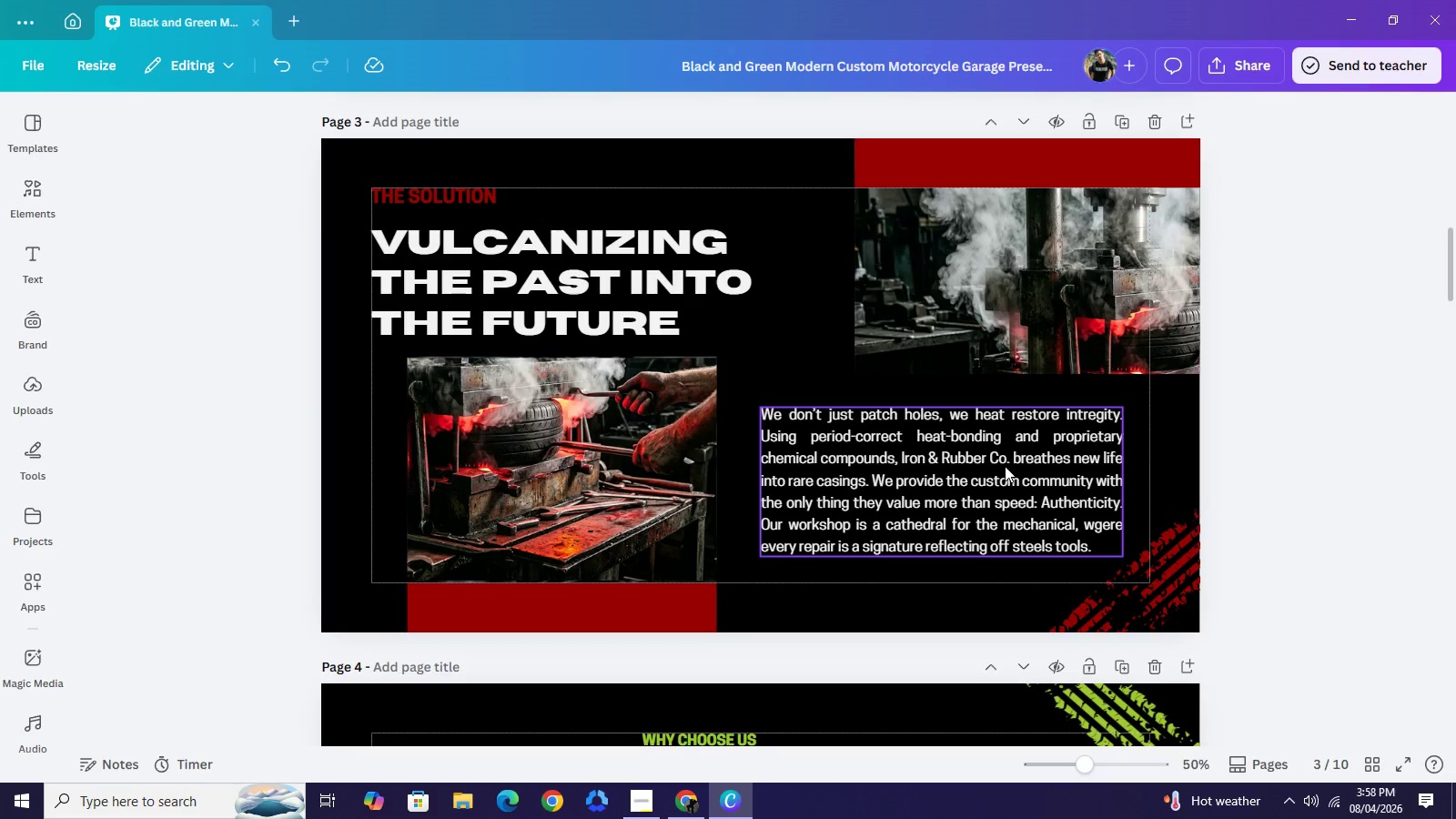 
scroll: coordinate [1127, 453], scroll_direction: down, amount: 3.0
 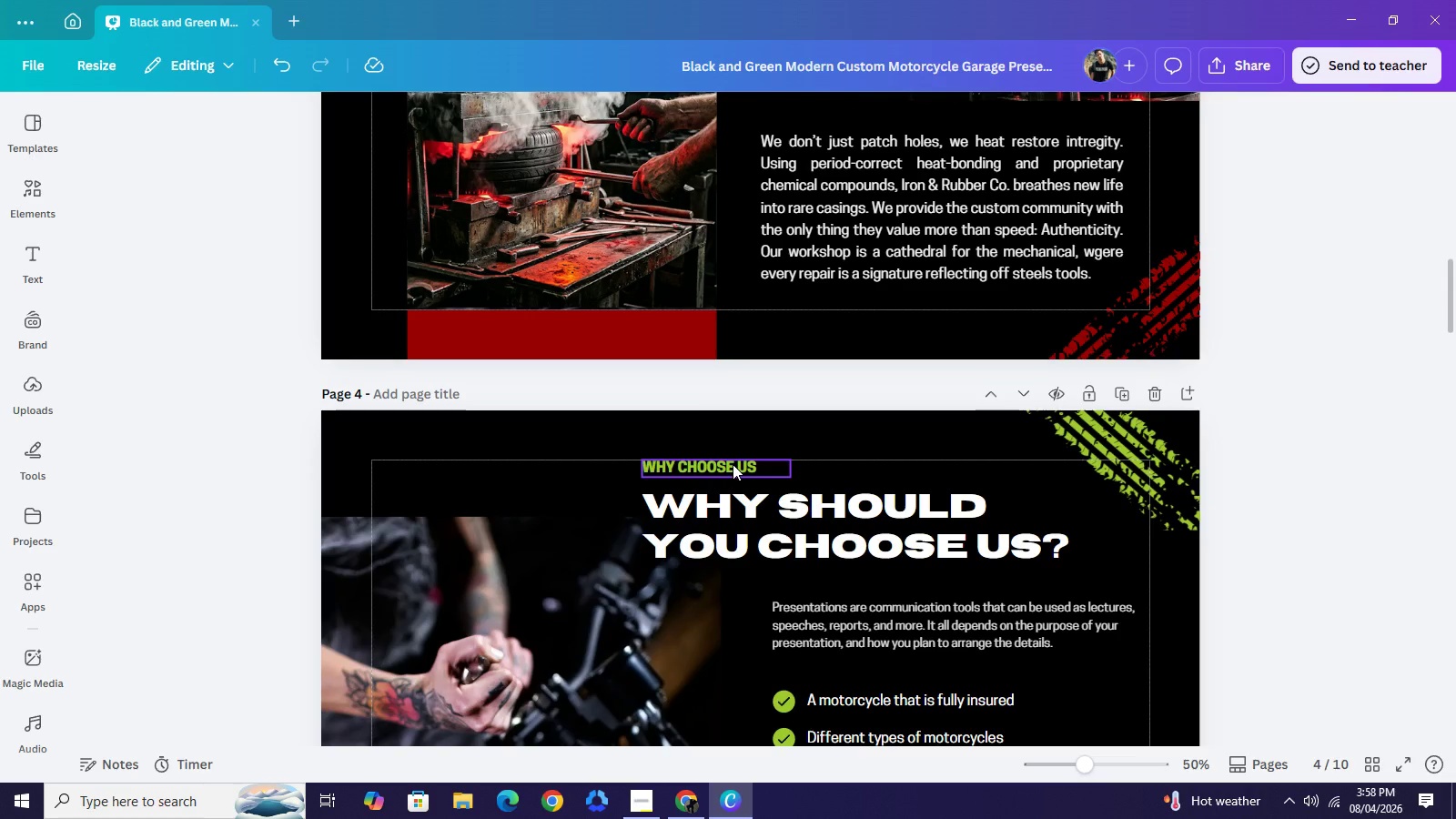 
left_click([733, 464])
 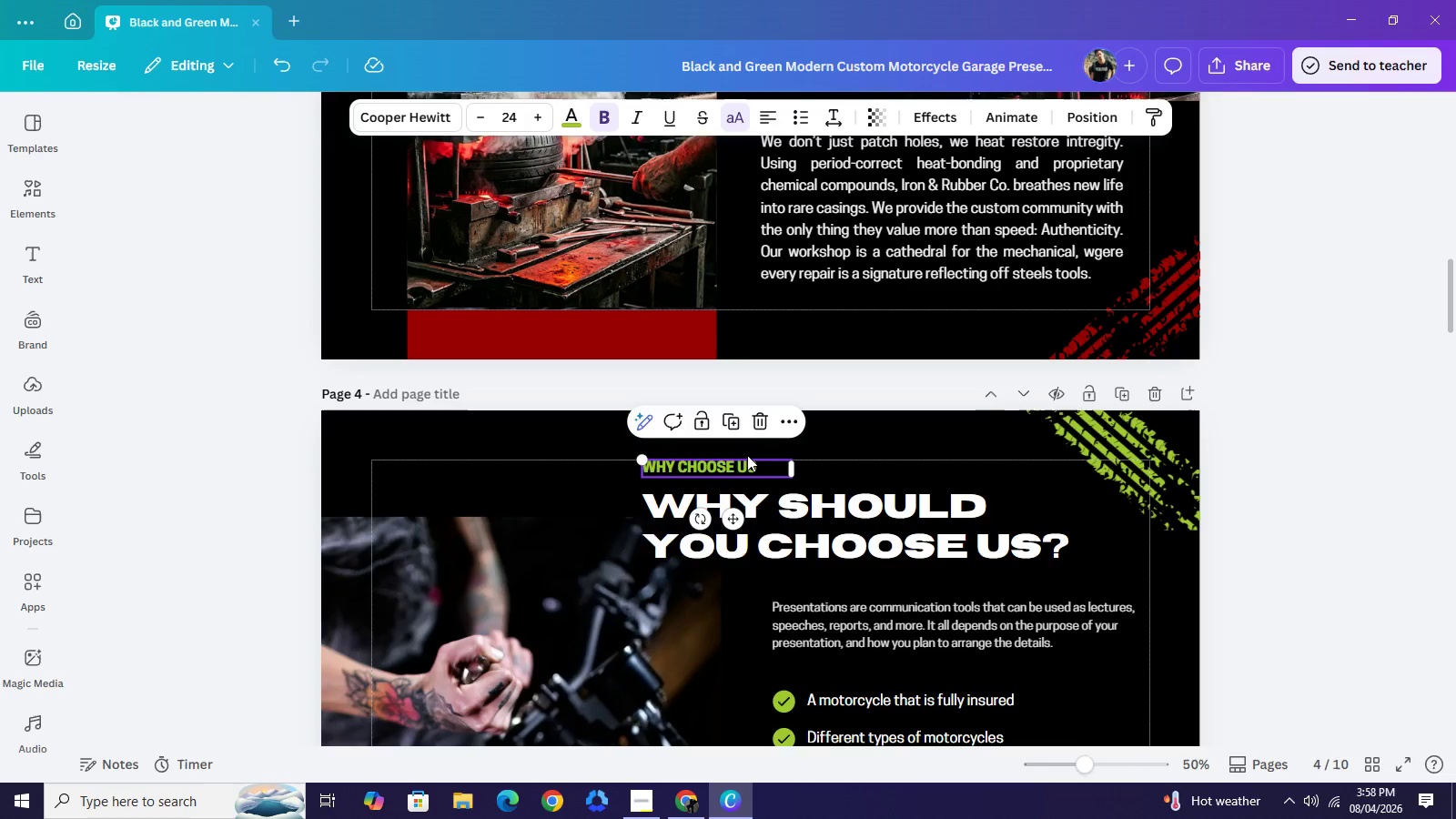 
scroll: coordinate [747, 455], scroll_direction: up, amount: 5.0
 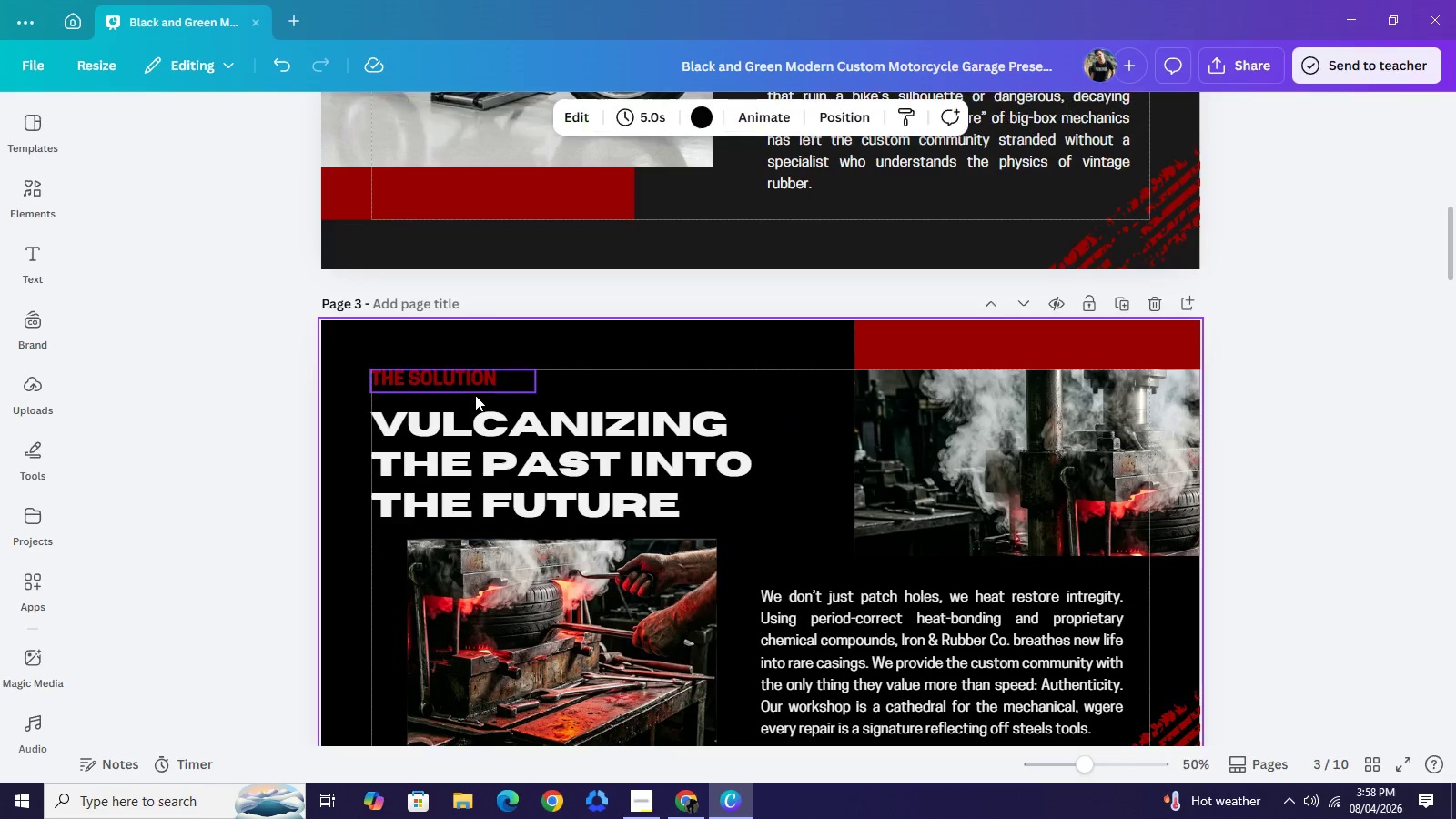 
double_click([475, 395])
 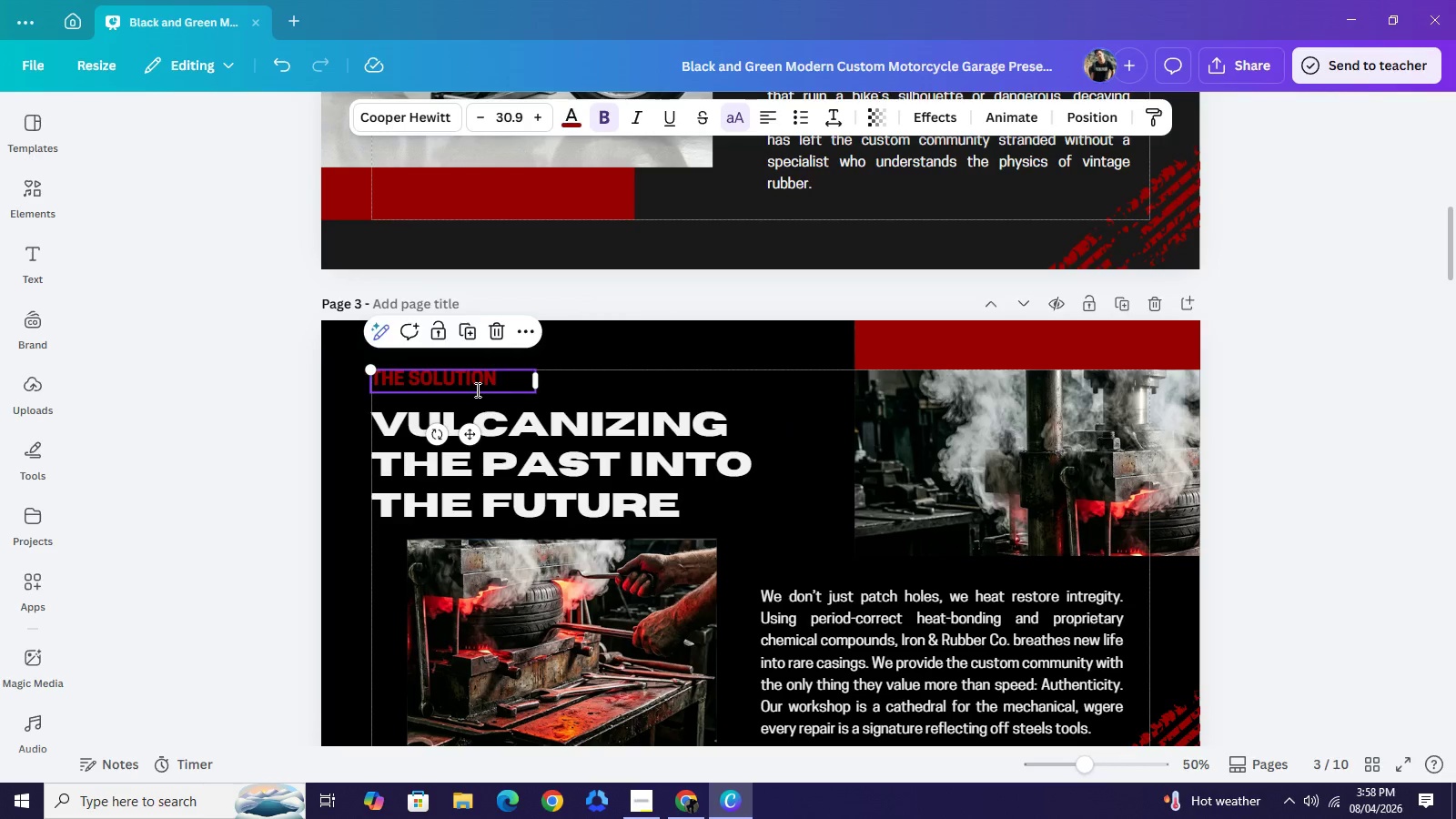 
triple_click([476, 389])
 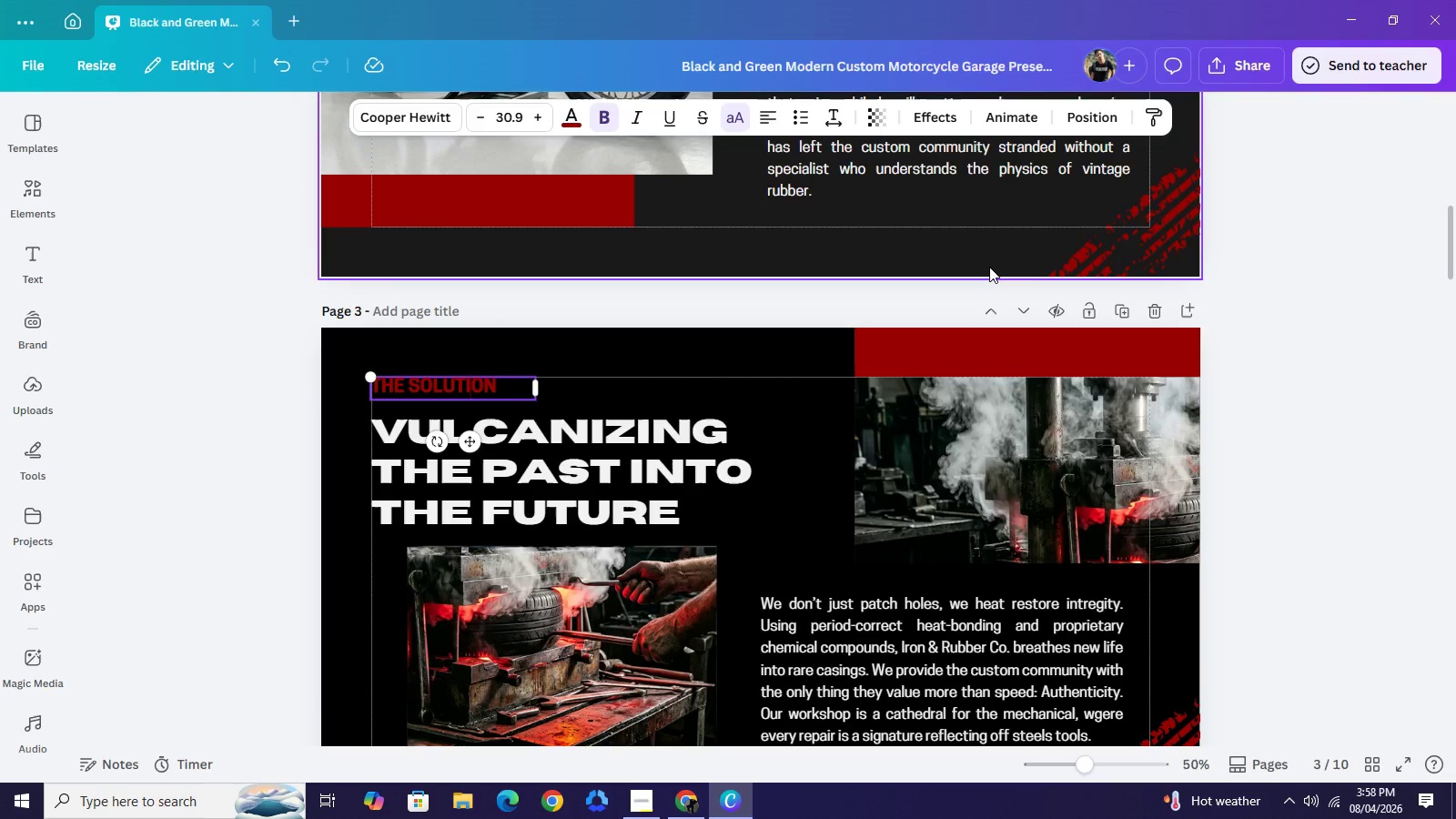 
scroll: coordinate [989, 267], scroll_direction: up, amount: 4.0
 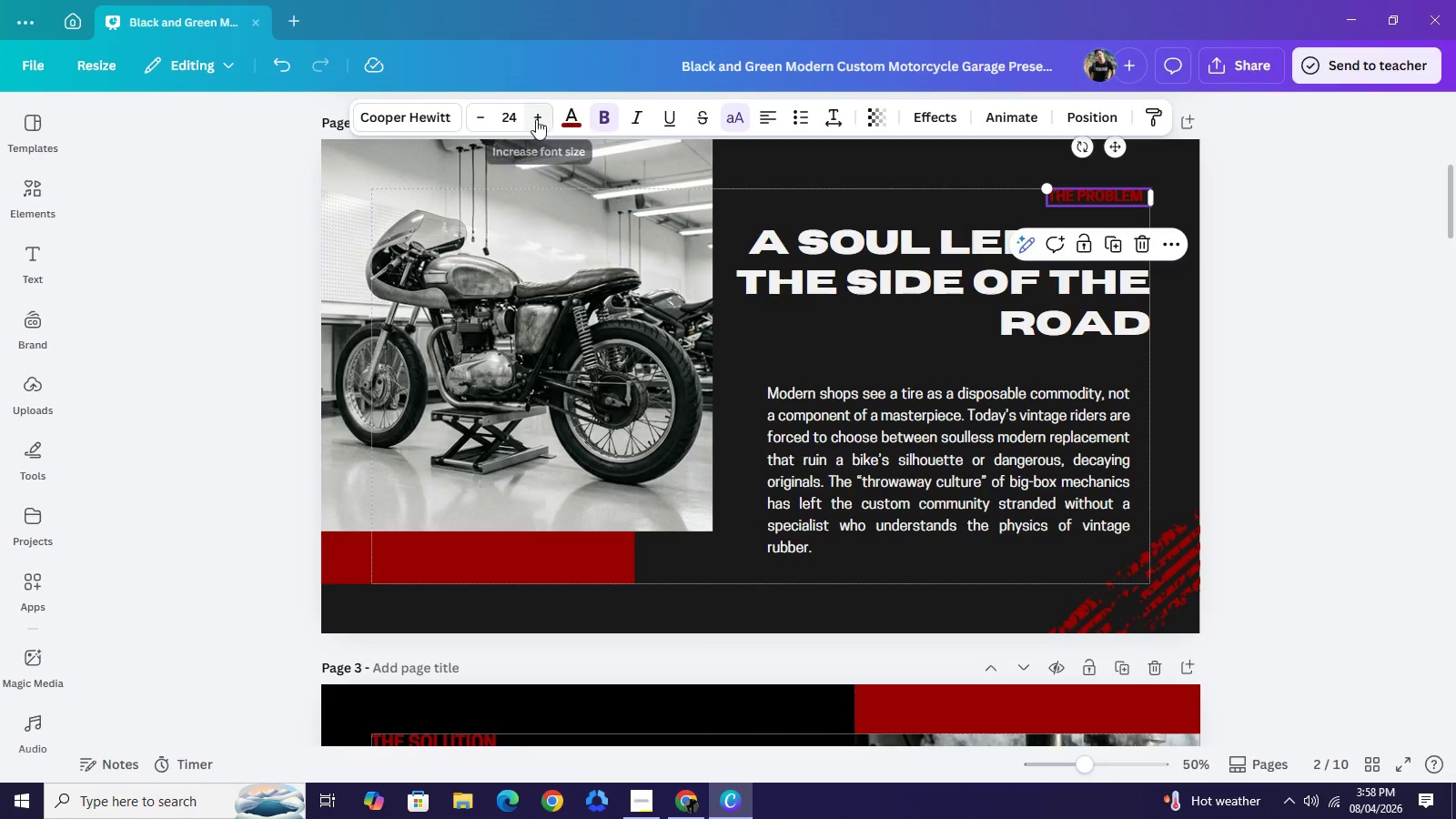 
double_click([517, 123])
 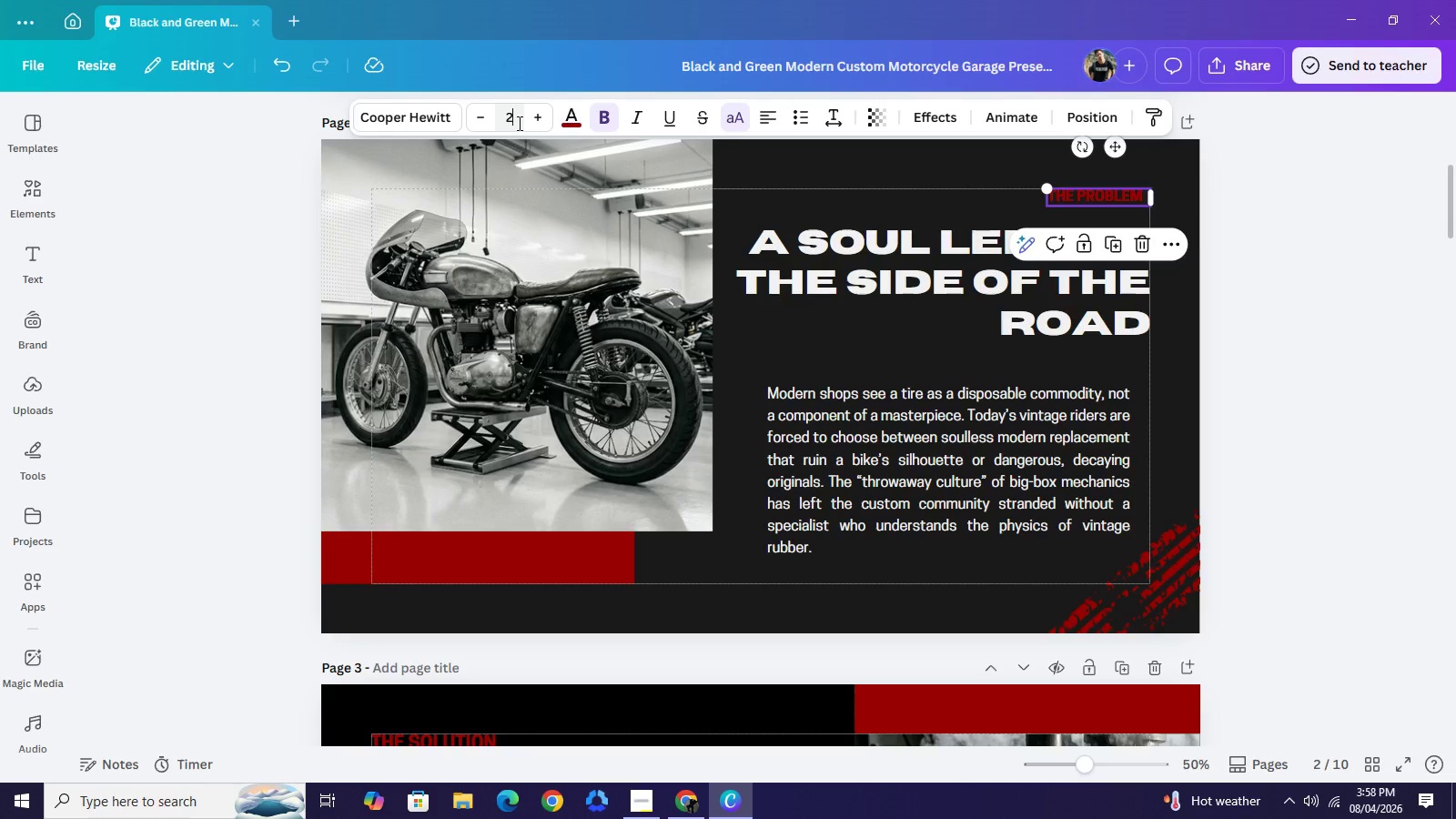 
type(27)
key(NumpadEnter)
 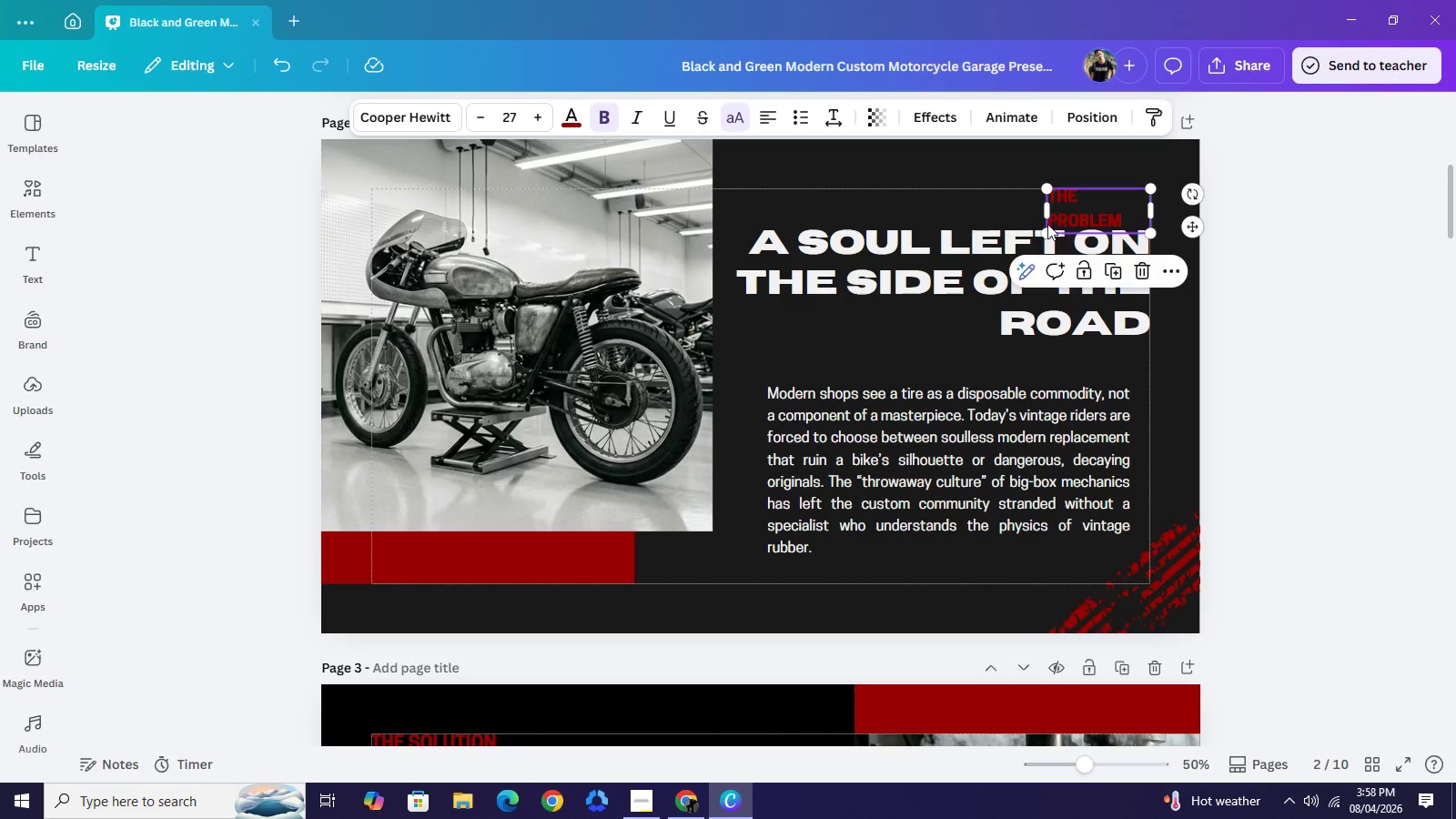 
left_click_drag(start_coordinate=[1045, 211], to_coordinate=[1022, 207])
 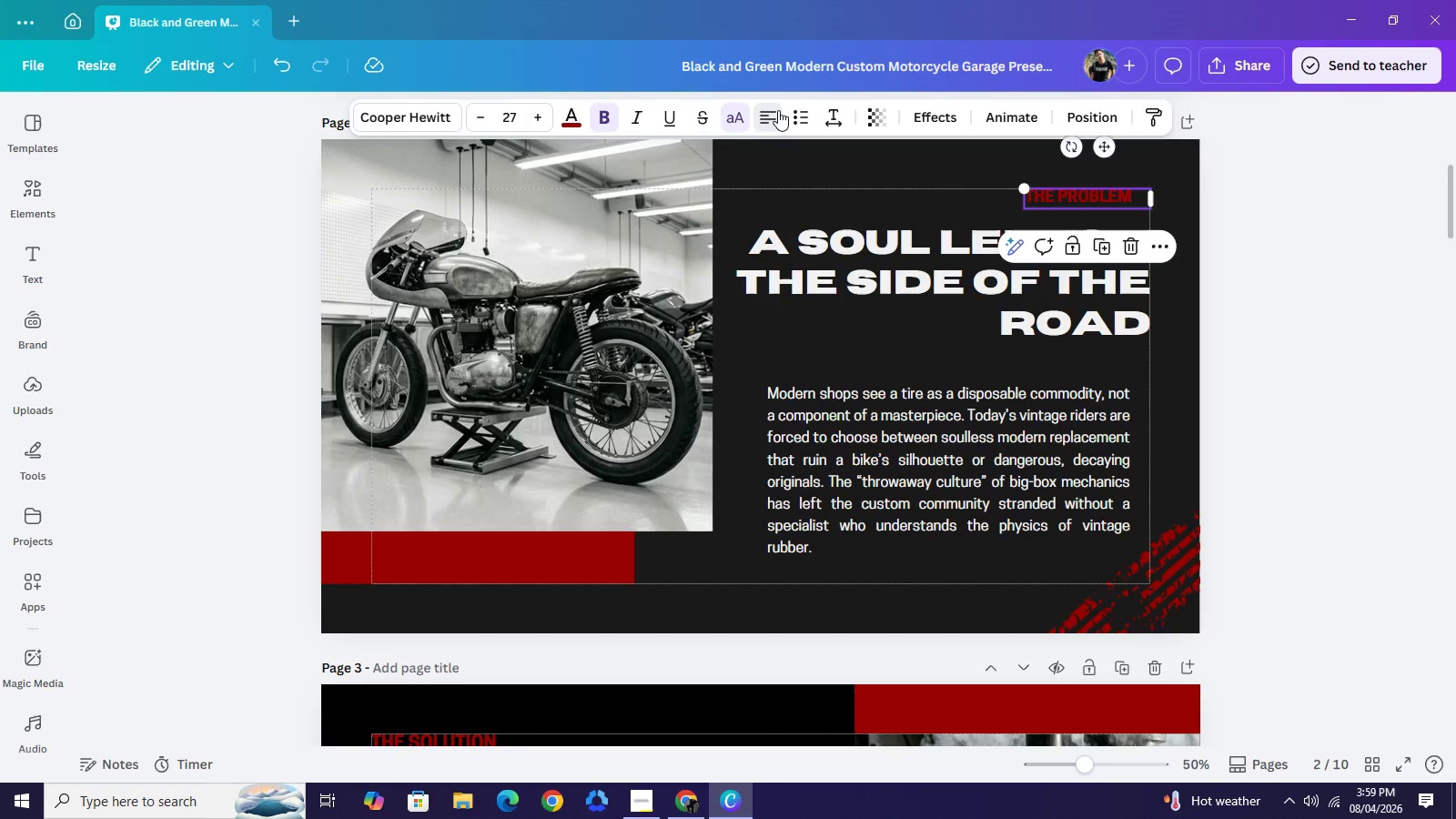 
left_click([778, 110])
 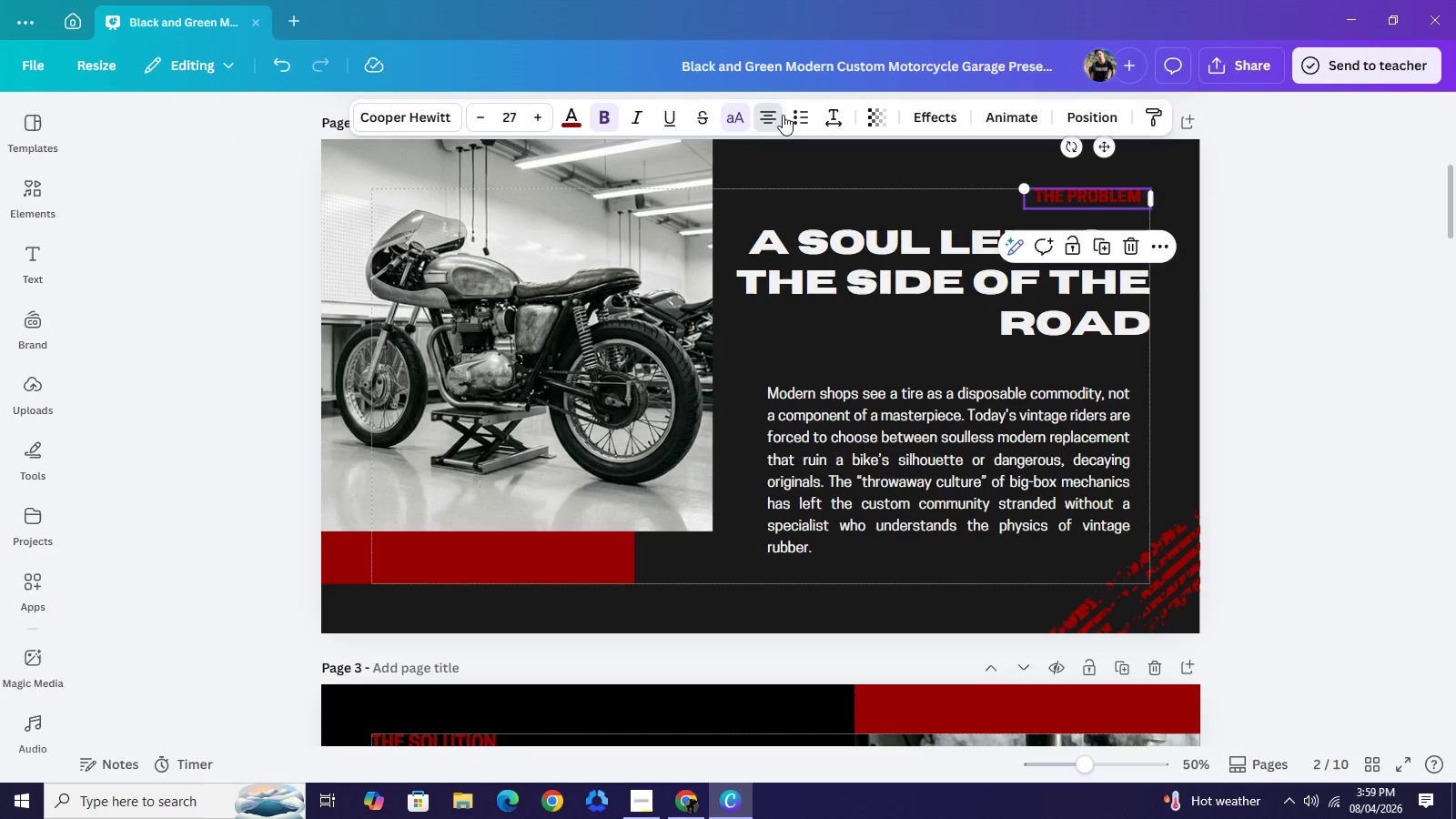 
left_click([778, 110])
 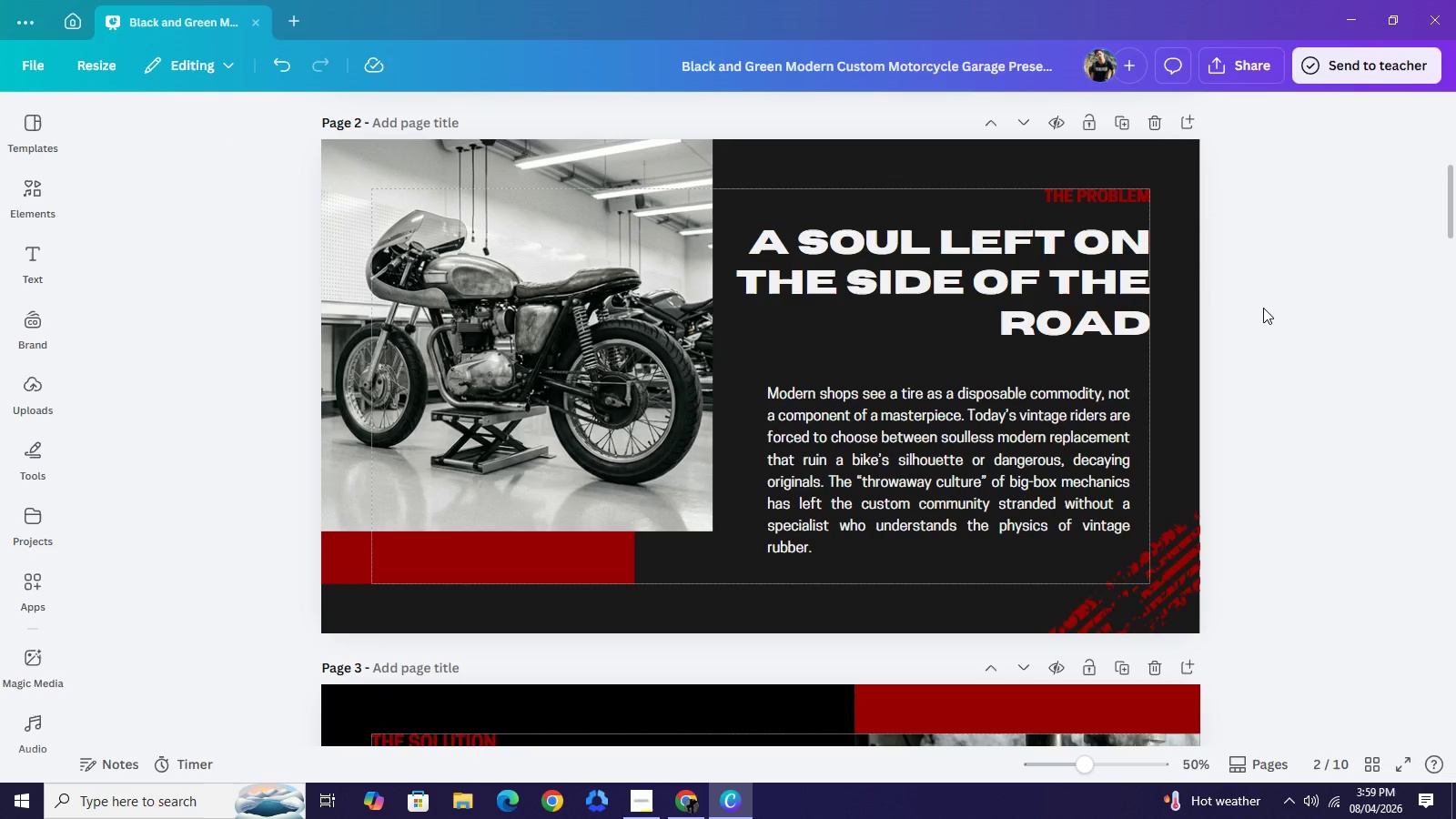 
double_click([1263, 308])
 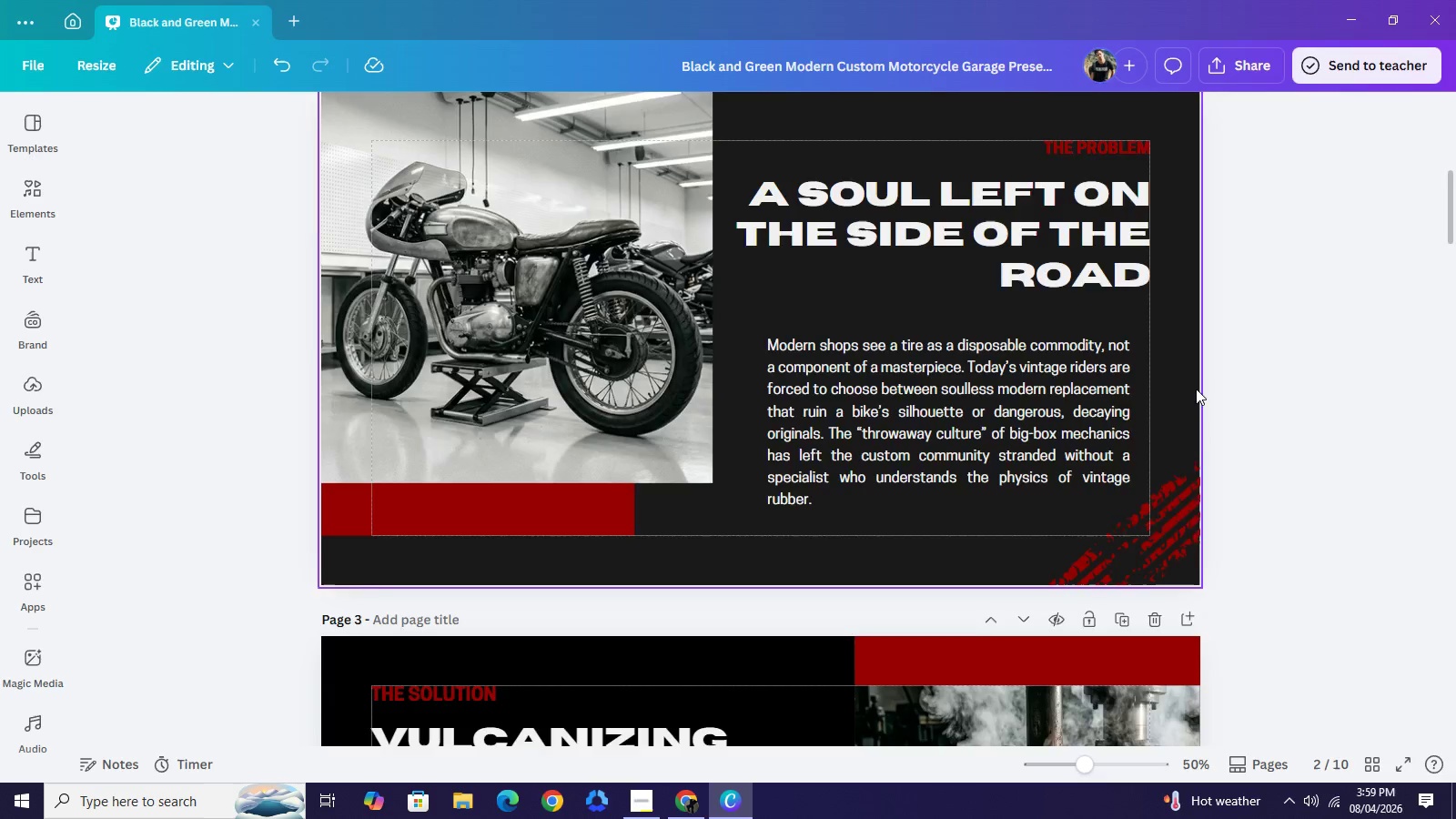 
scroll: coordinate [1196, 388], scroll_direction: down, amount: 2.0
 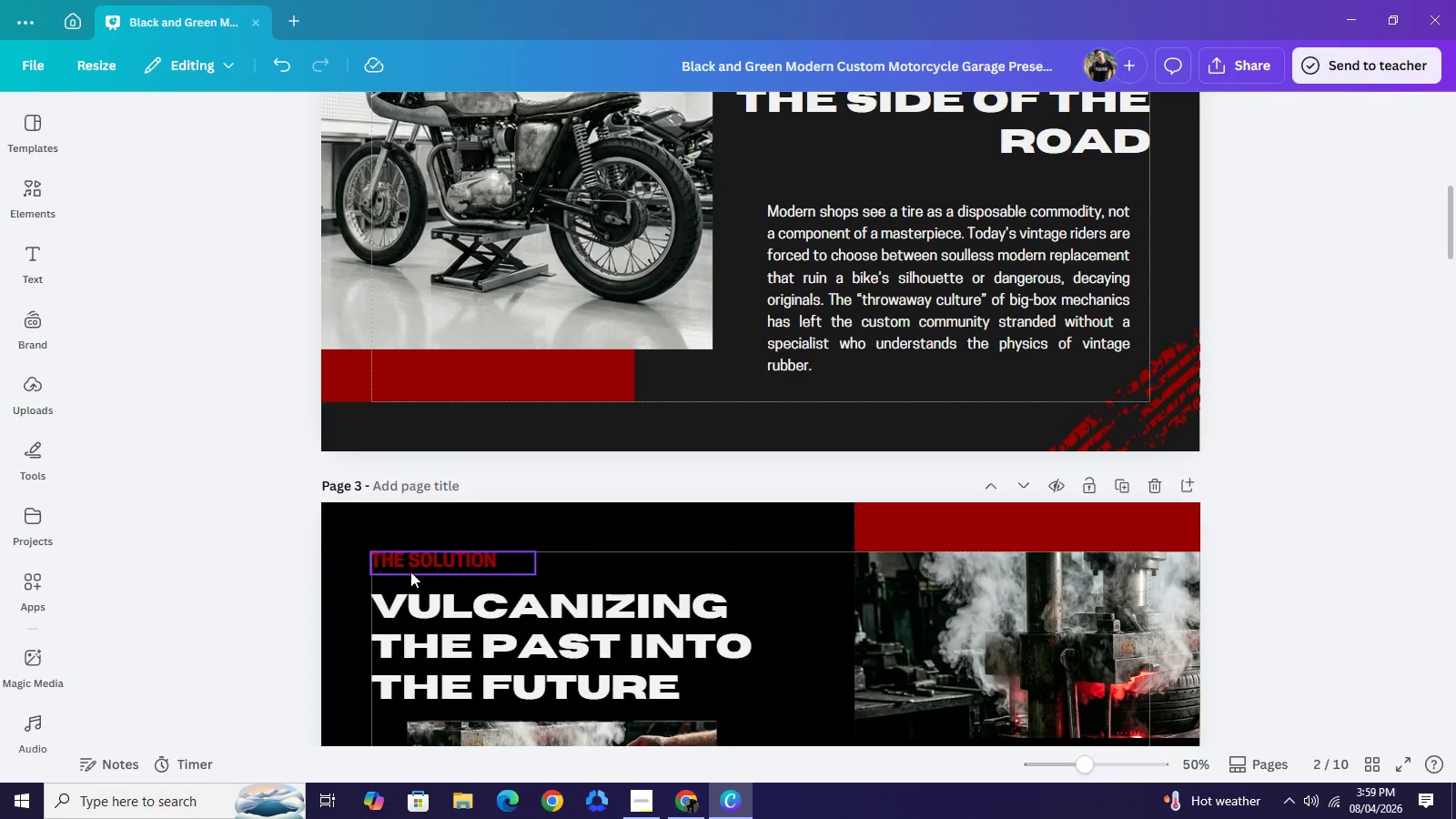 
left_click([412, 571])
 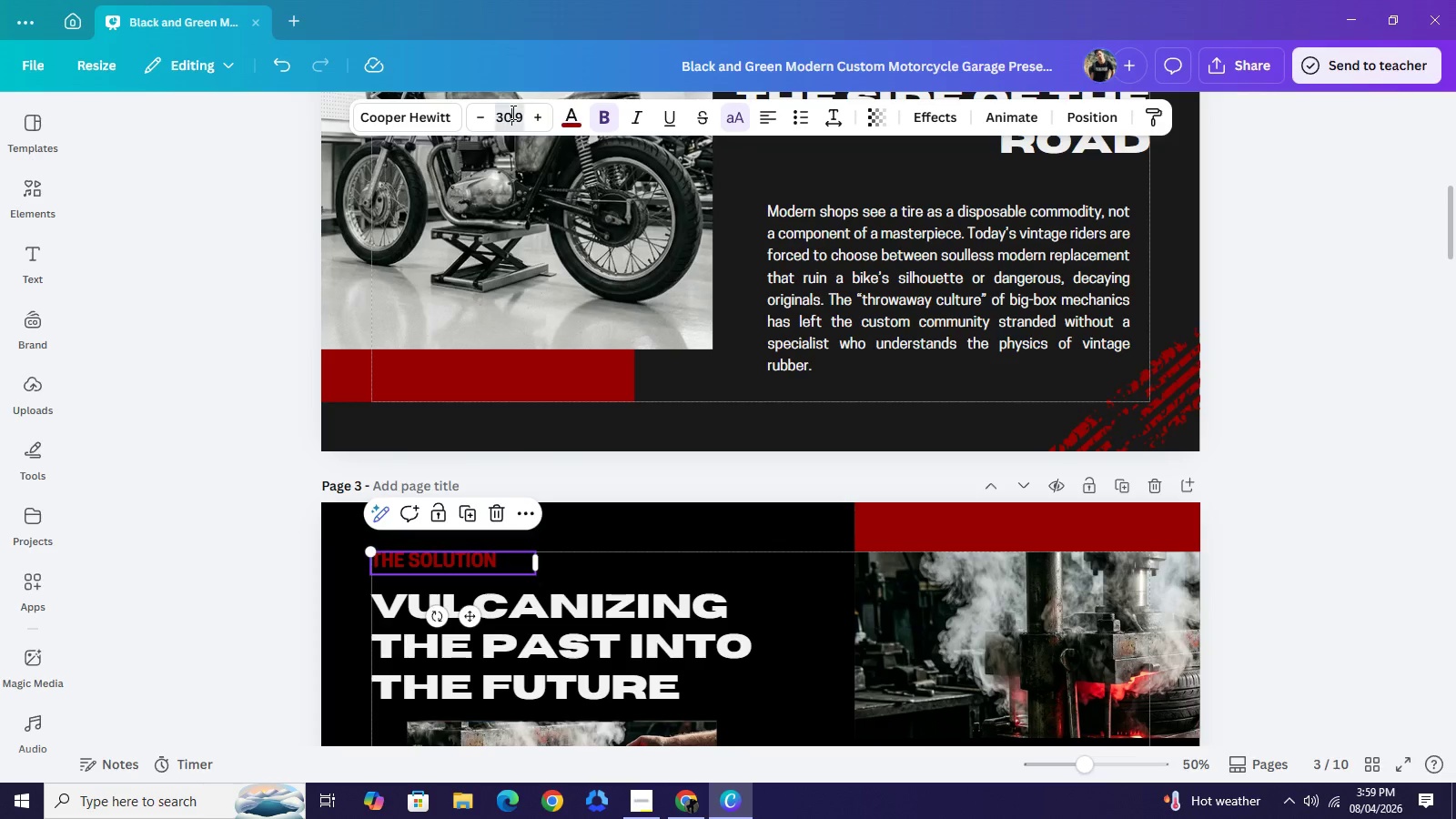 
double_click([511, 112])
 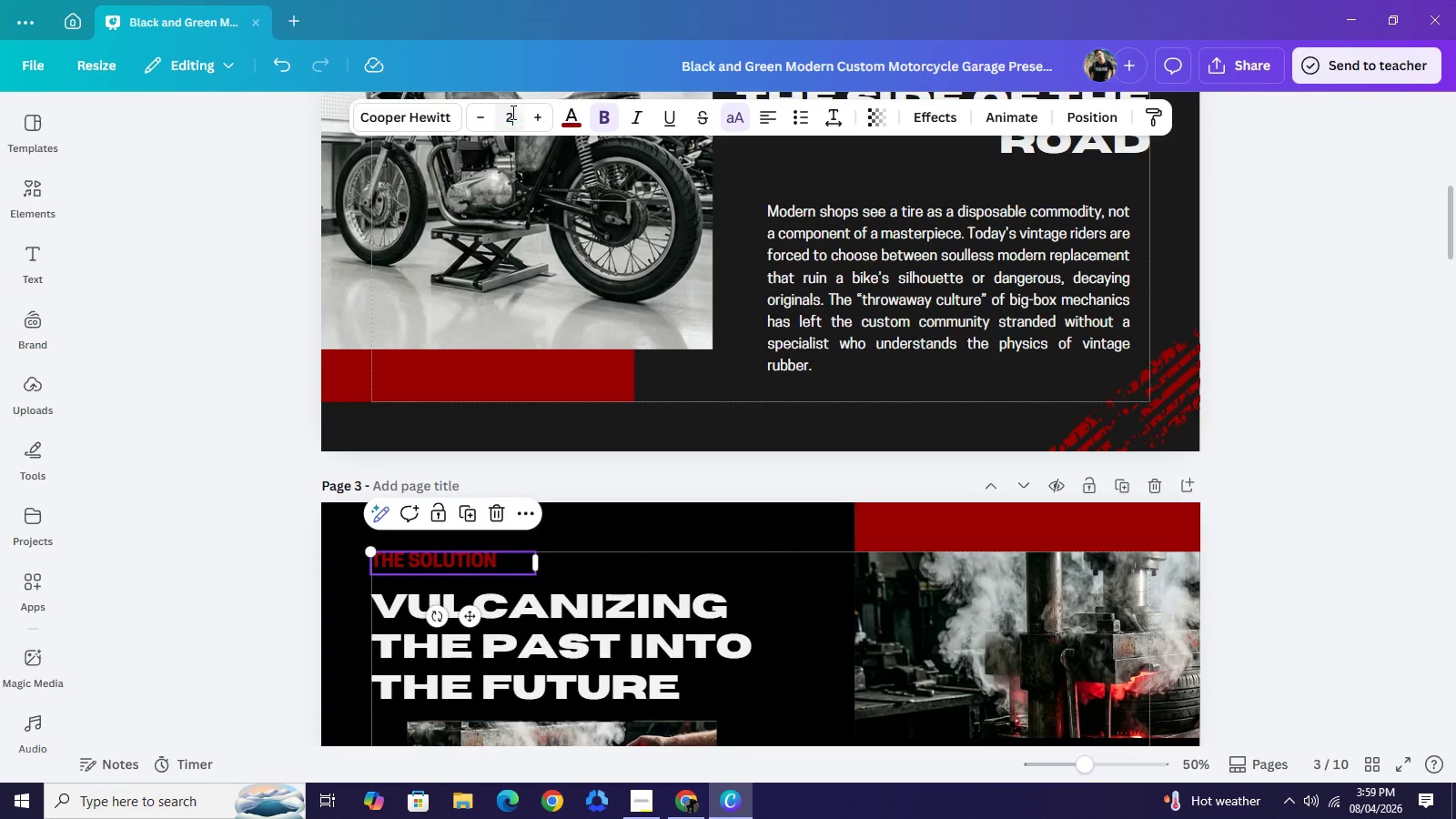 
type(27)
 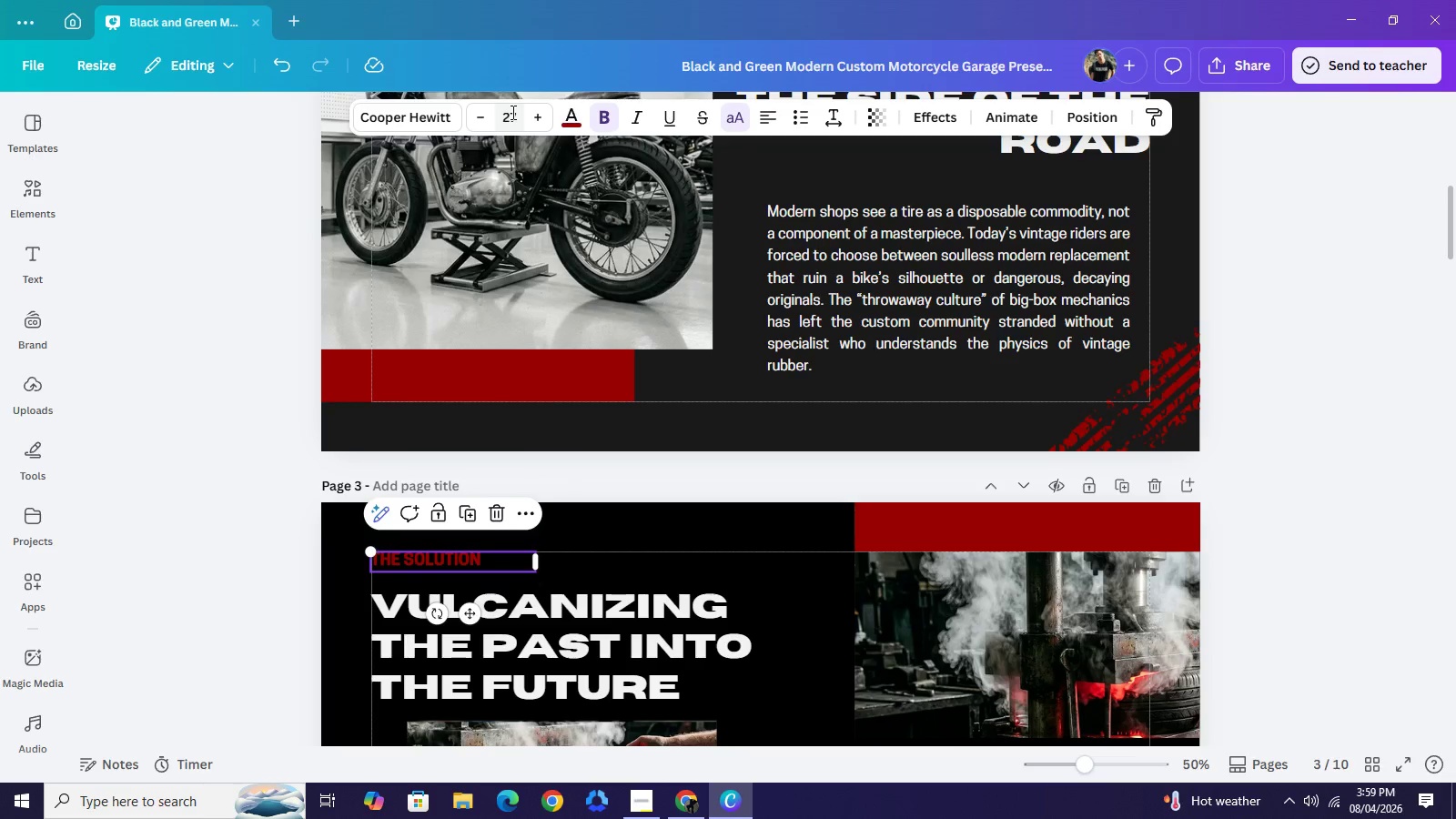 
key(Enter)
 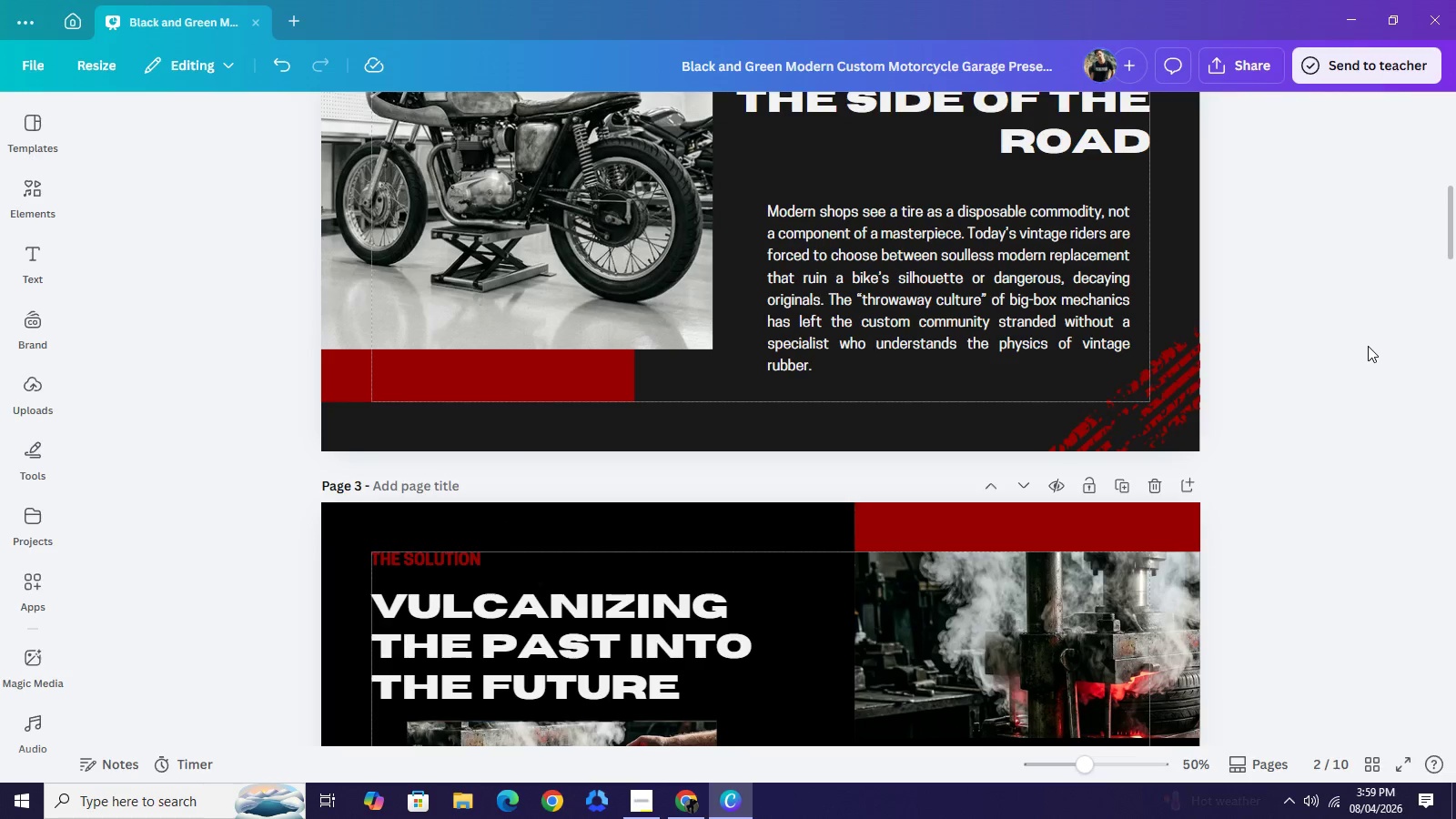 
left_click([1368, 346])
 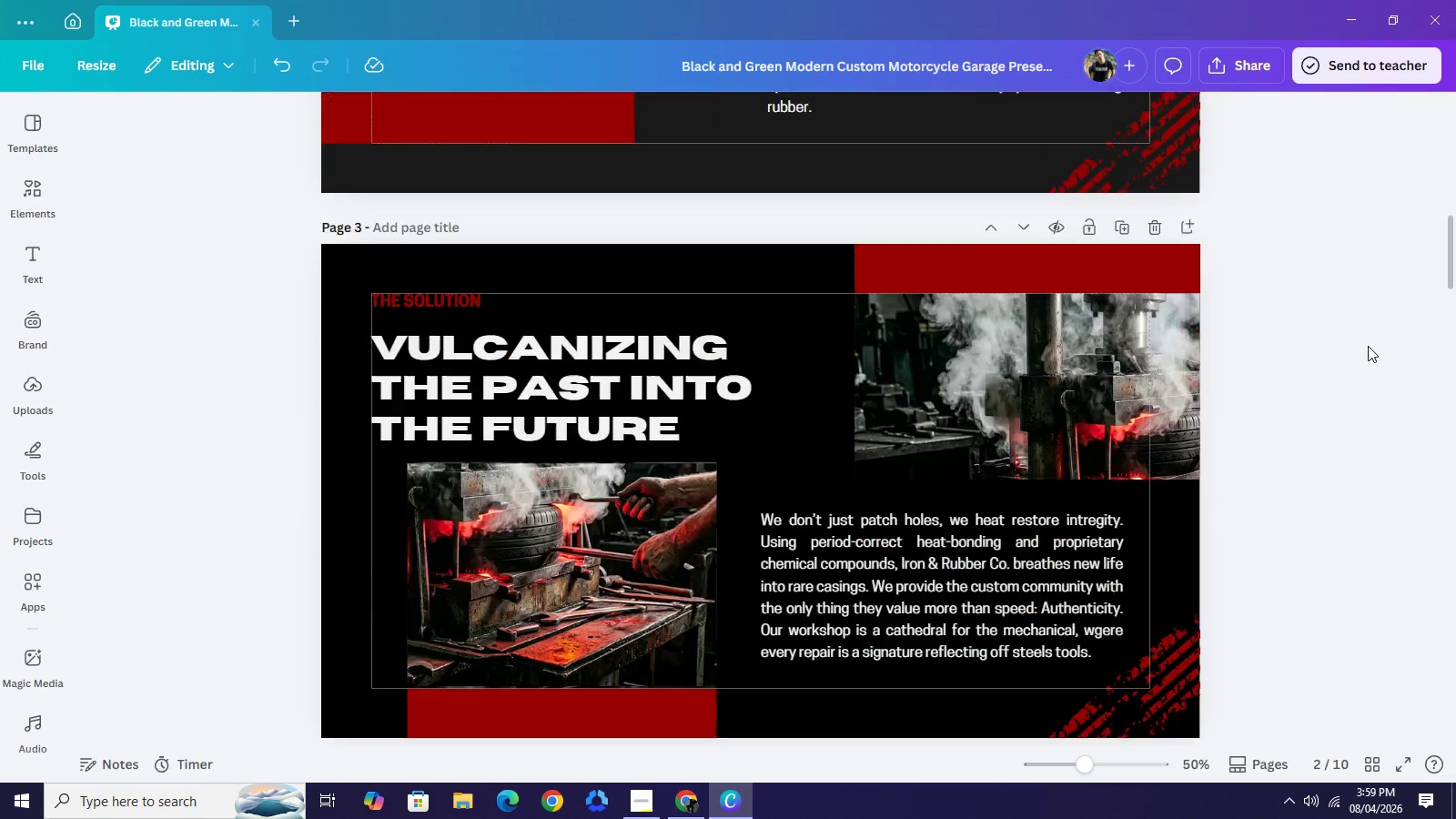 
scroll: coordinate [480, 622], scroll_direction: down, amount: 7.0
 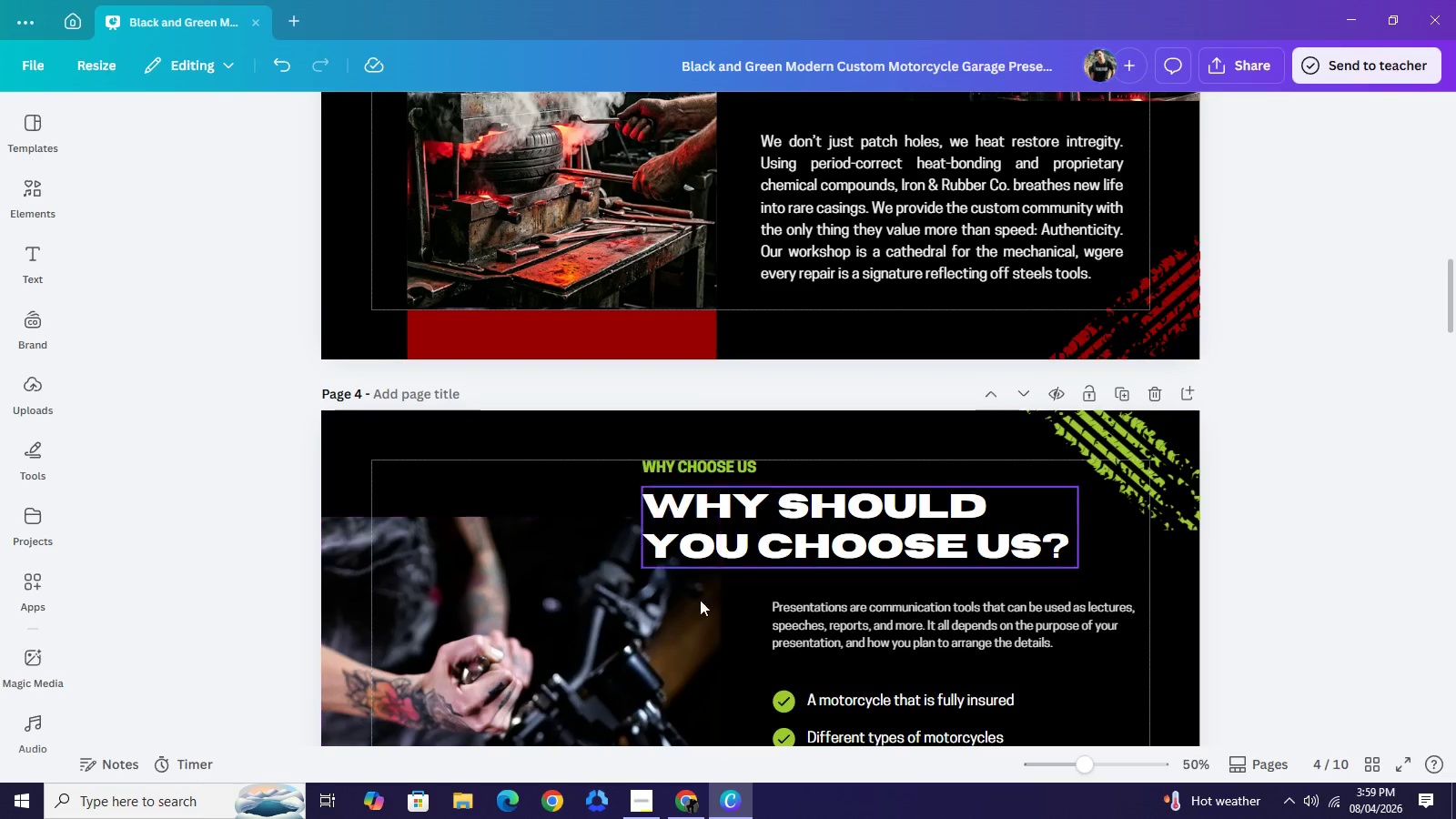 
scroll: coordinate [694, 341], scroll_direction: up, amount: 5.0
 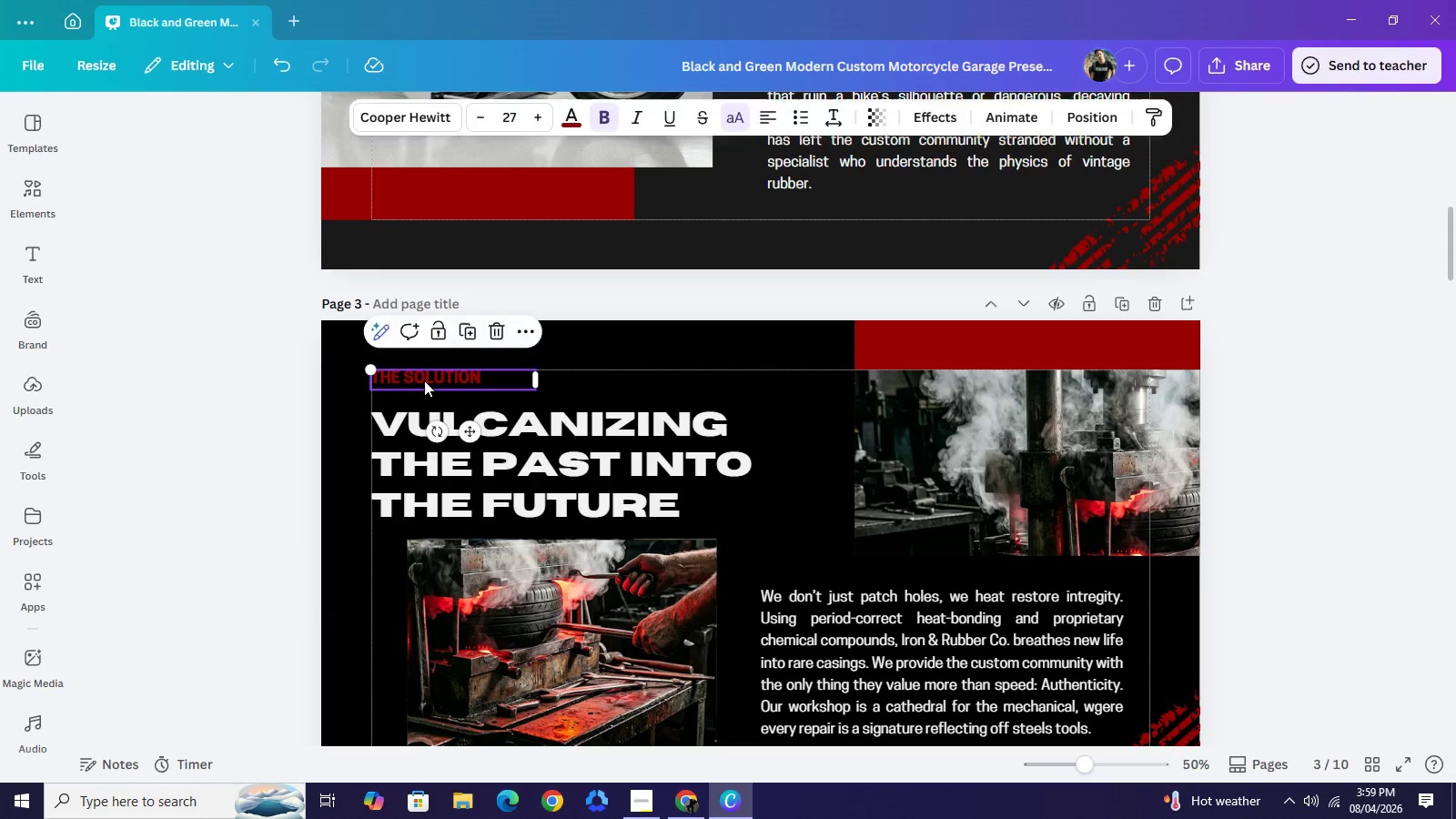 
key(Control+C)
 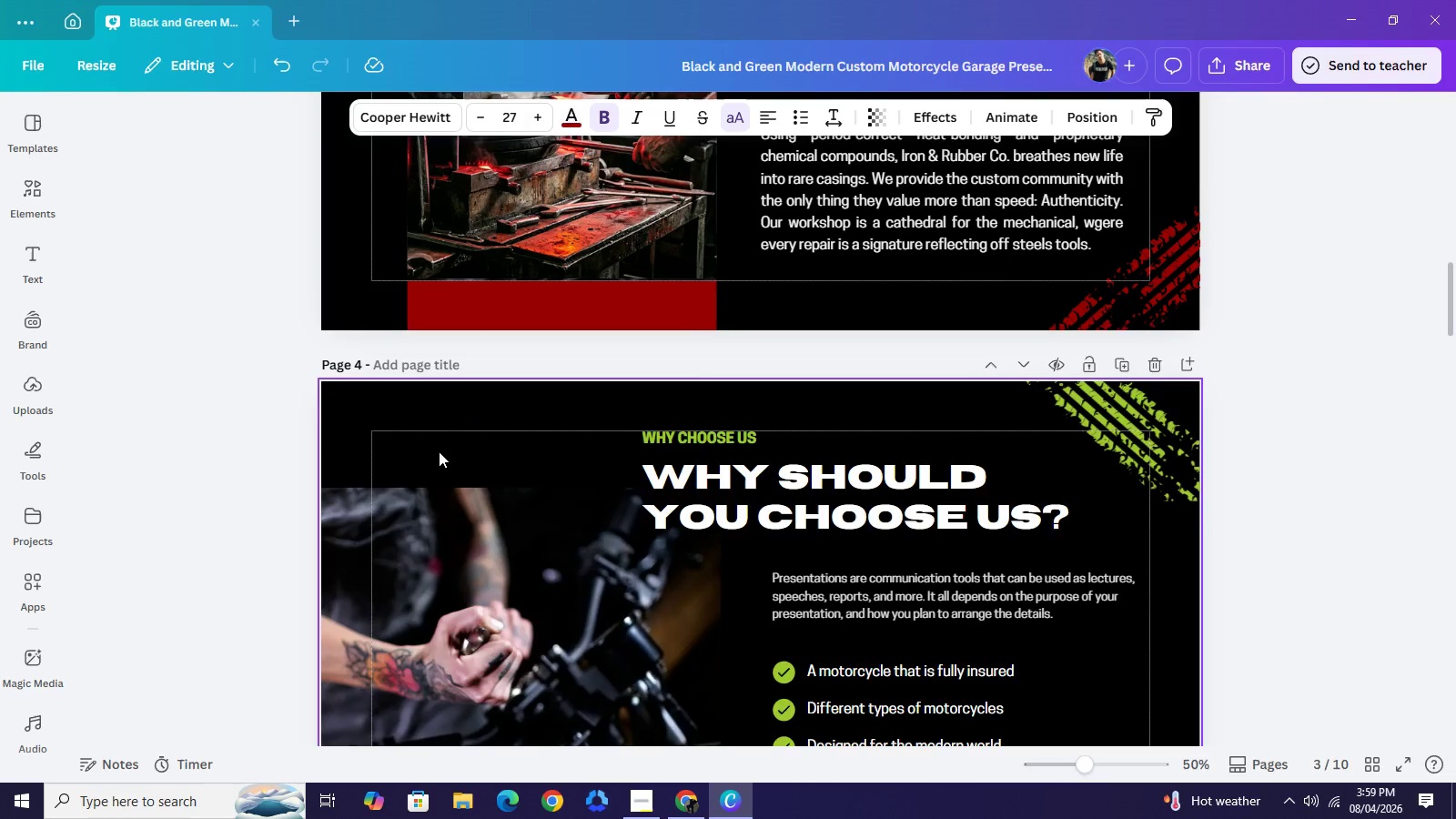 
scroll: coordinate [439, 451], scroll_direction: down, amount: 6.0
 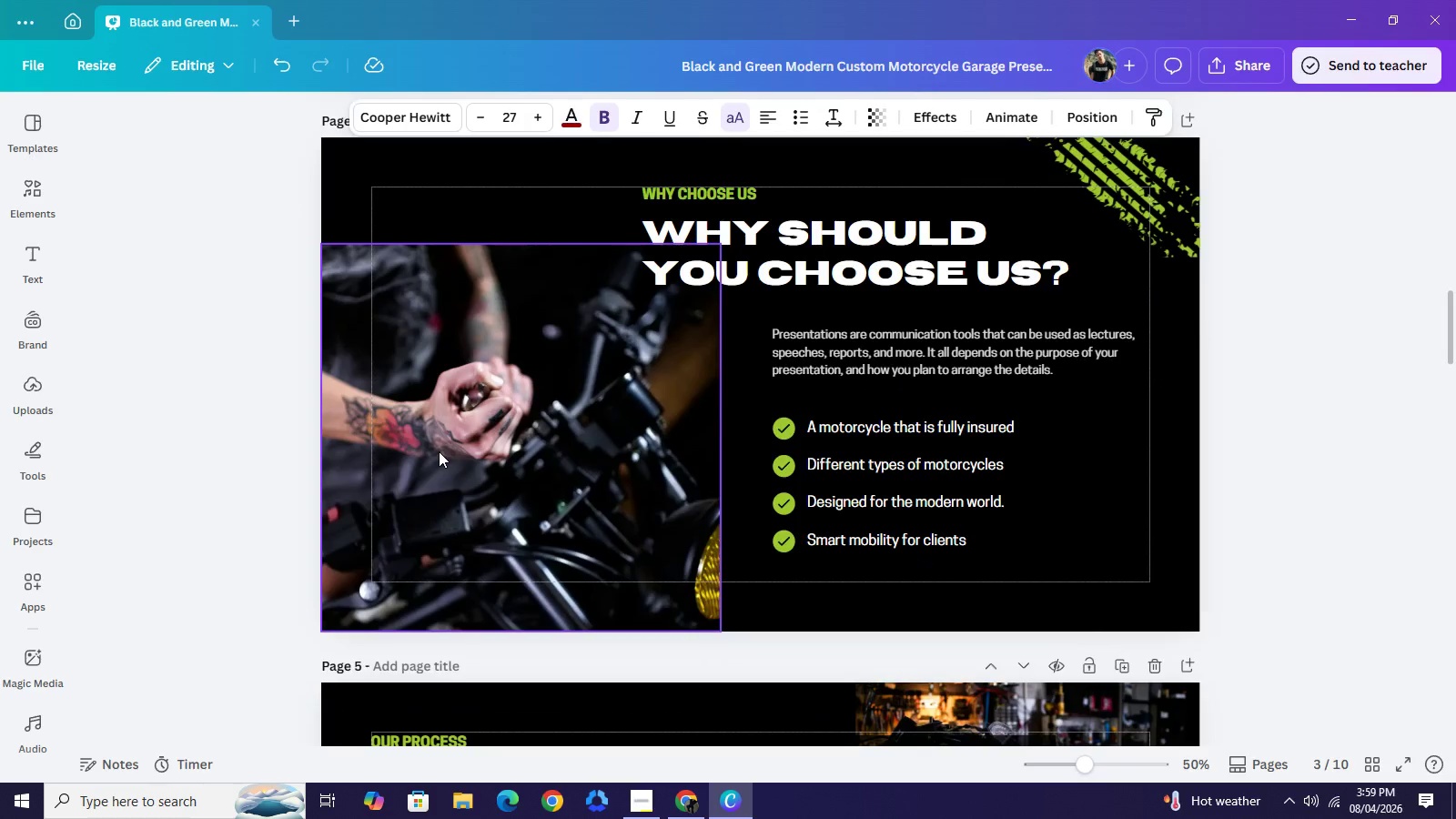 
key(Control+V)
 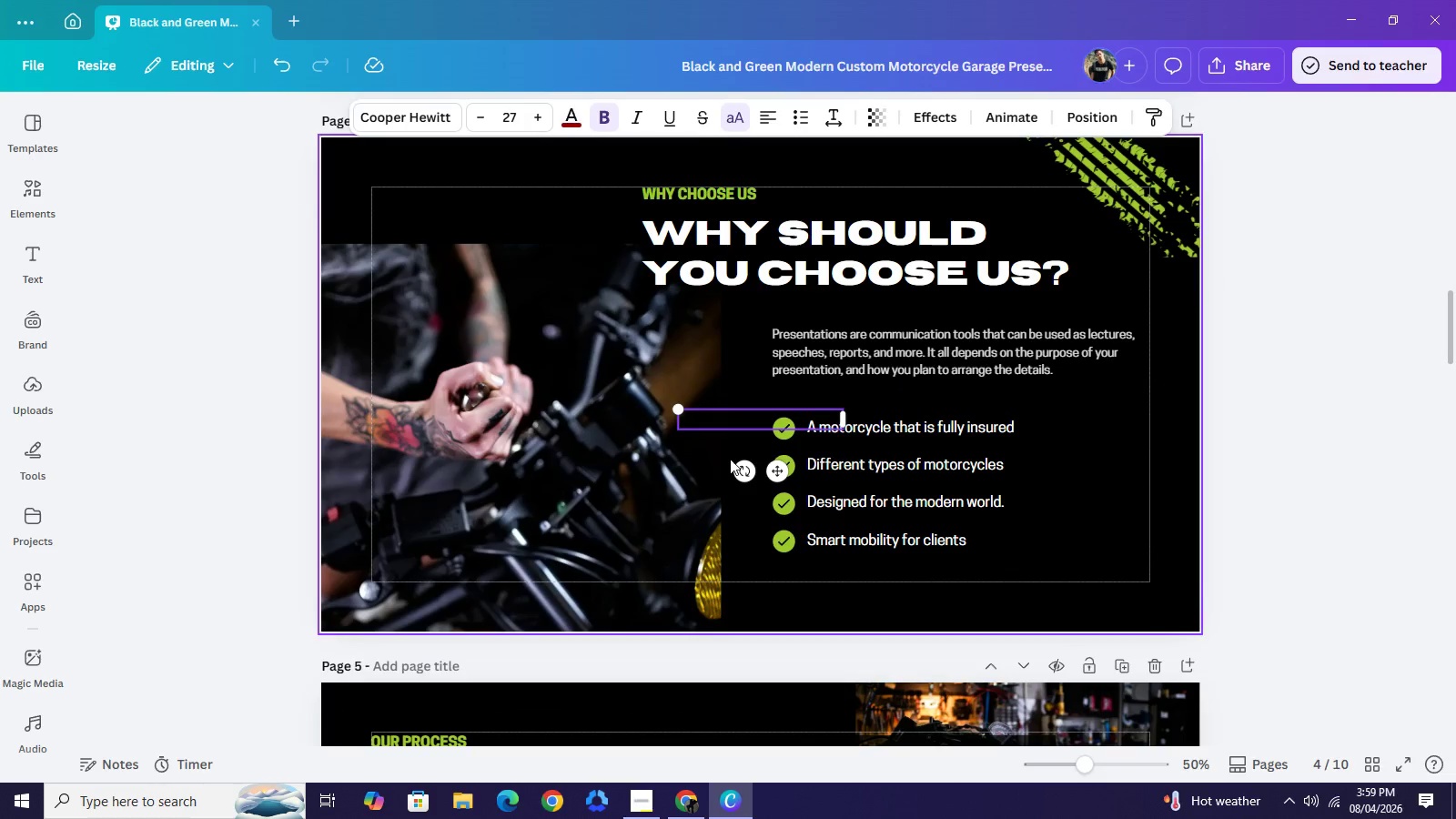 
key(Control+Z)
 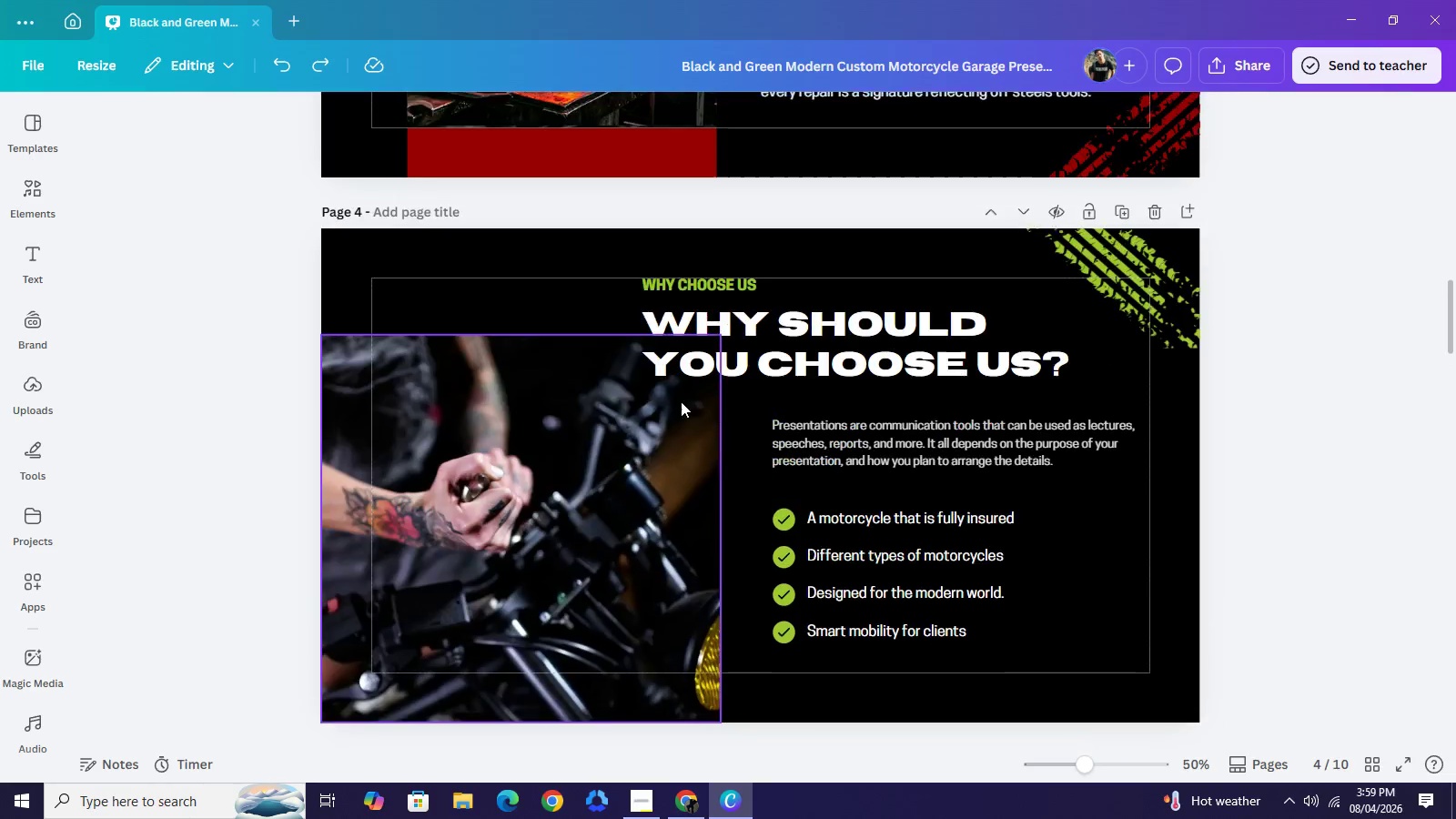 
scroll: coordinate [712, 410], scroll_direction: up, amount: 1.0
 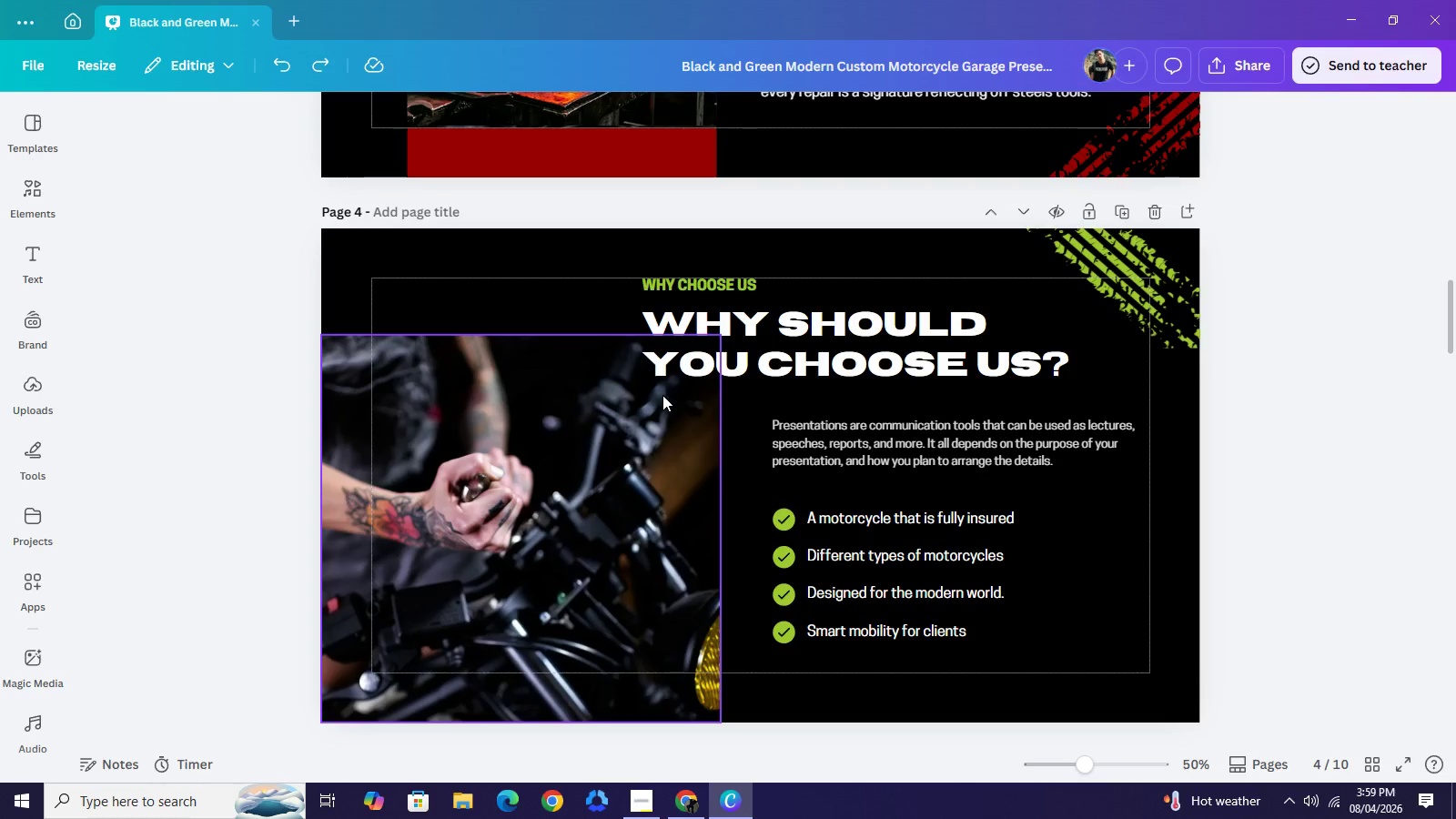 
key(Control+V)
 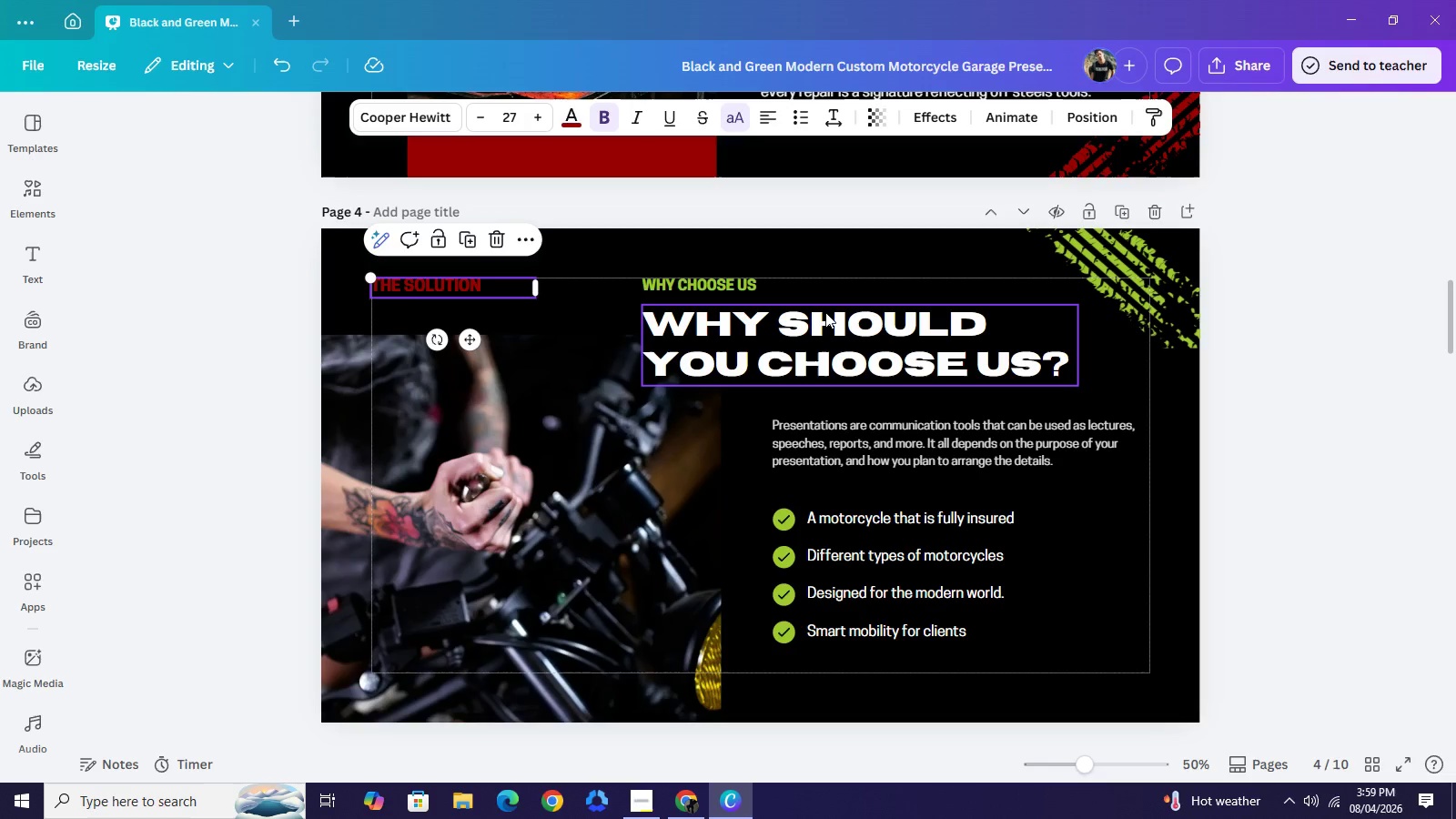 
wait(30.58)
 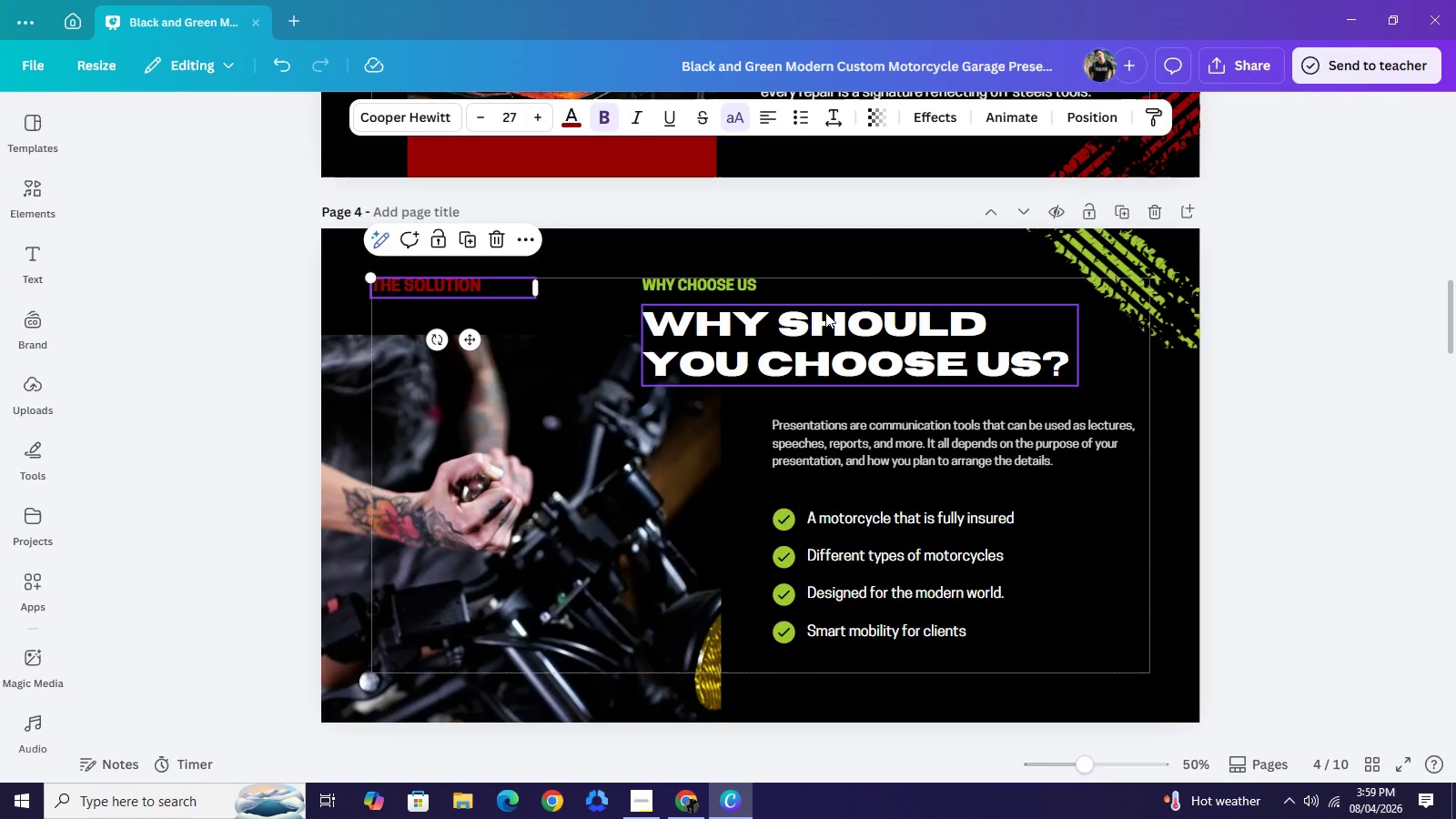 
left_click([678, 294])
 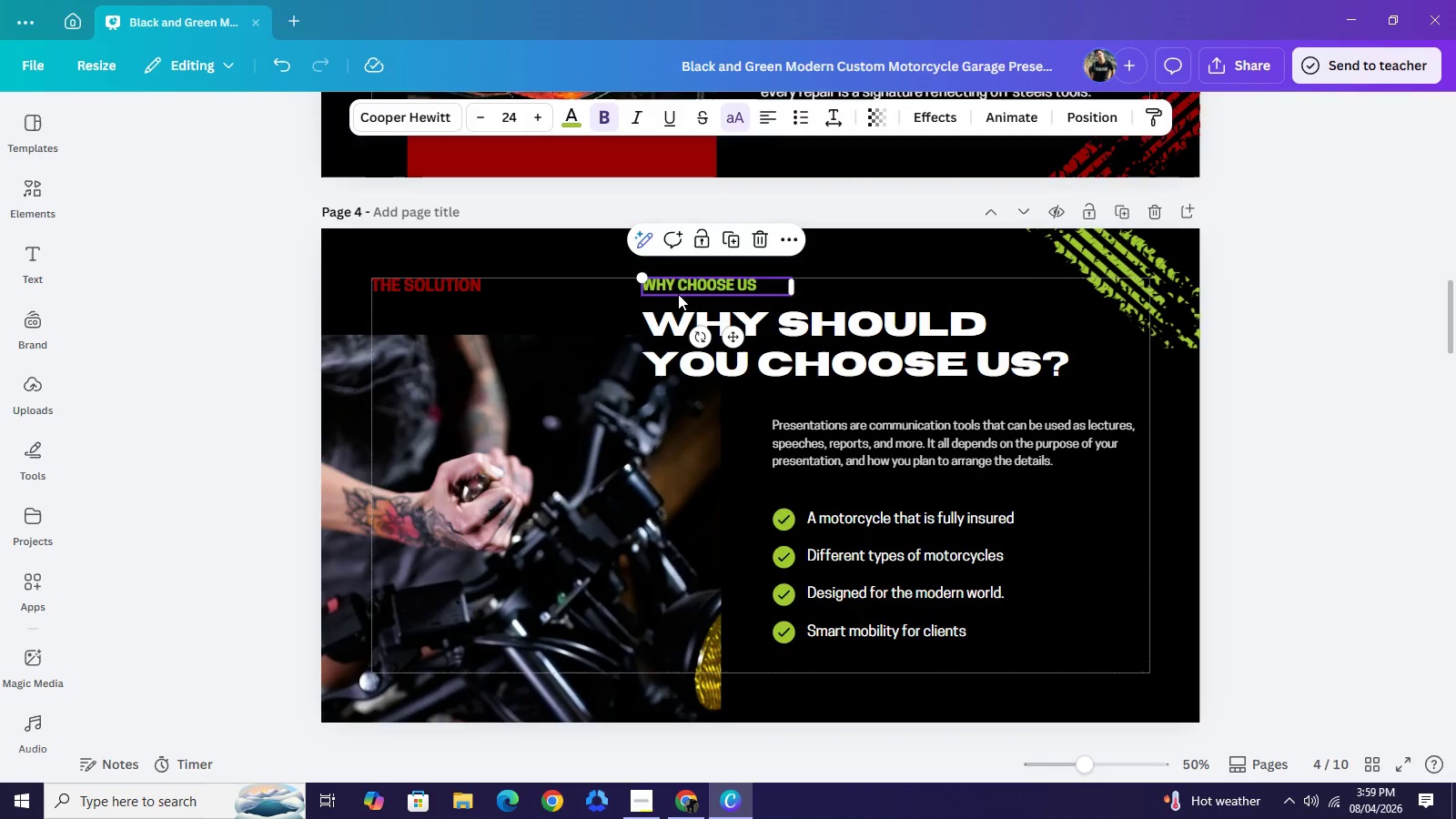 
key(Backspace)
 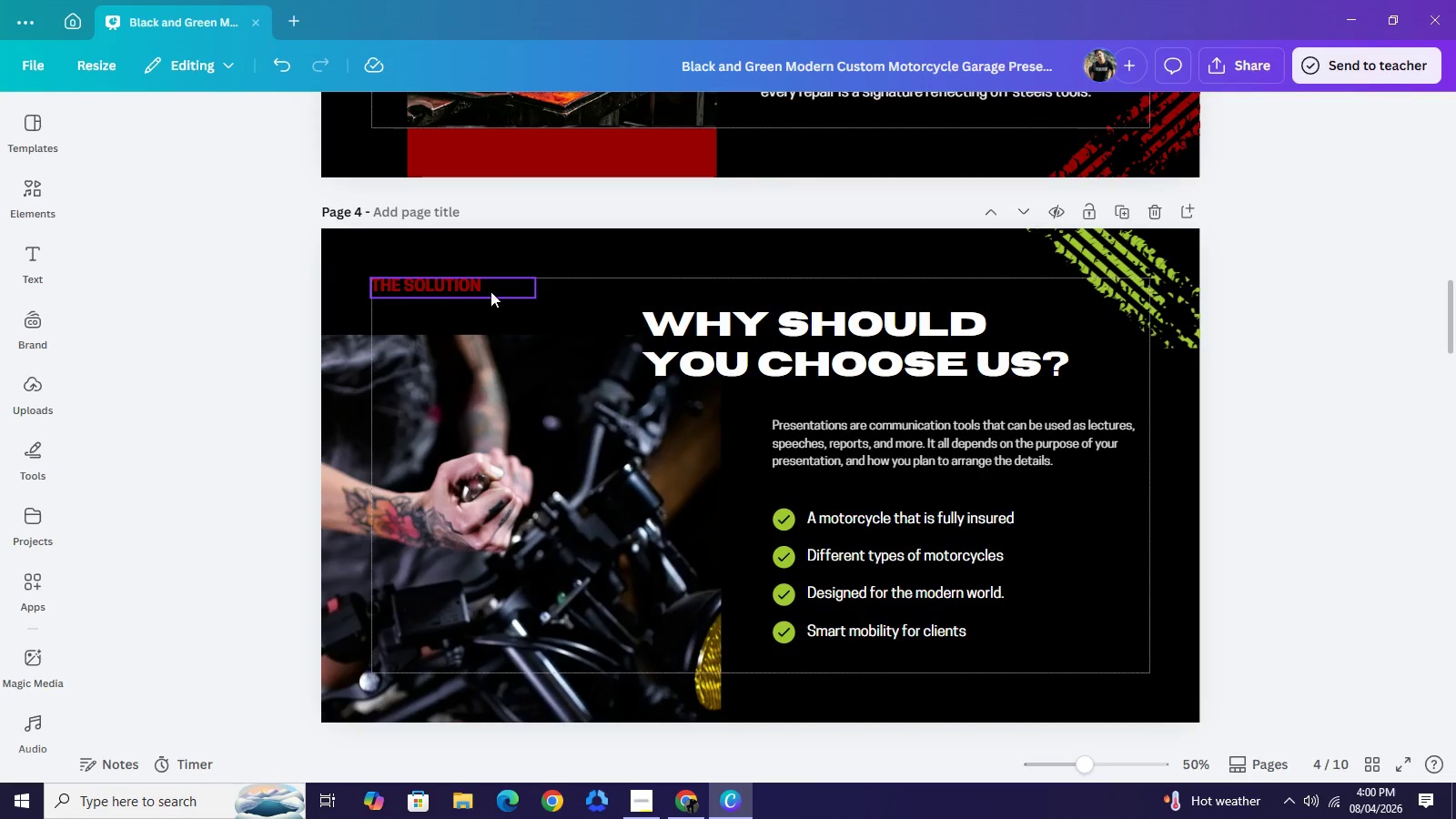 
left_click_drag(start_coordinate=[452, 291], to_coordinate=[723, 290])
 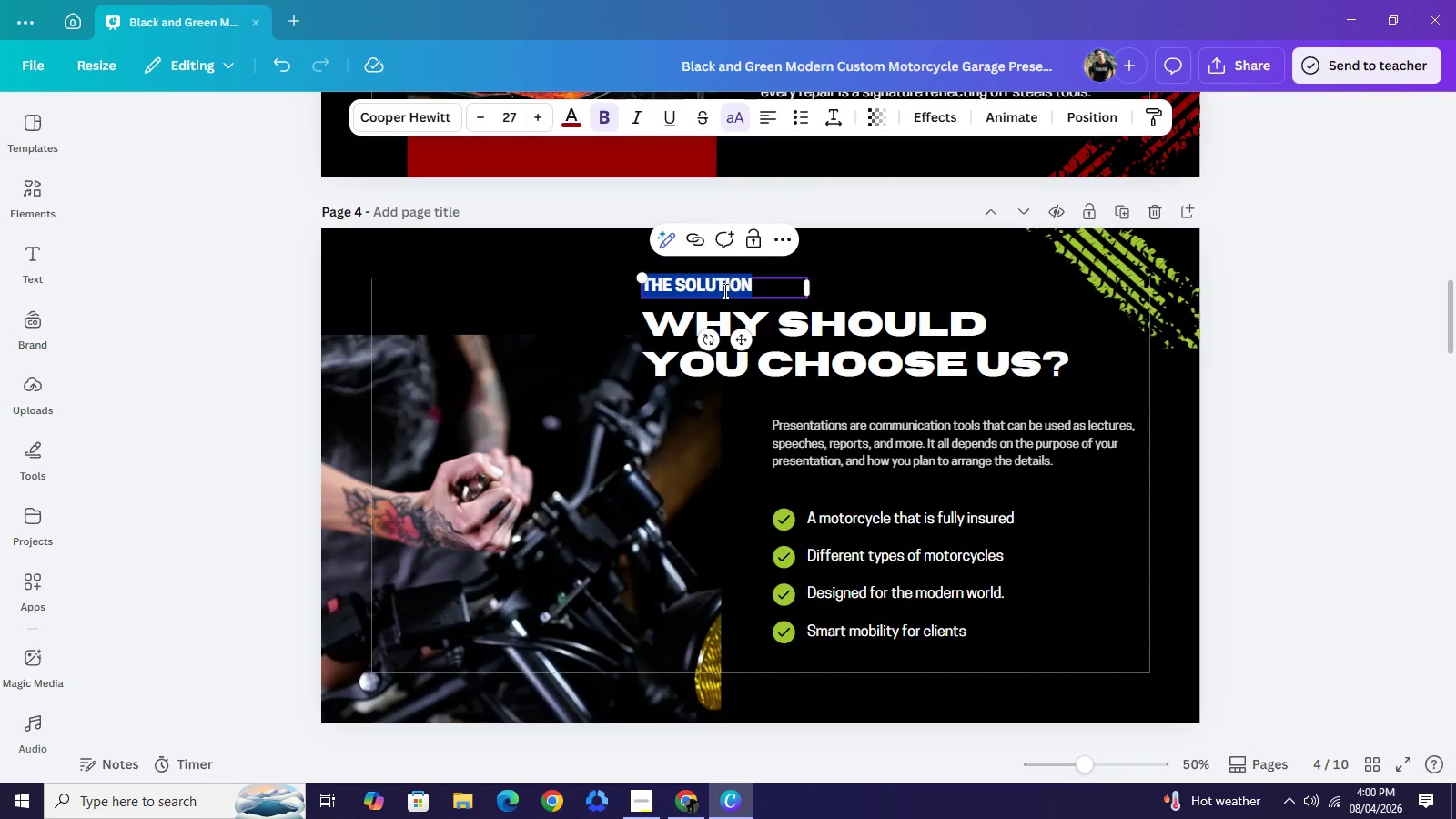 
double_click([723, 290])
 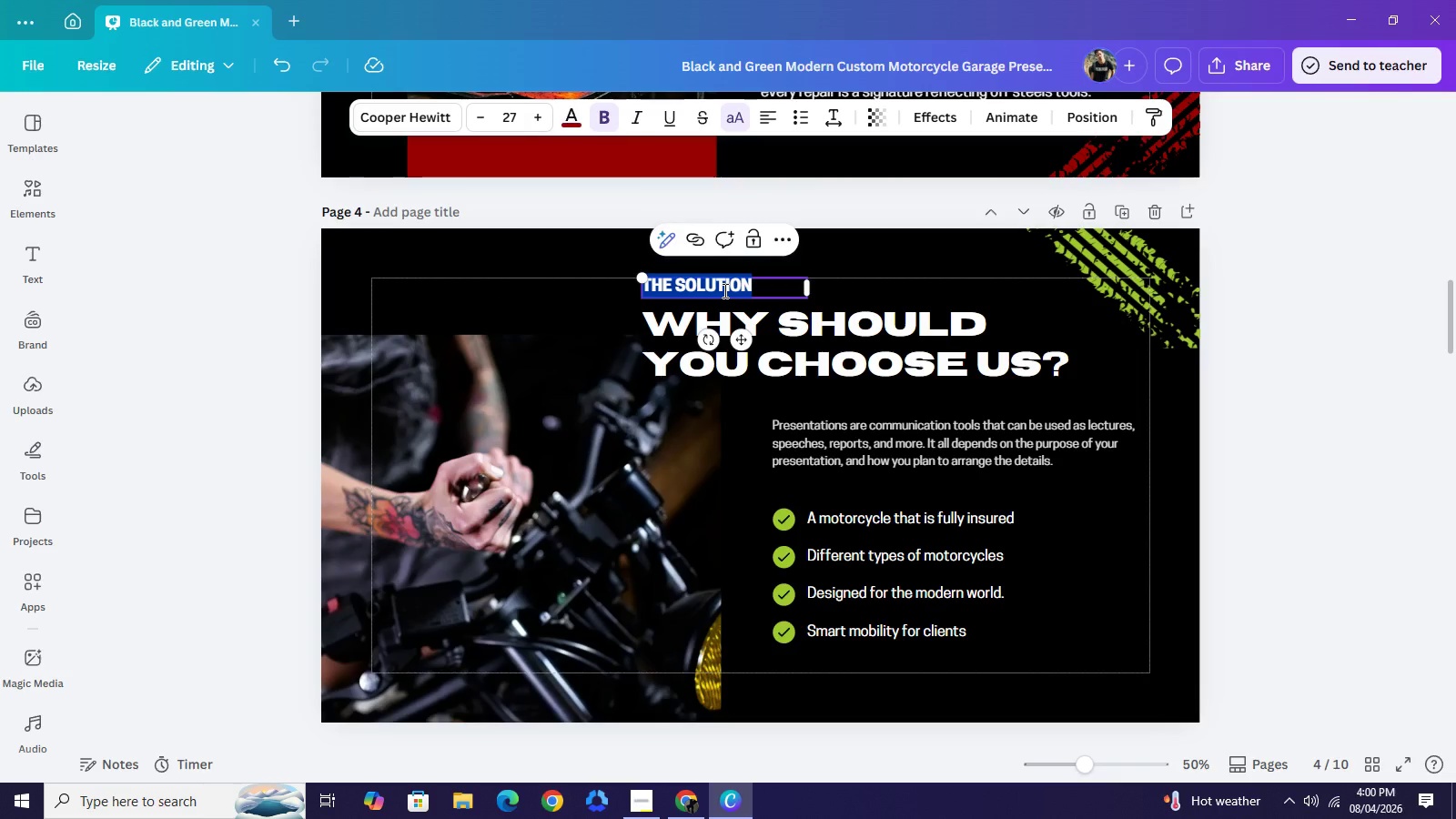 
type(UNIQUE VALUE PROPOSITIO)
 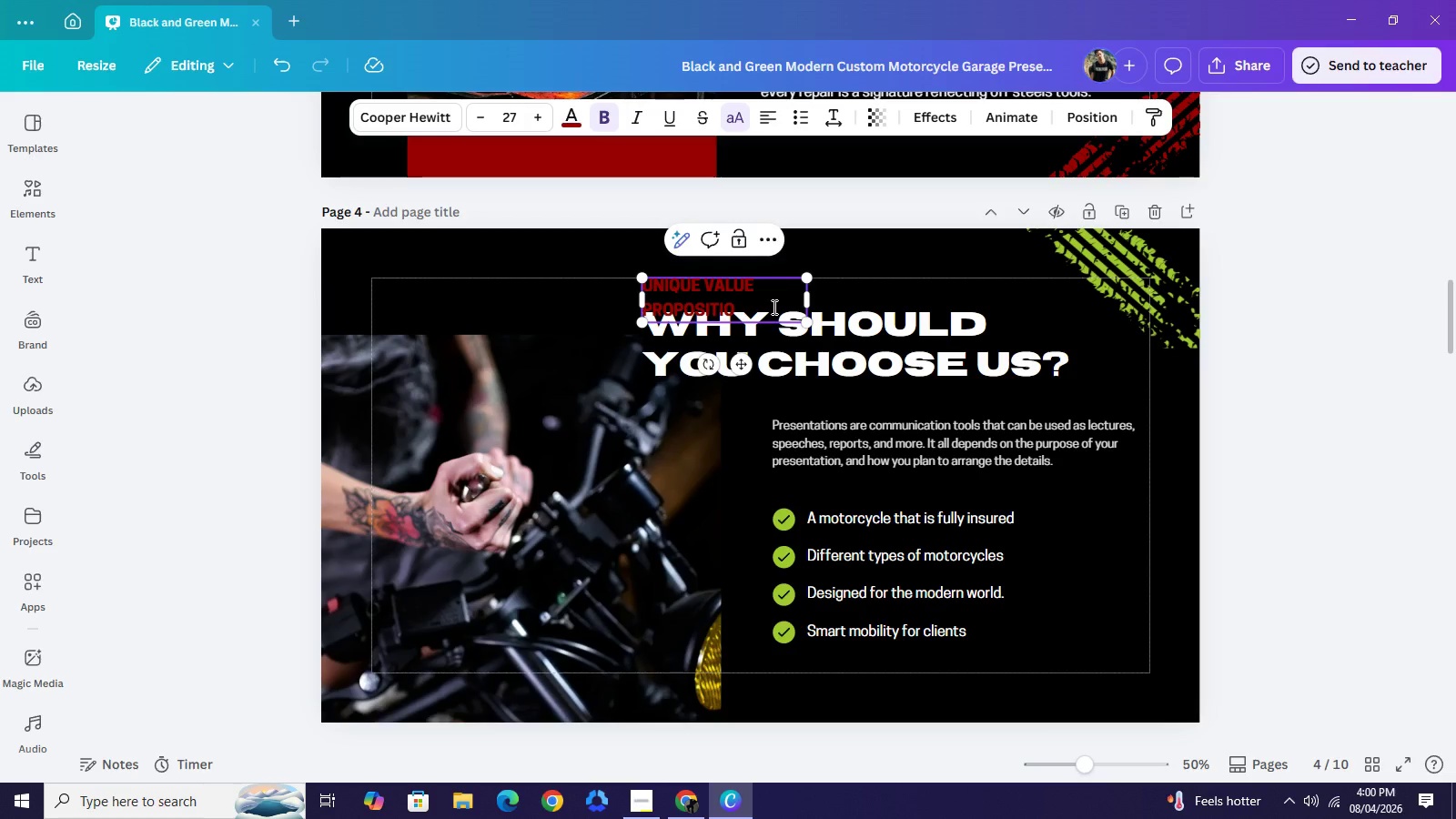 
key(N)
 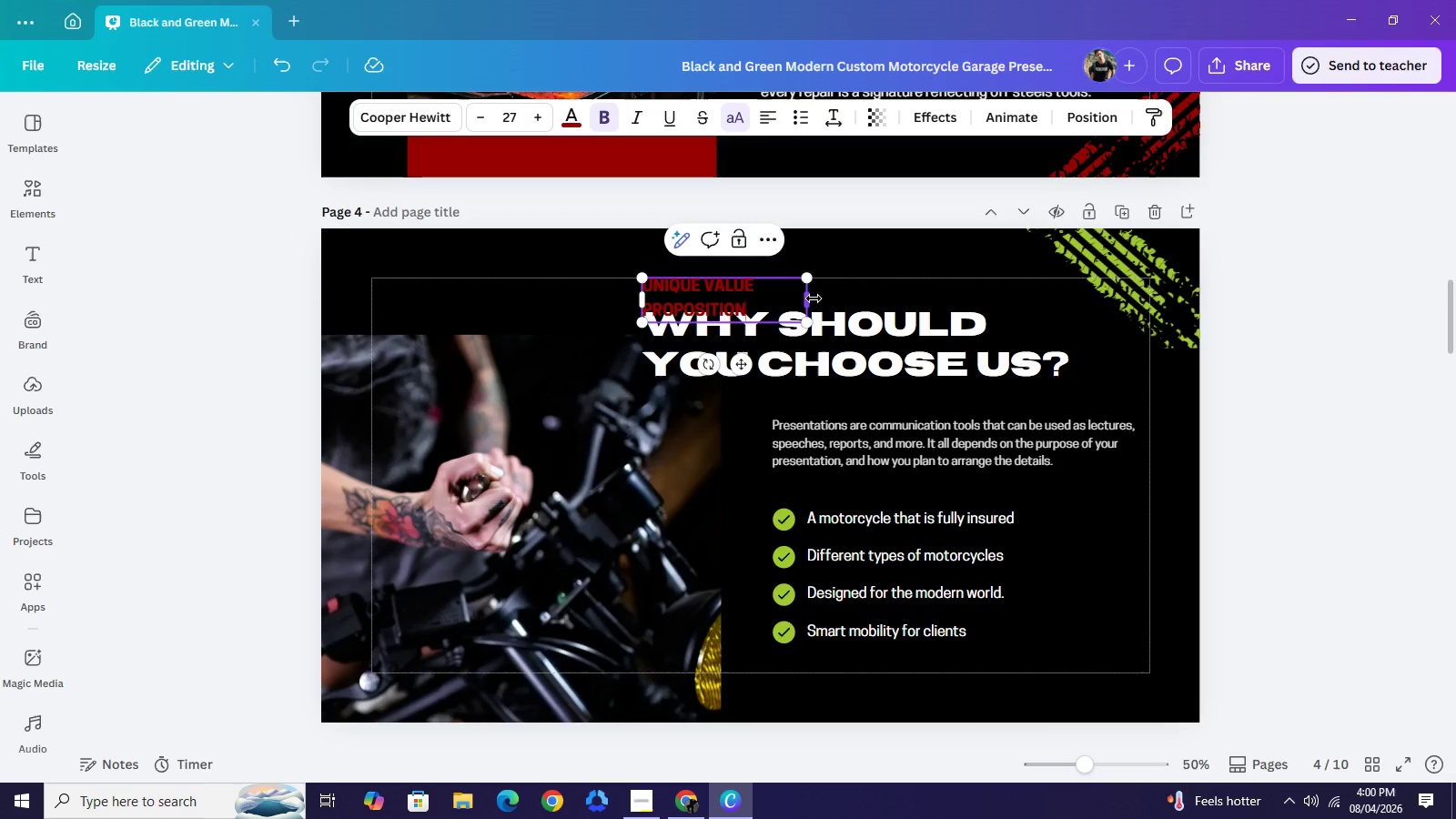 
left_click_drag(start_coordinate=[814, 298], to_coordinate=[885, 334])
 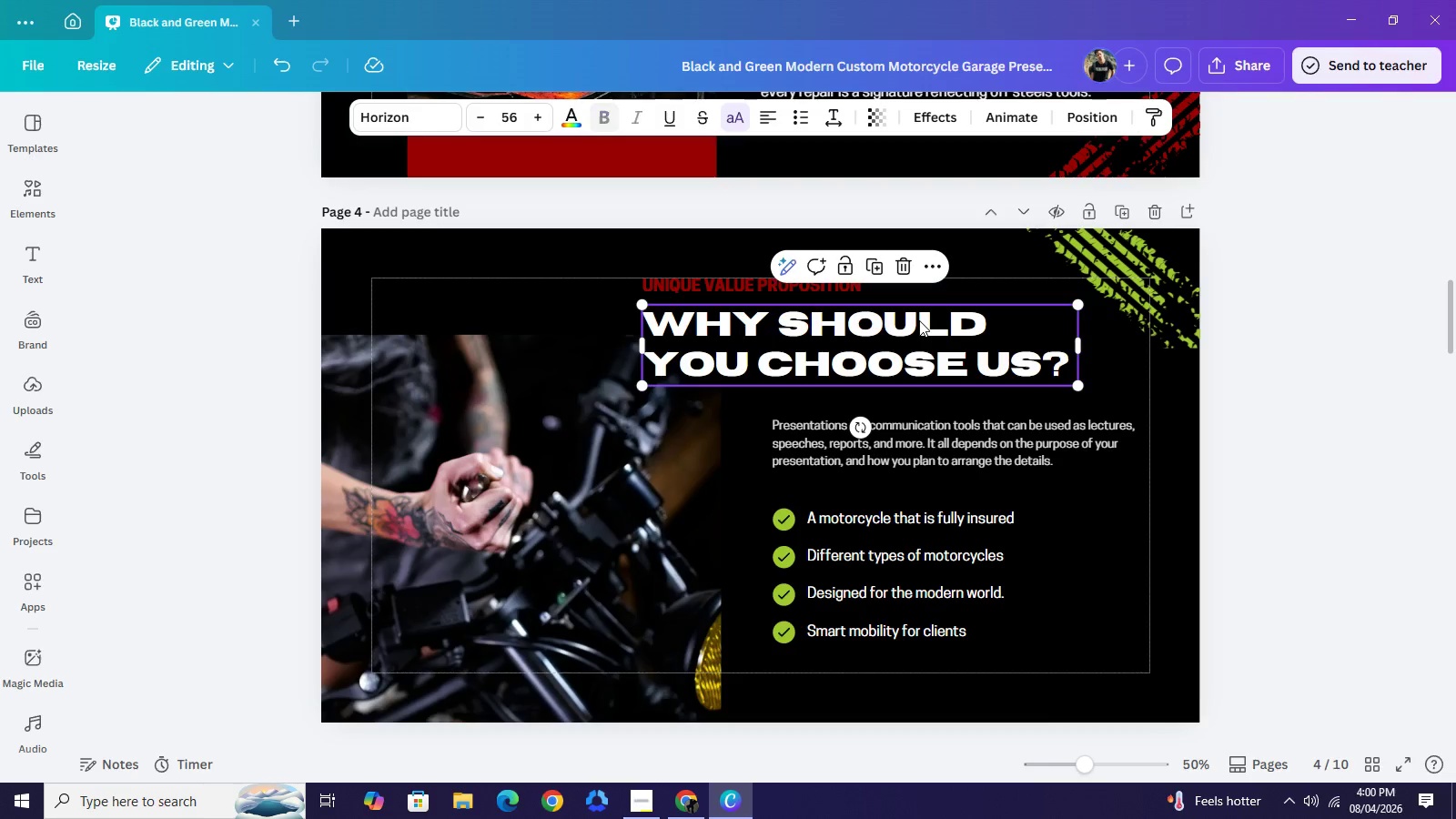 
double_click([919, 320])
 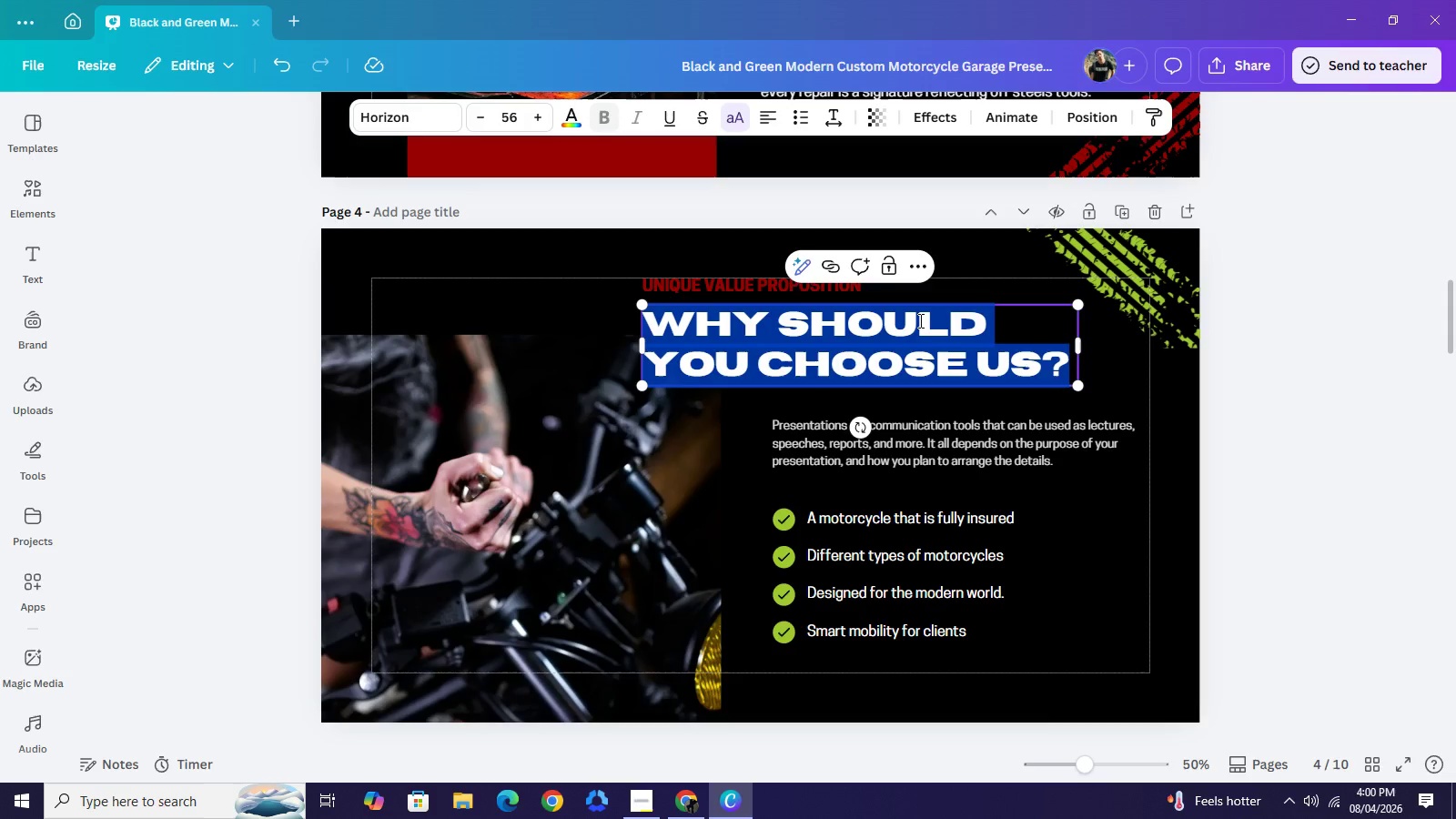 
type(BOUND BT H)
key(Backspace)
key(Backspace)
key(Backspace)
type(Y HEART)
 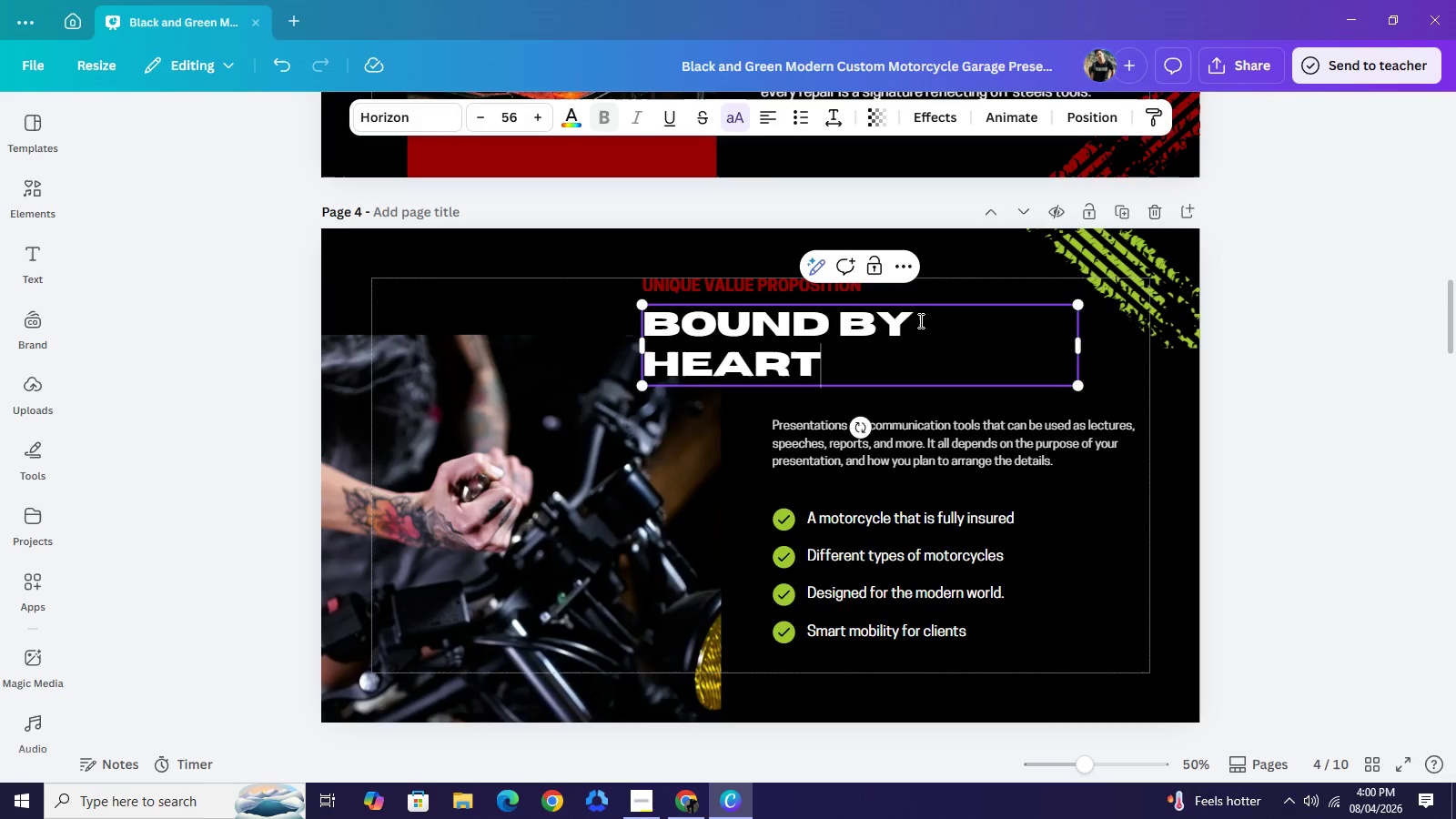 
wait(5.55)
 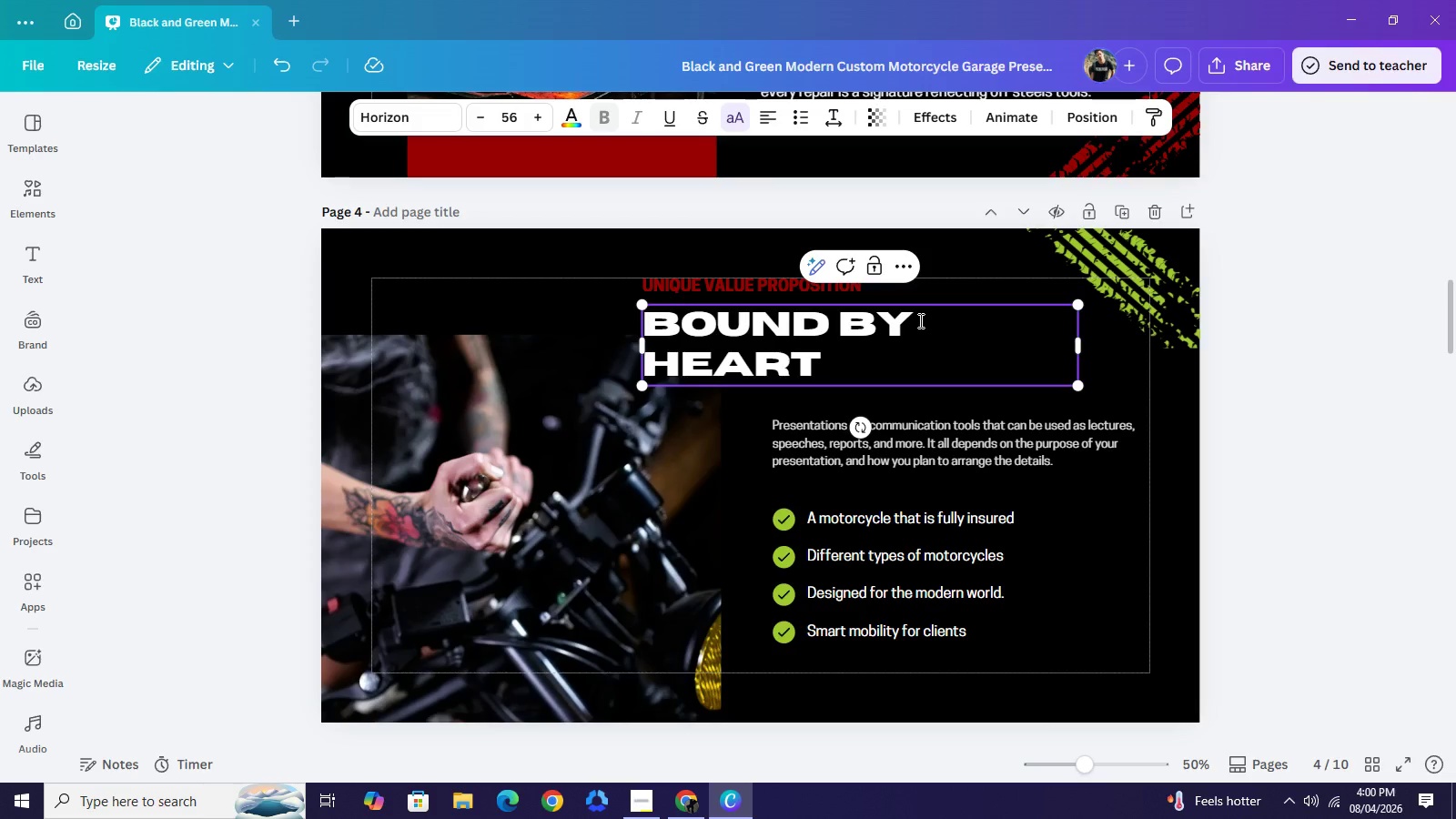 
key(Minus)
 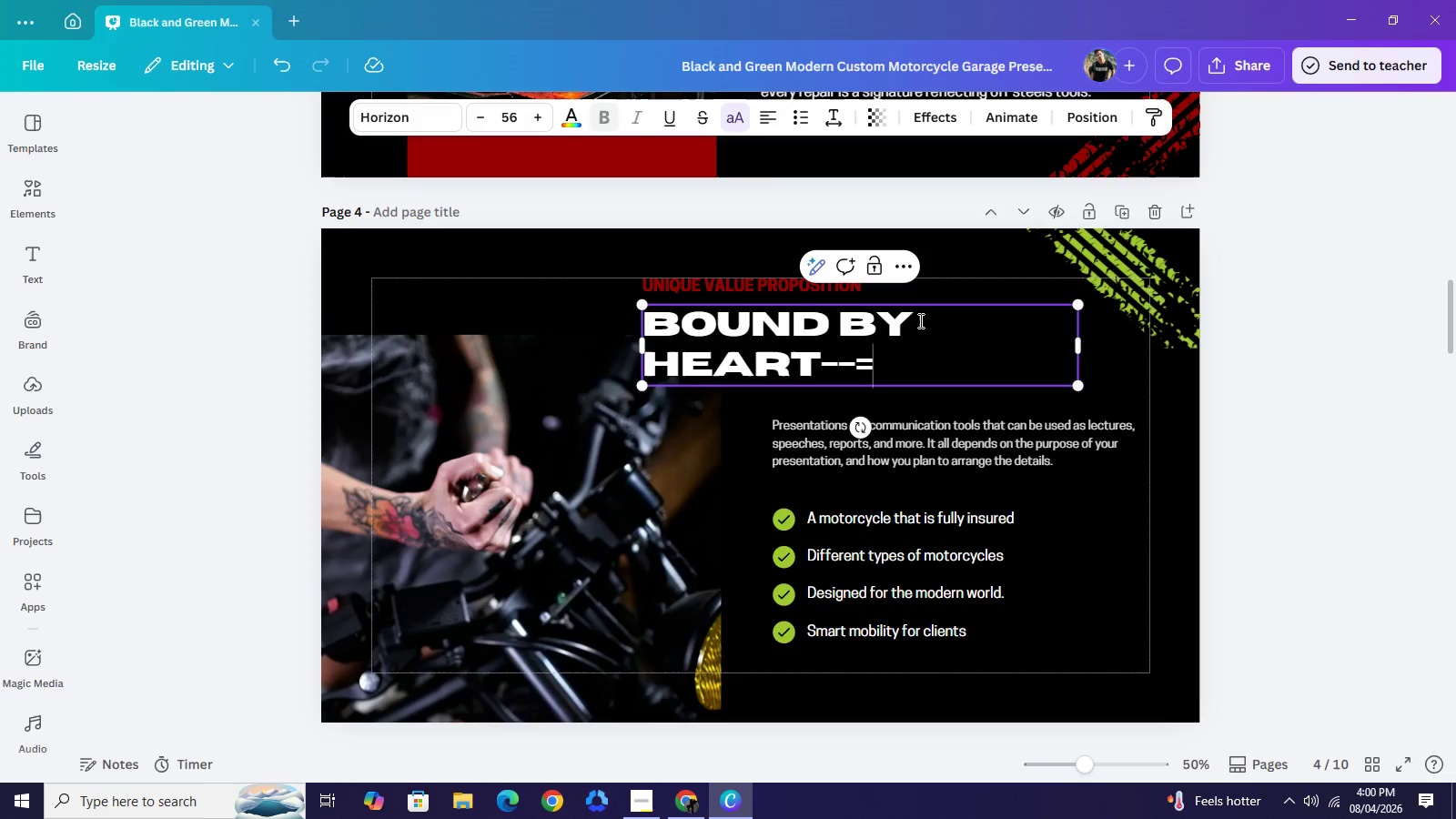 
key(Minus)
 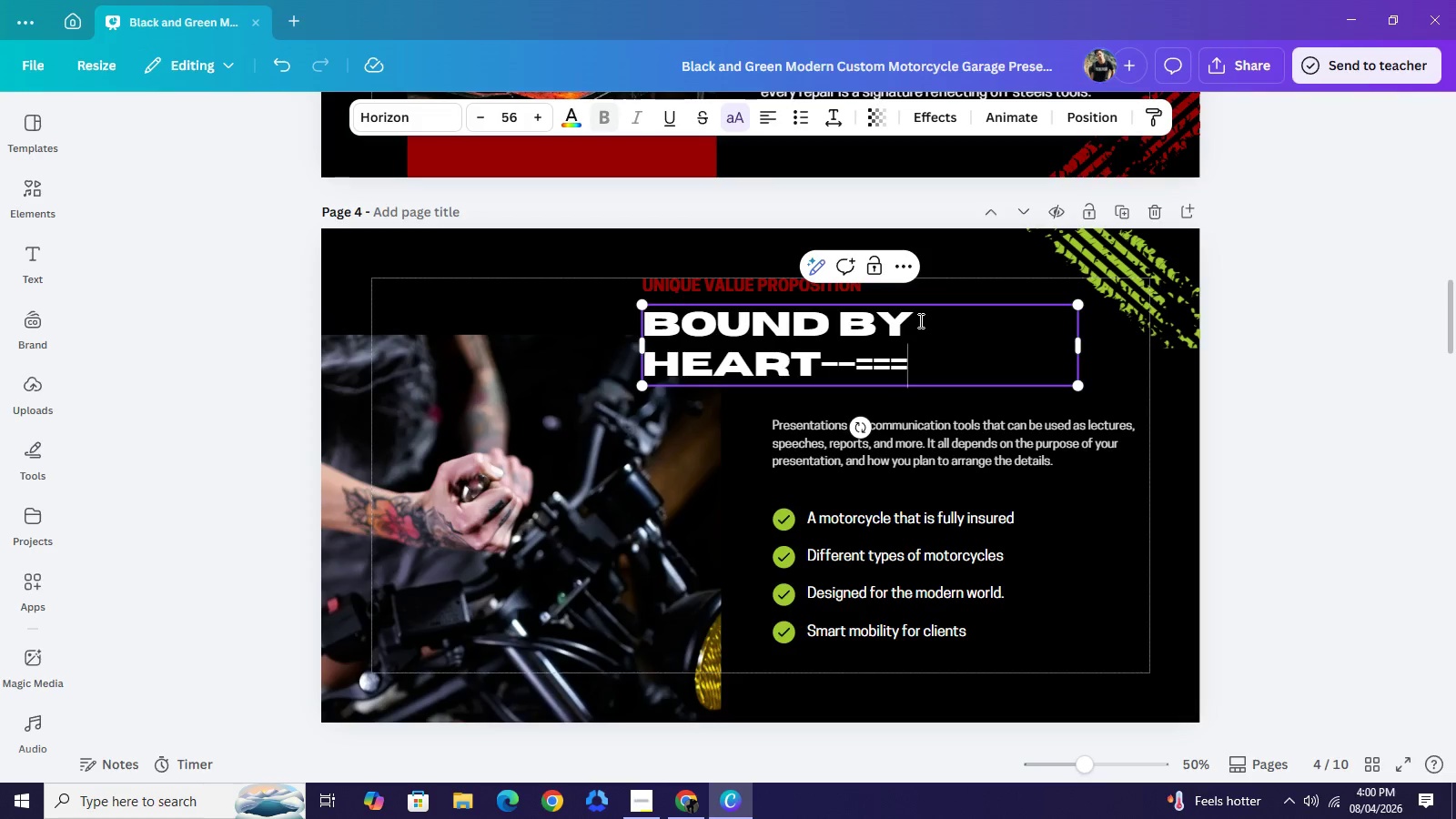 
key(Equal)
 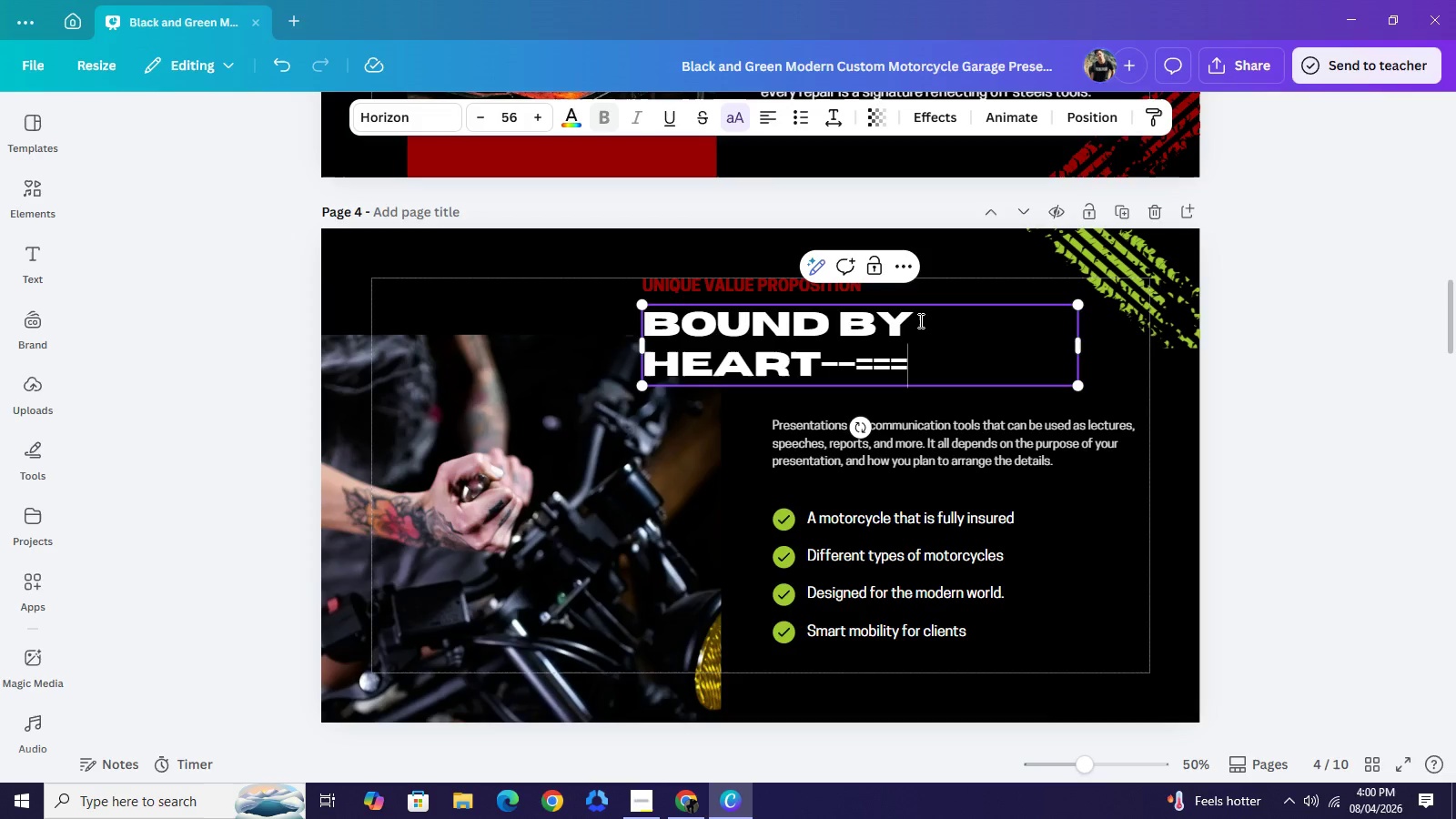 
key(Equal)
 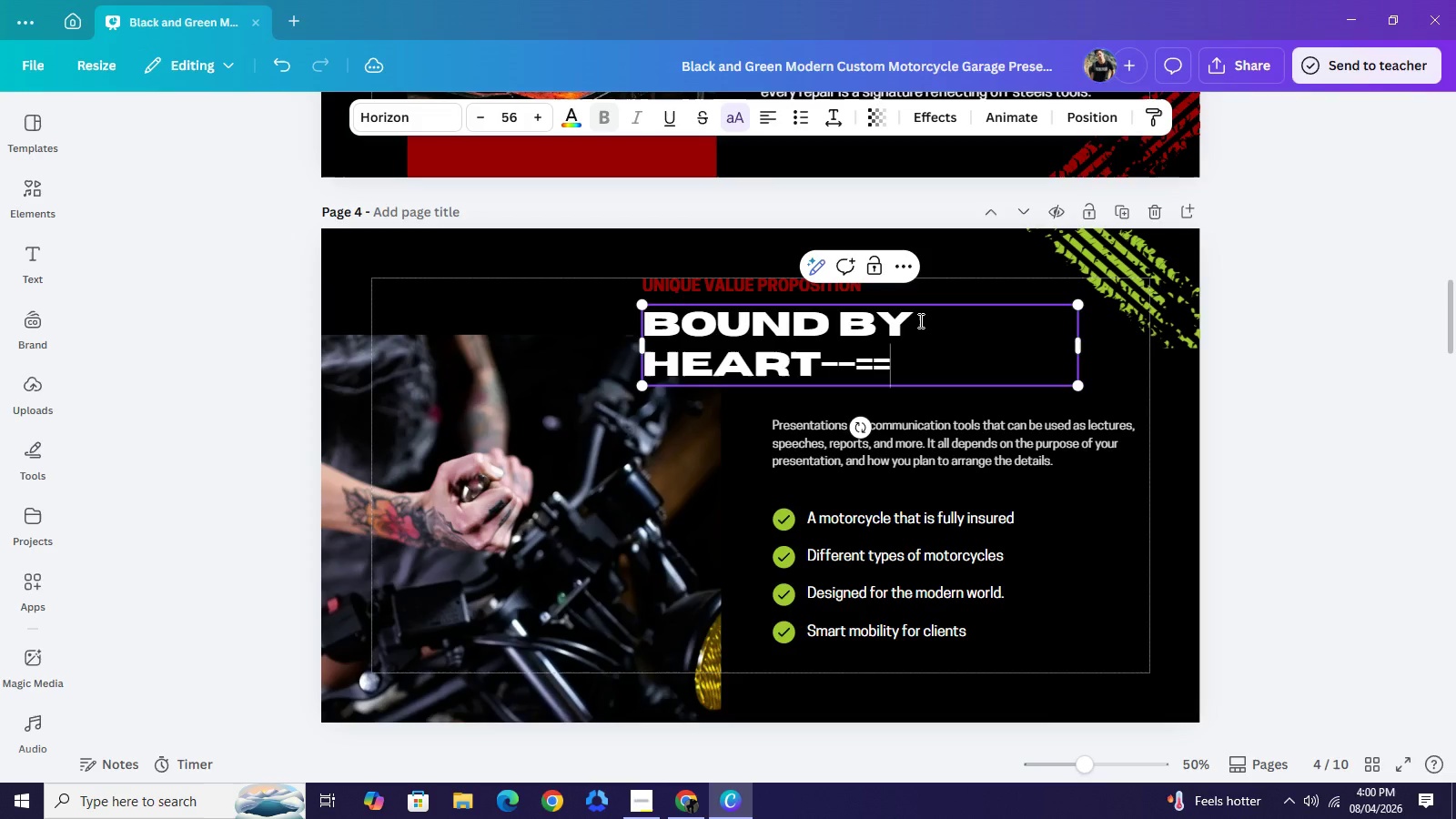 
key(Equal)
 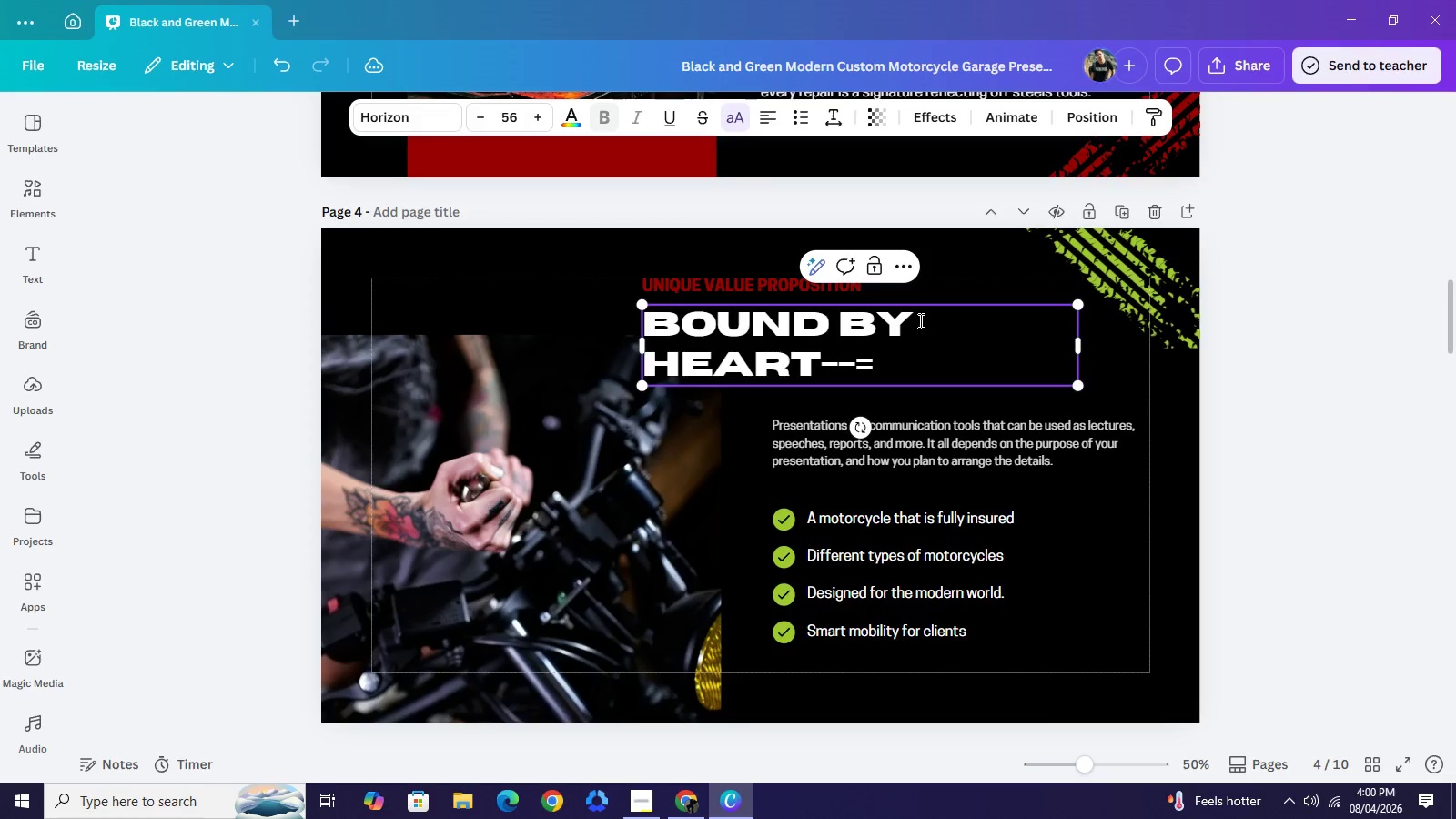 
key(Backspace)
 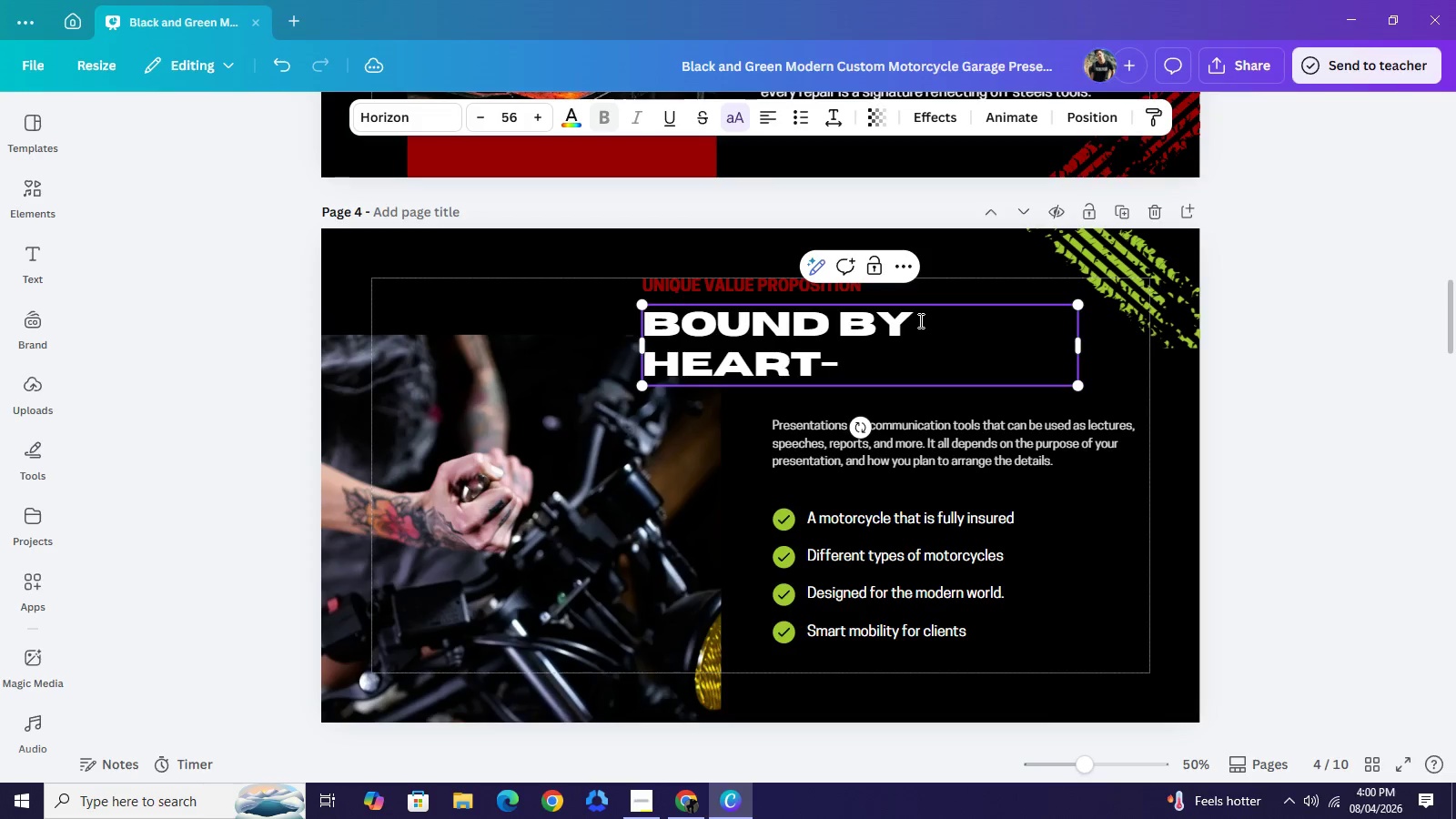 
key(Backspace)
 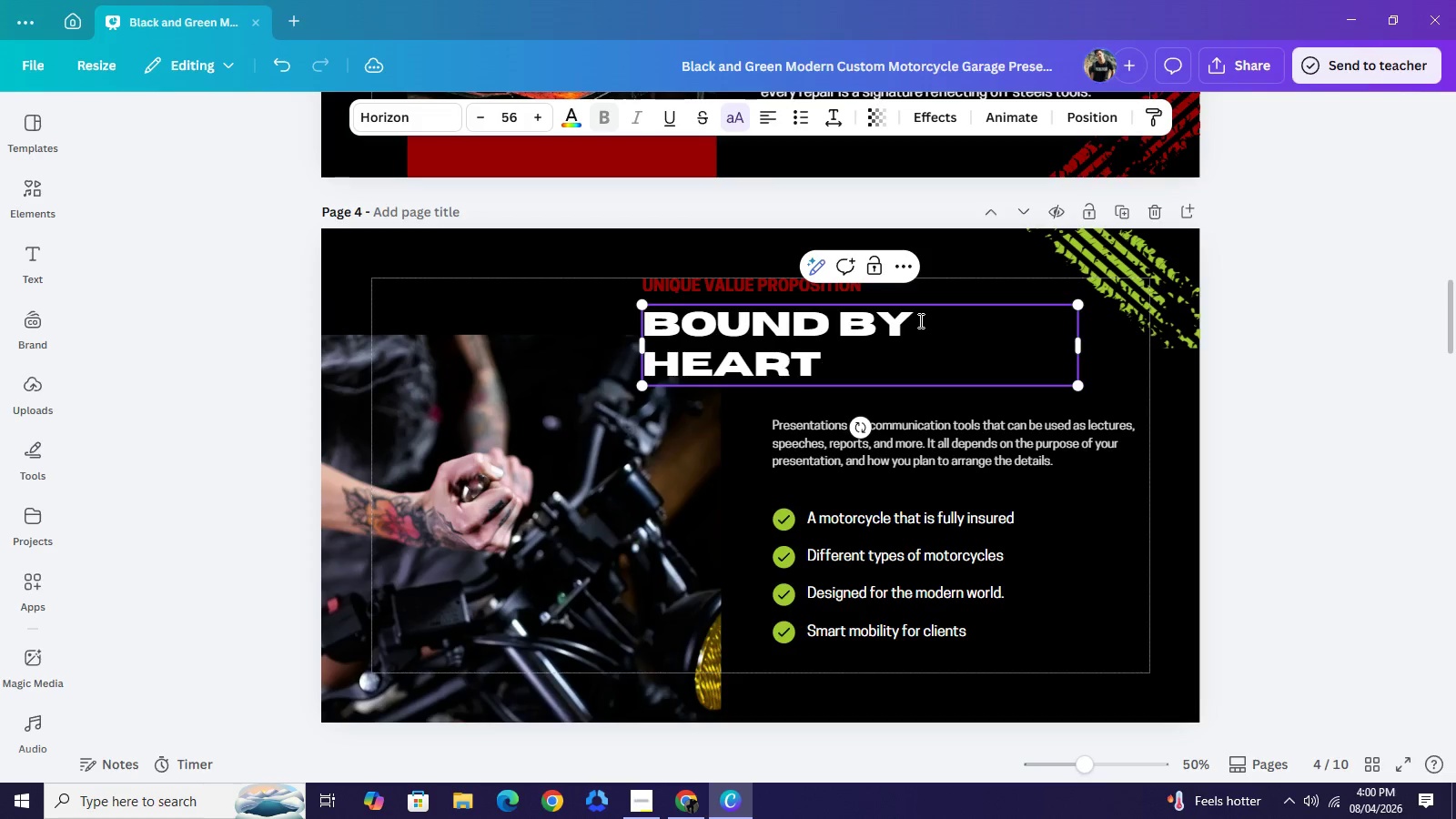 
key(Backspace)
 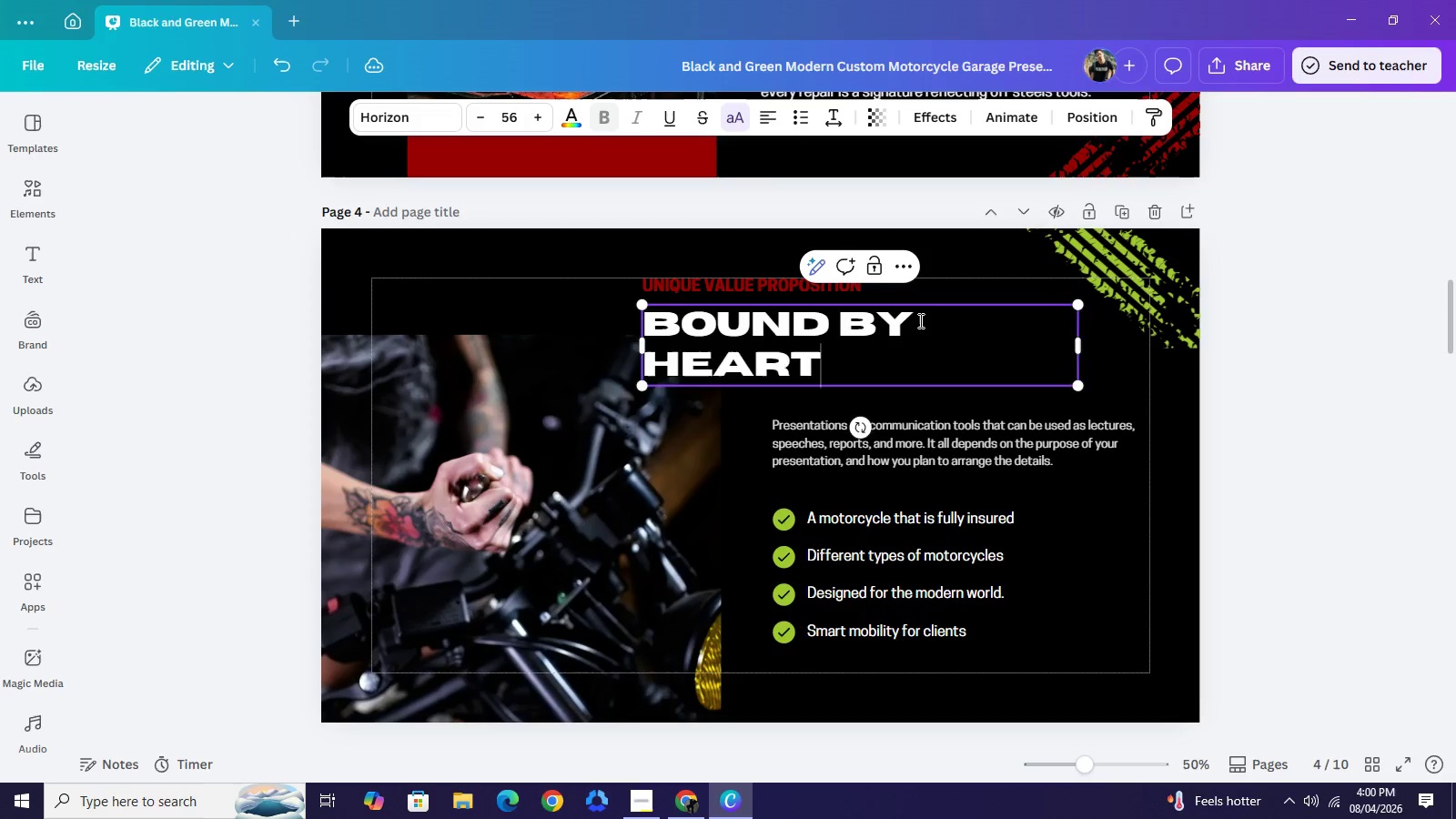 
key(Backspace)
 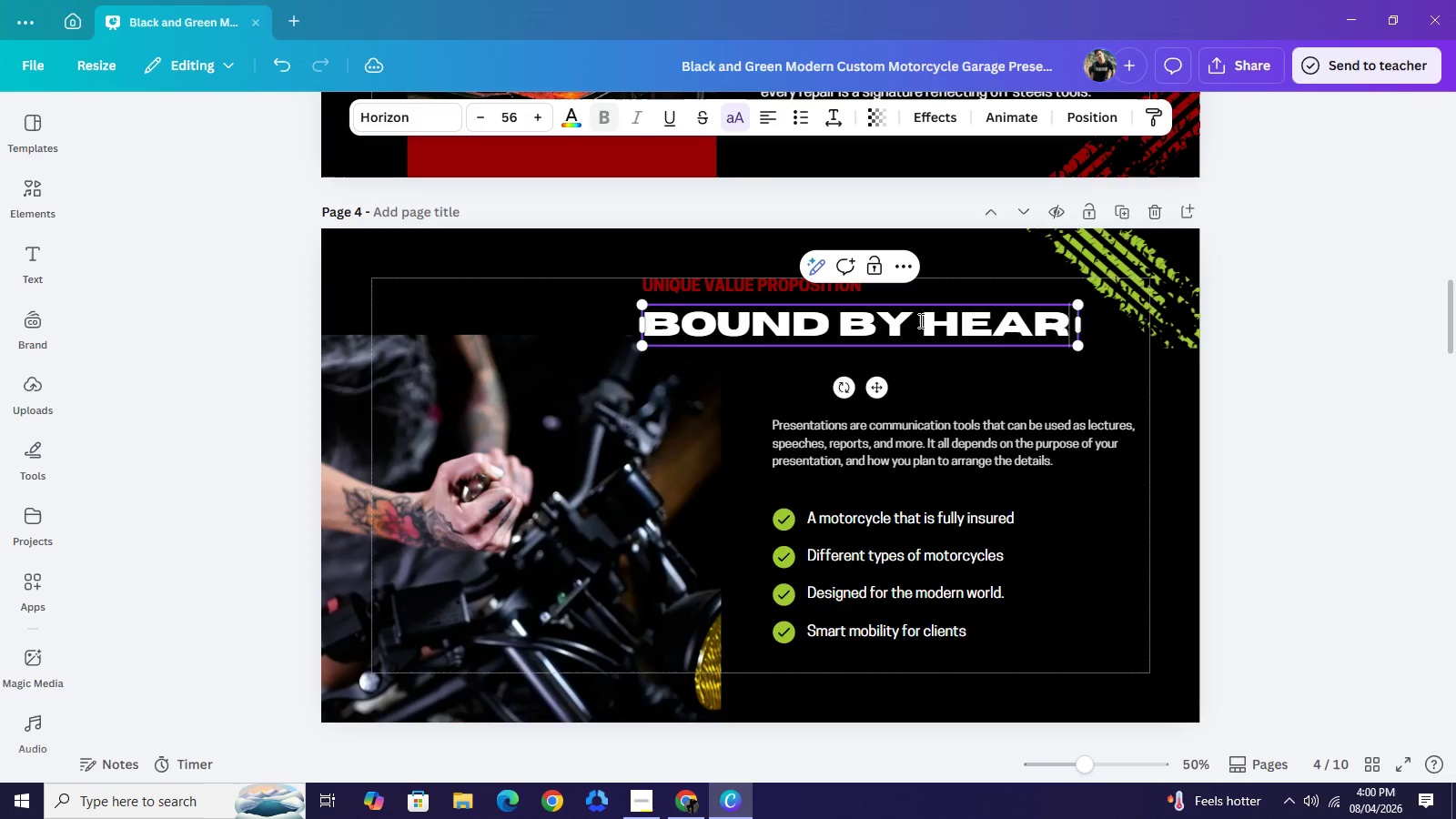 
key(Backspace)
 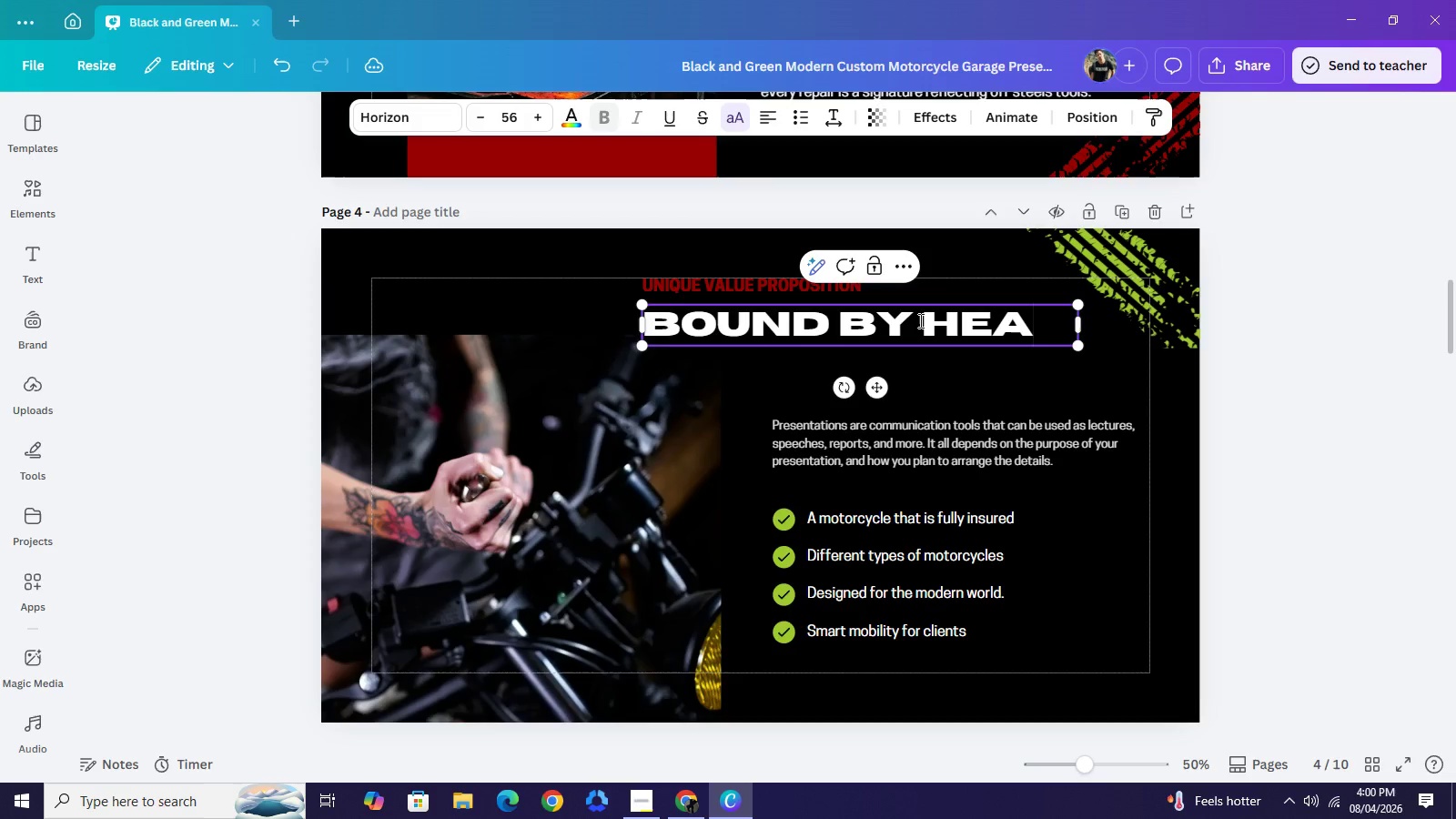 
key(Backspace)
 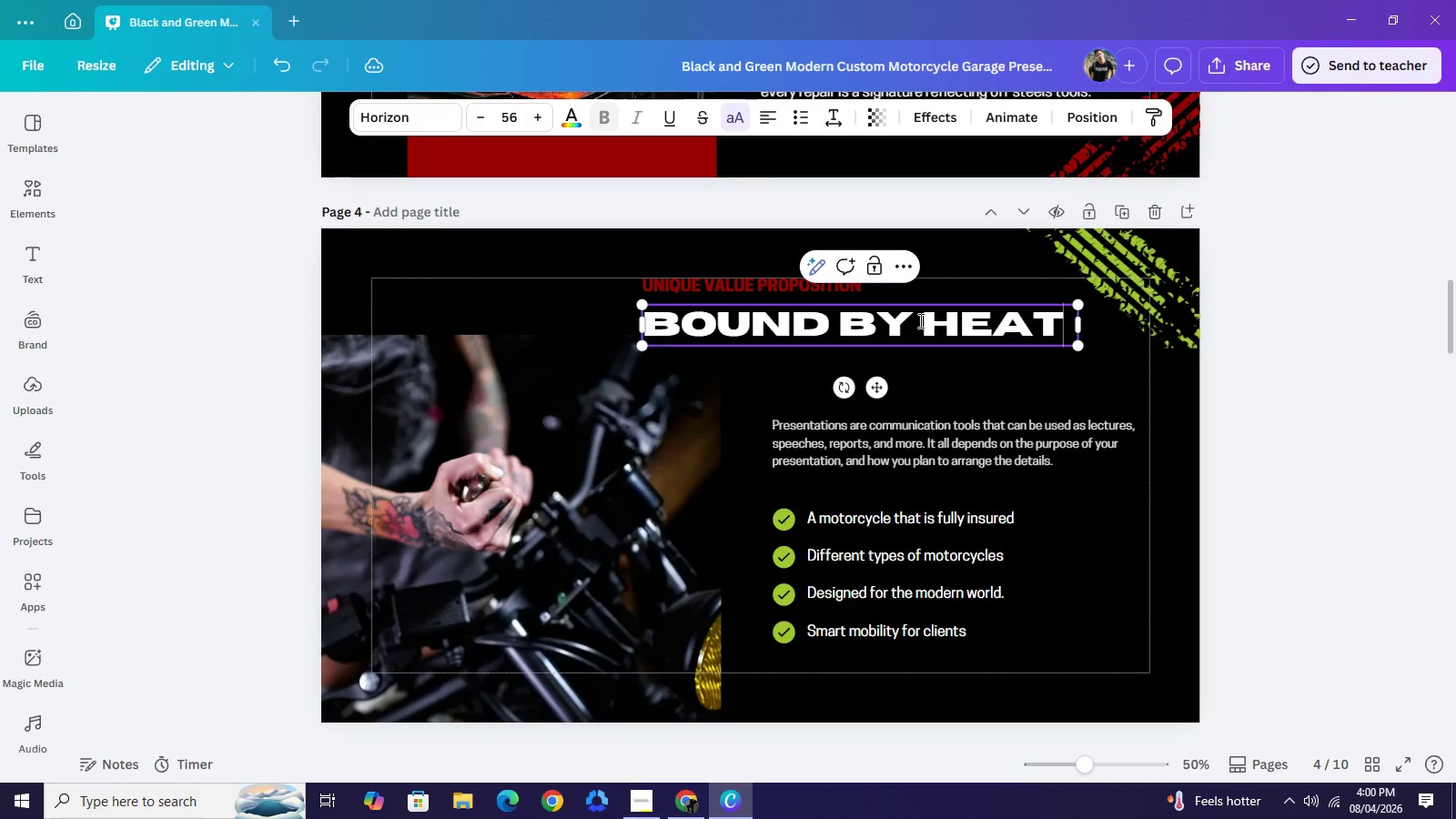 
key(Backspace)
 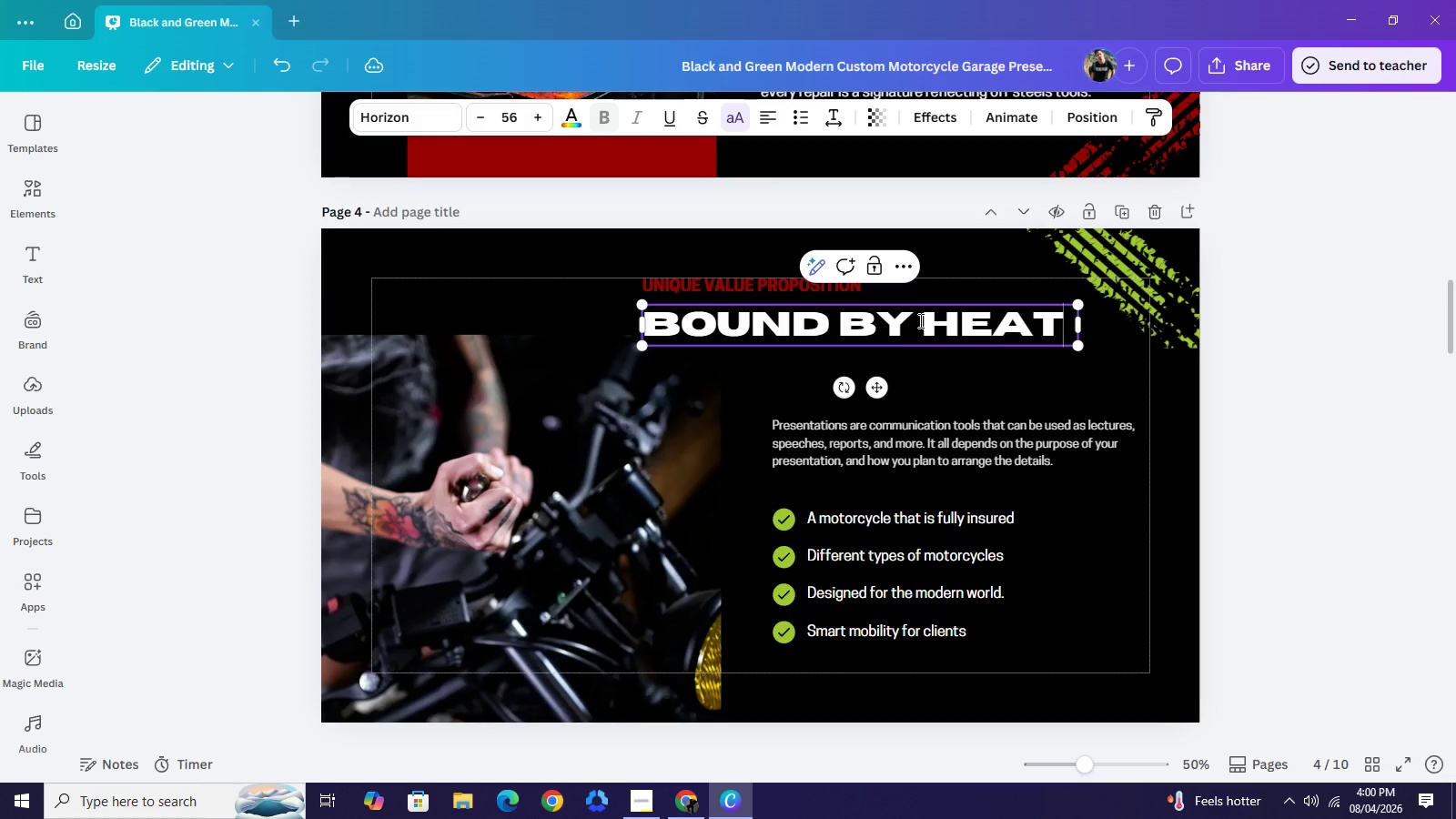 
key(T)
 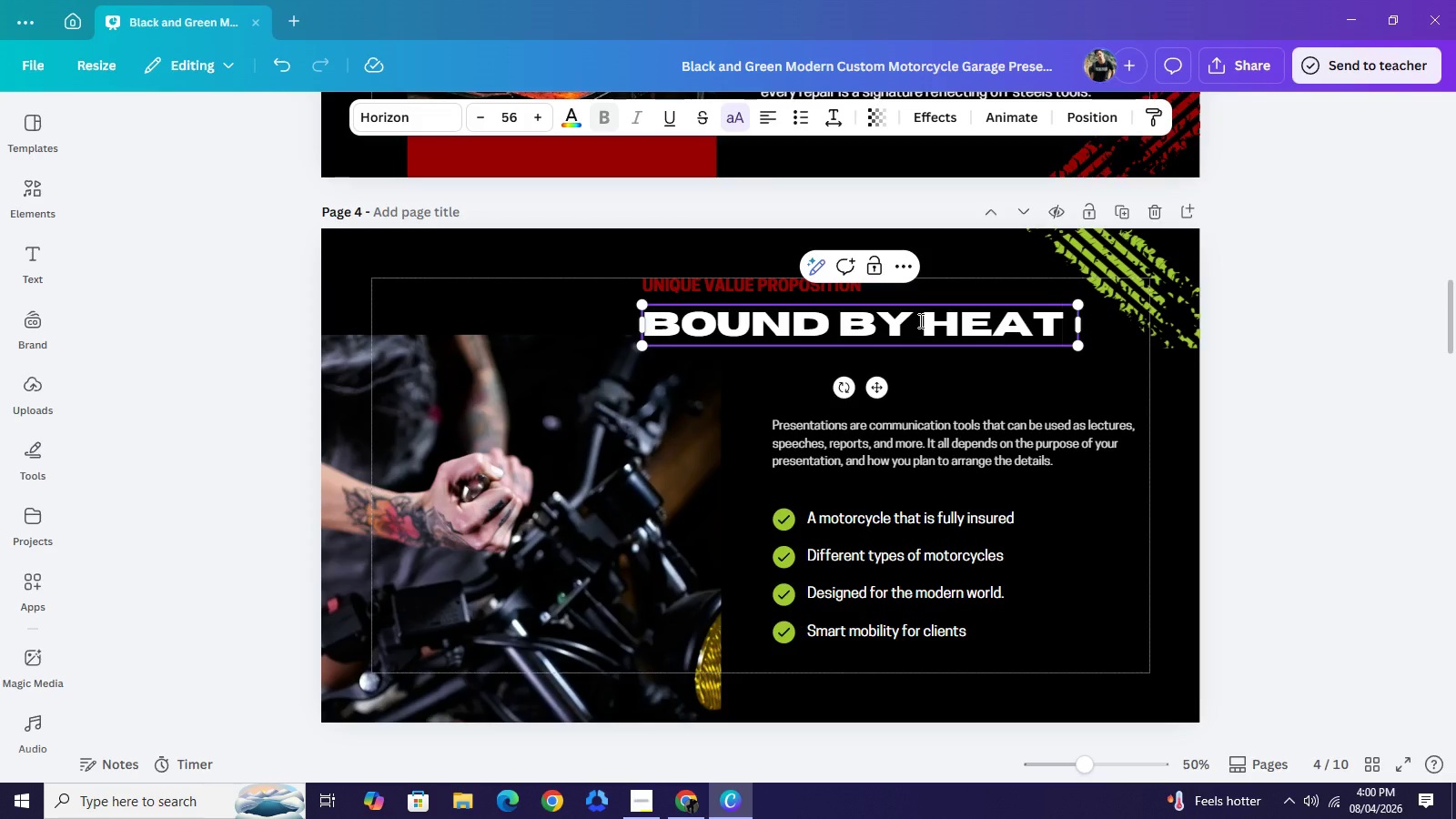 
type(, Forgde)
key(Backspace)
key(Backspace)
type(ed  y)
key(Backspace)
type(by)
 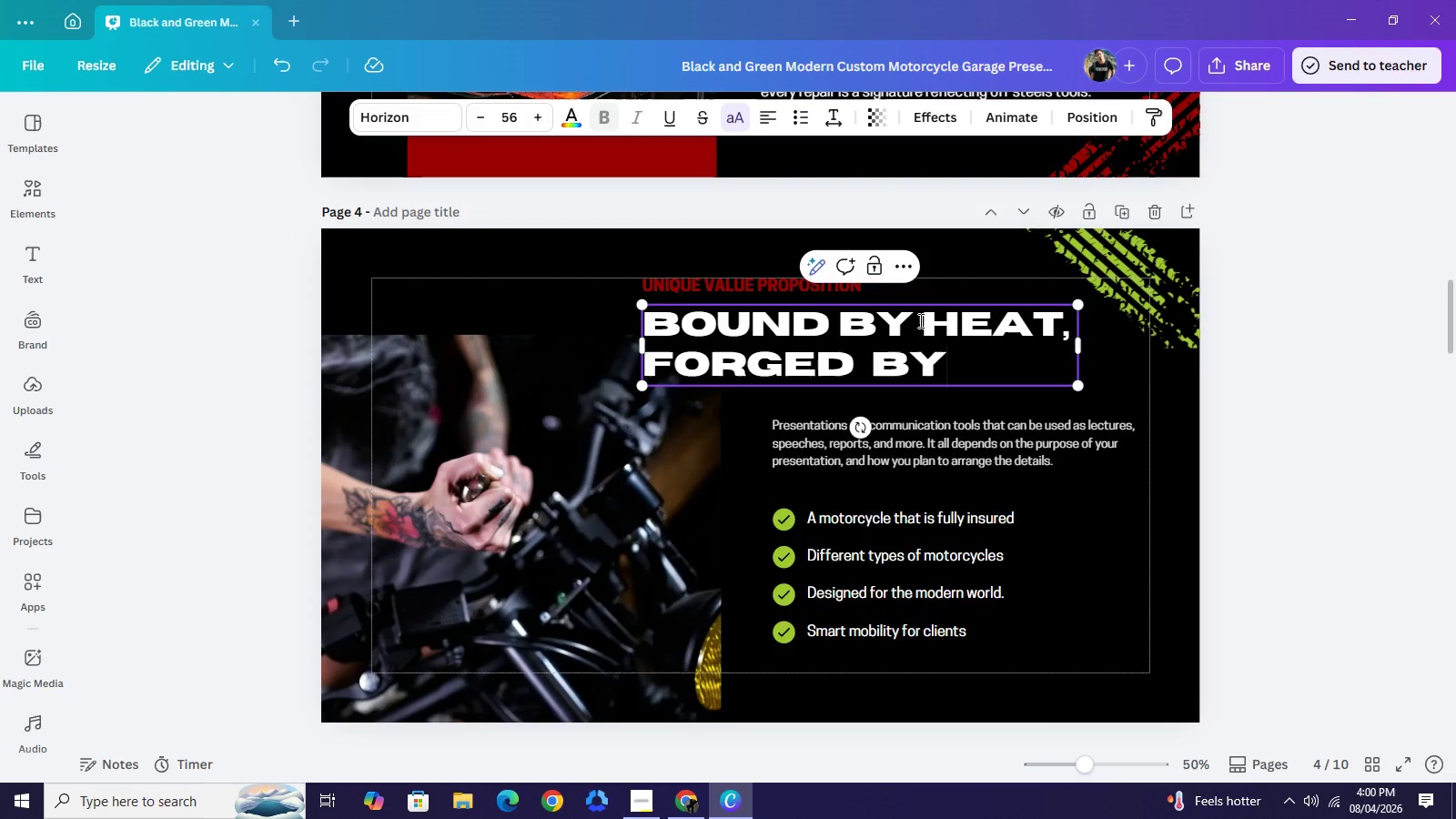 
type( hands)
key(Backspace)
type(s)
key(Backspace)
type(.)
 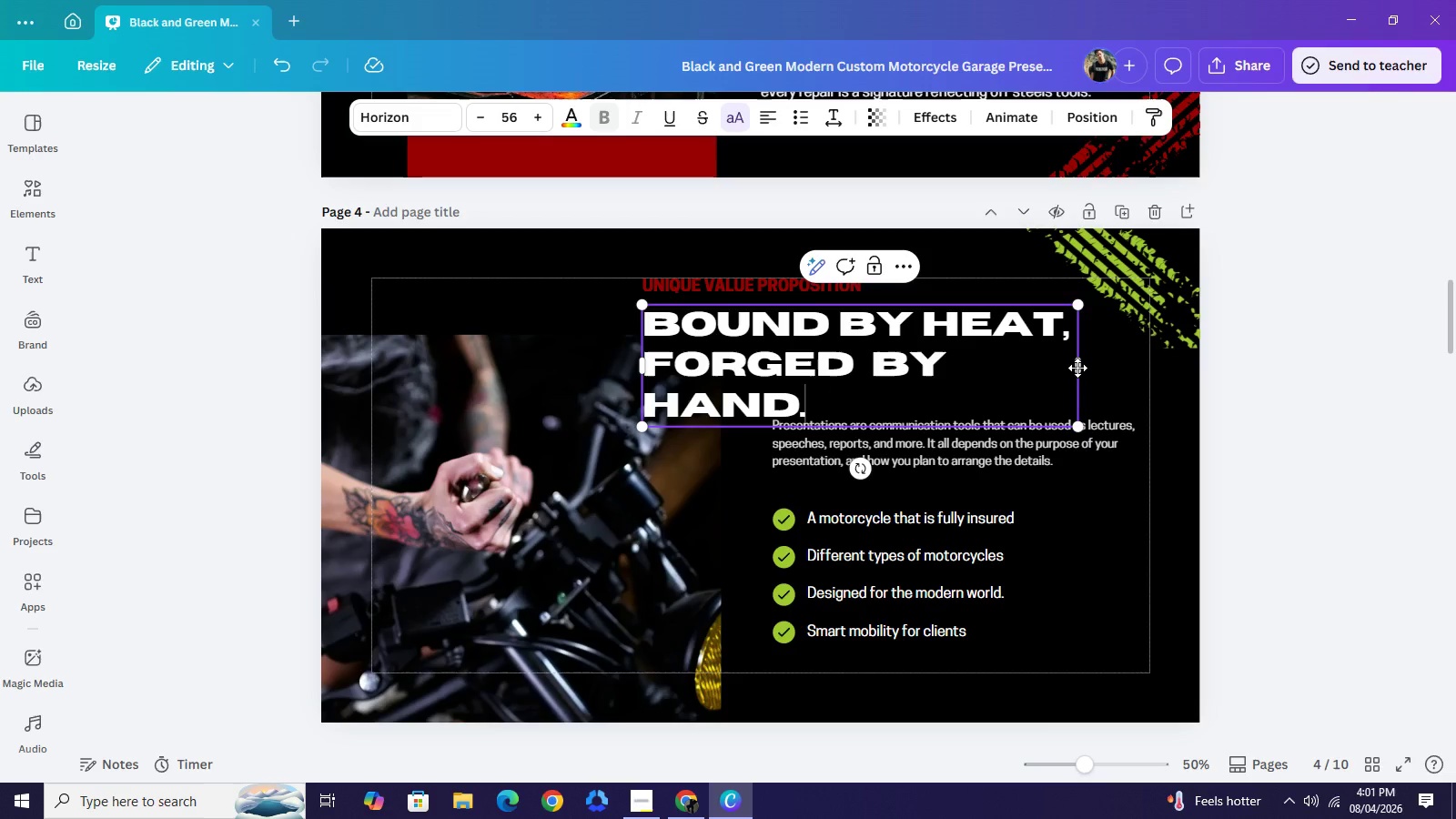 
left_click_drag(start_coordinate=[1078, 367], to_coordinate=[1133, 380])
 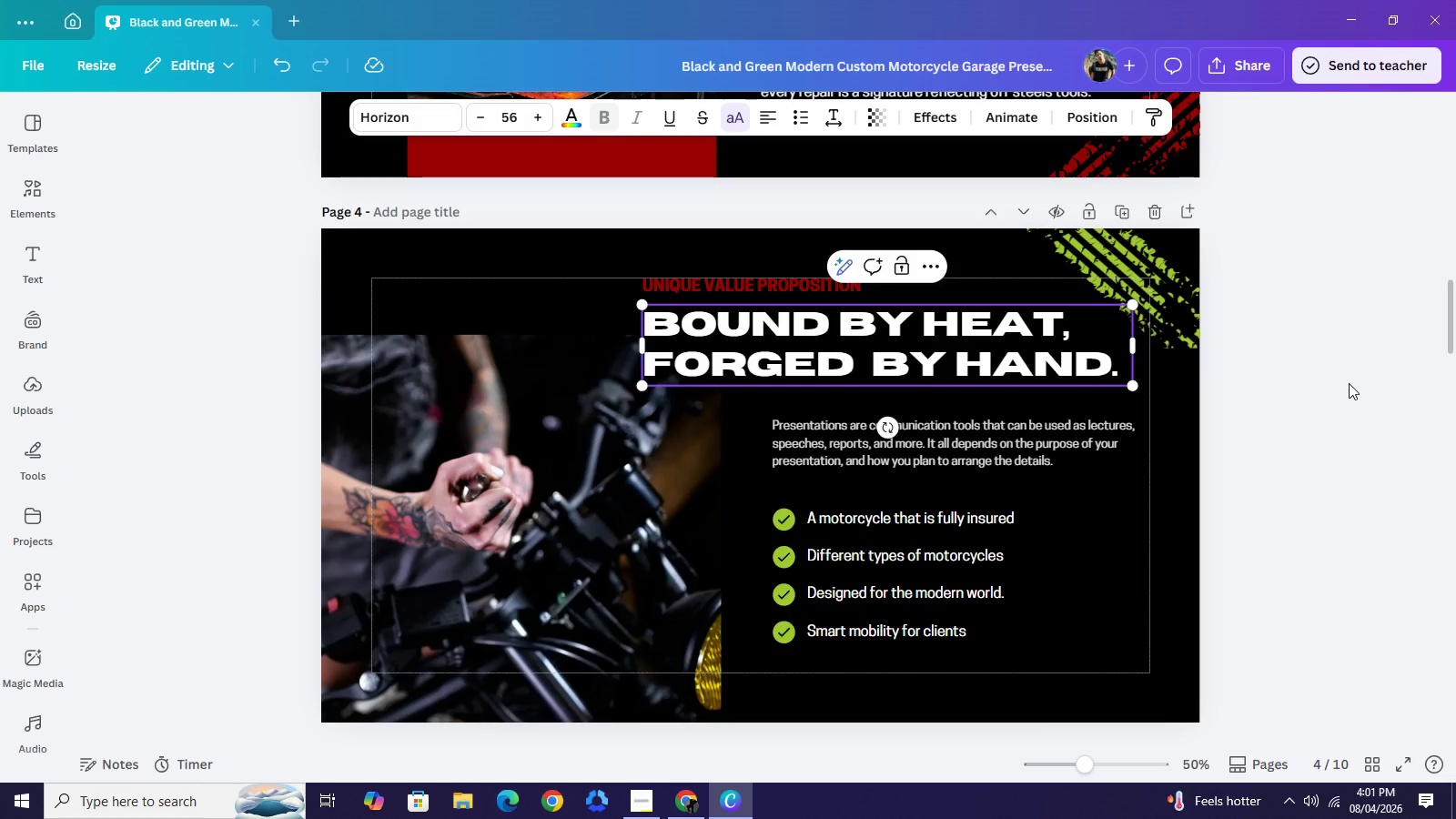 
left_click([1349, 384])
 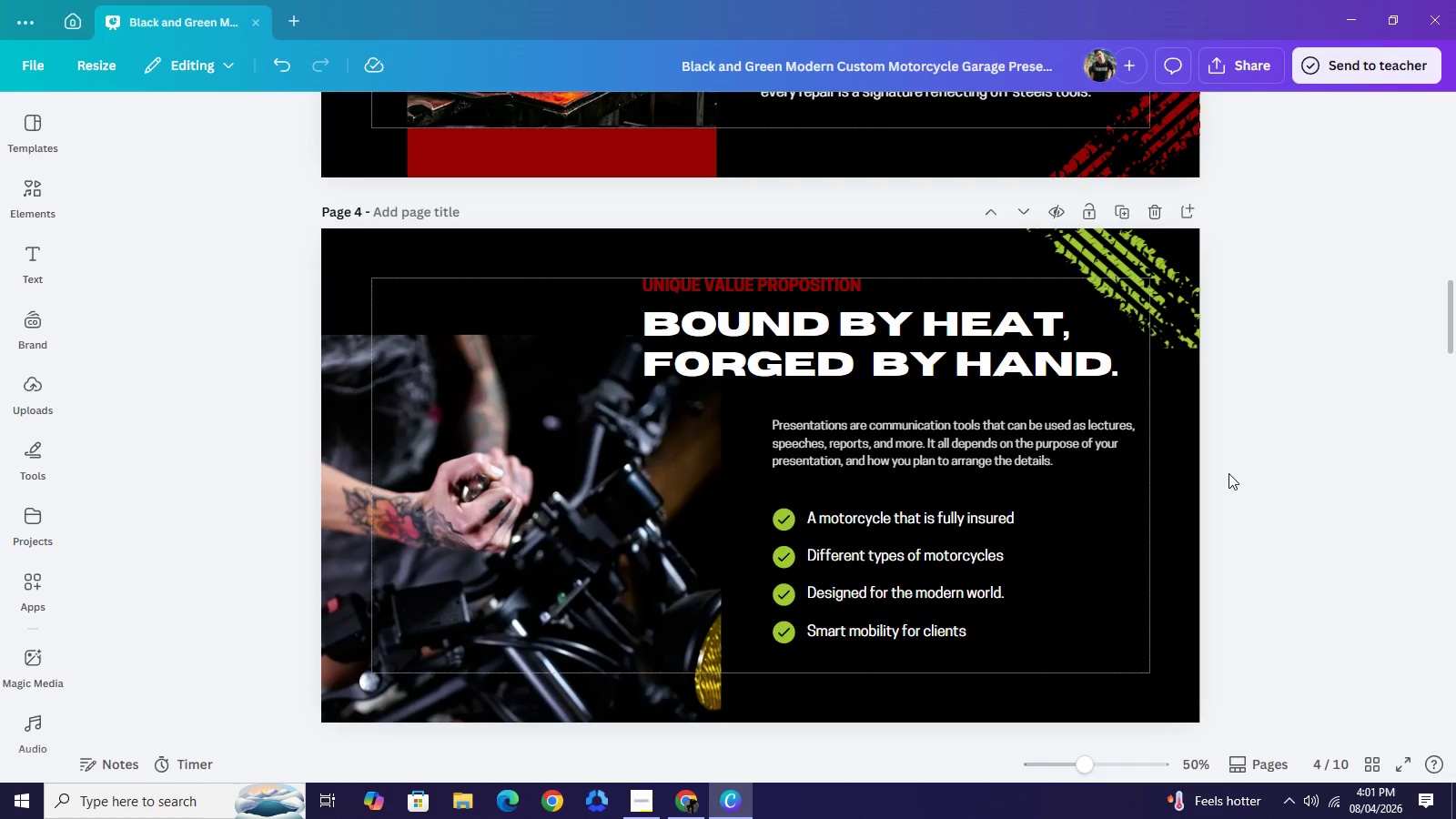 
wait(11.53)
 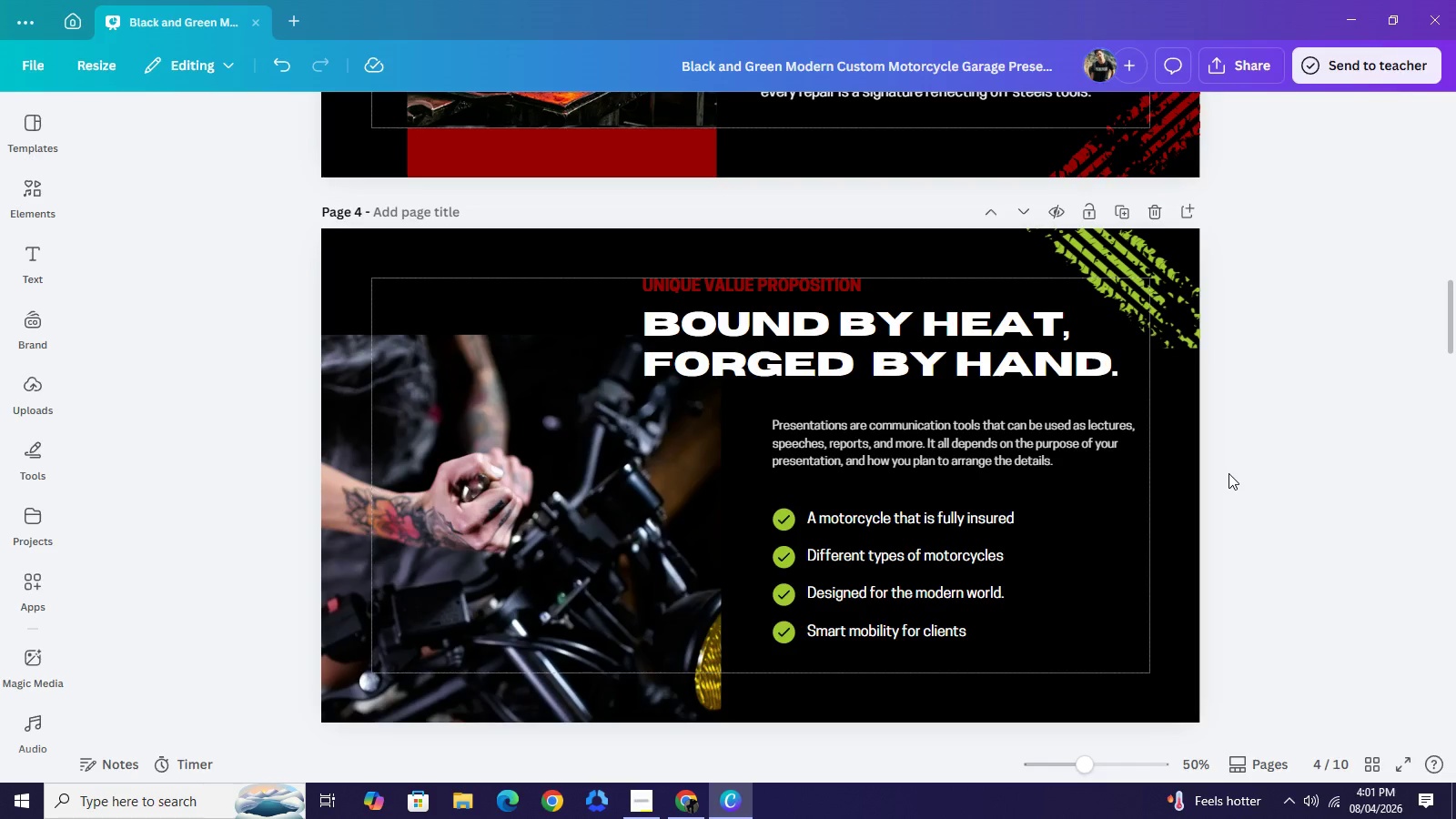 
left_click_drag(start_coordinate=[1066, 503], to_coordinate=[751, 524])
 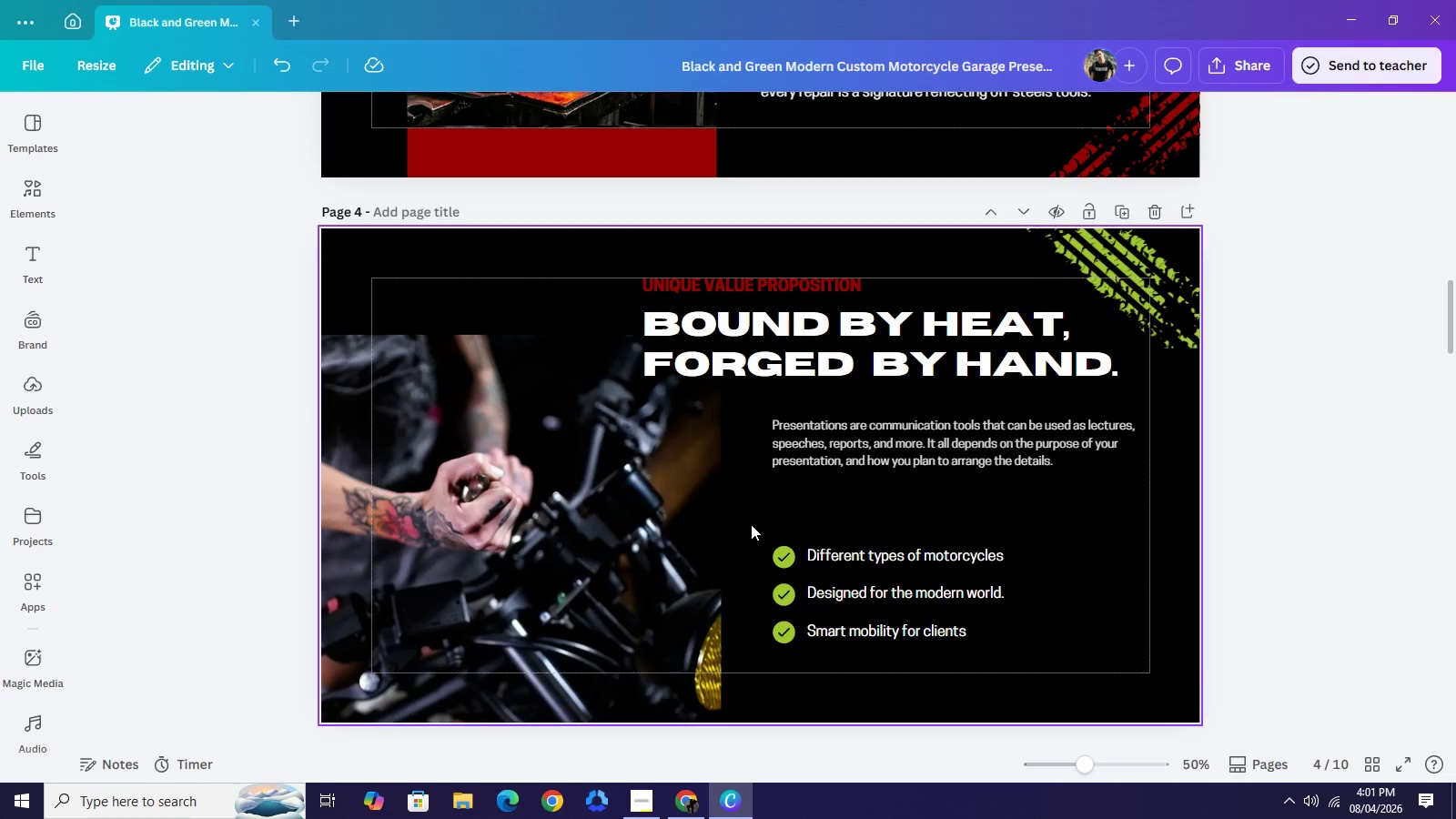 
key(Backspace)
 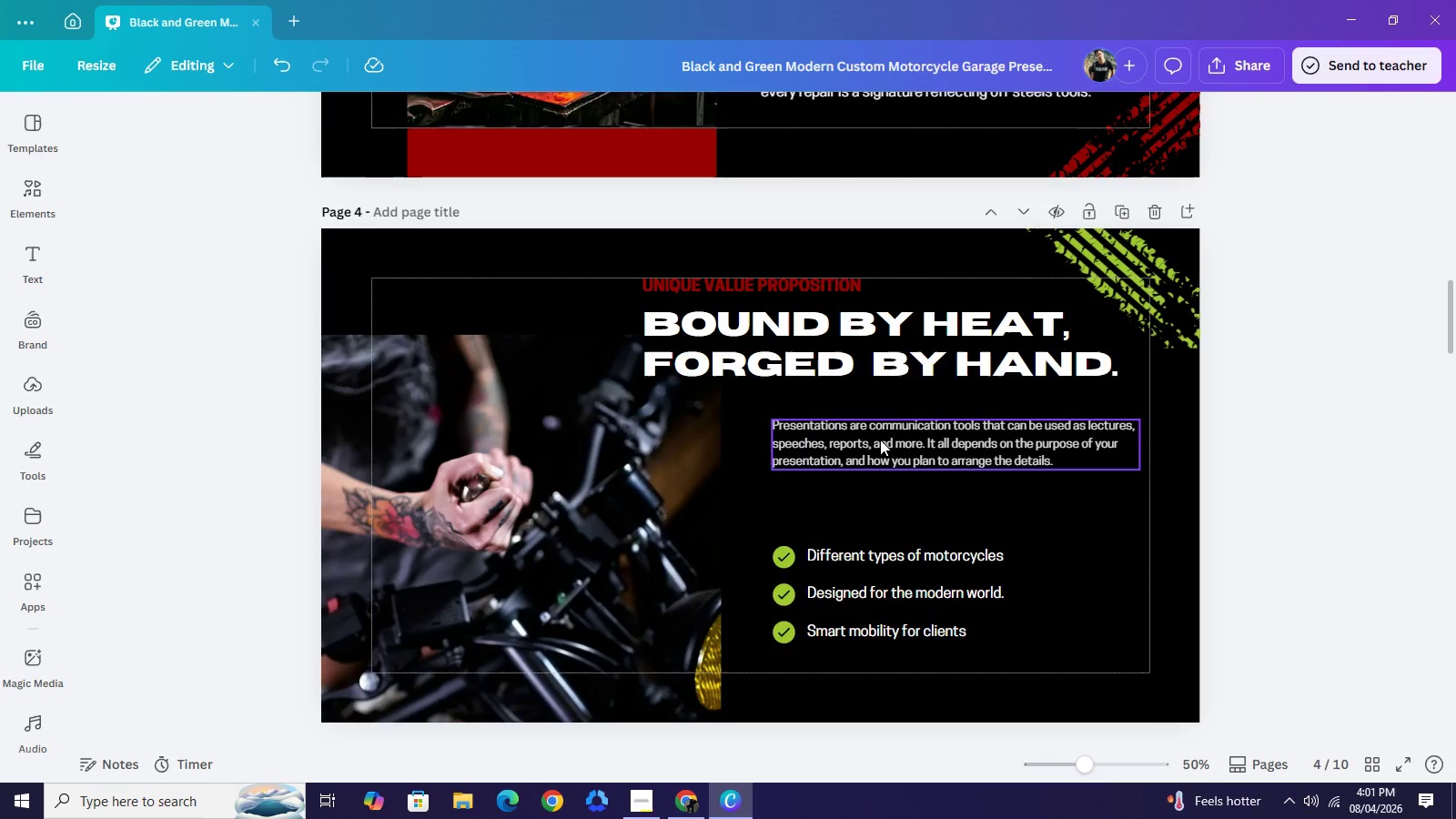 
double_click([880, 440])
 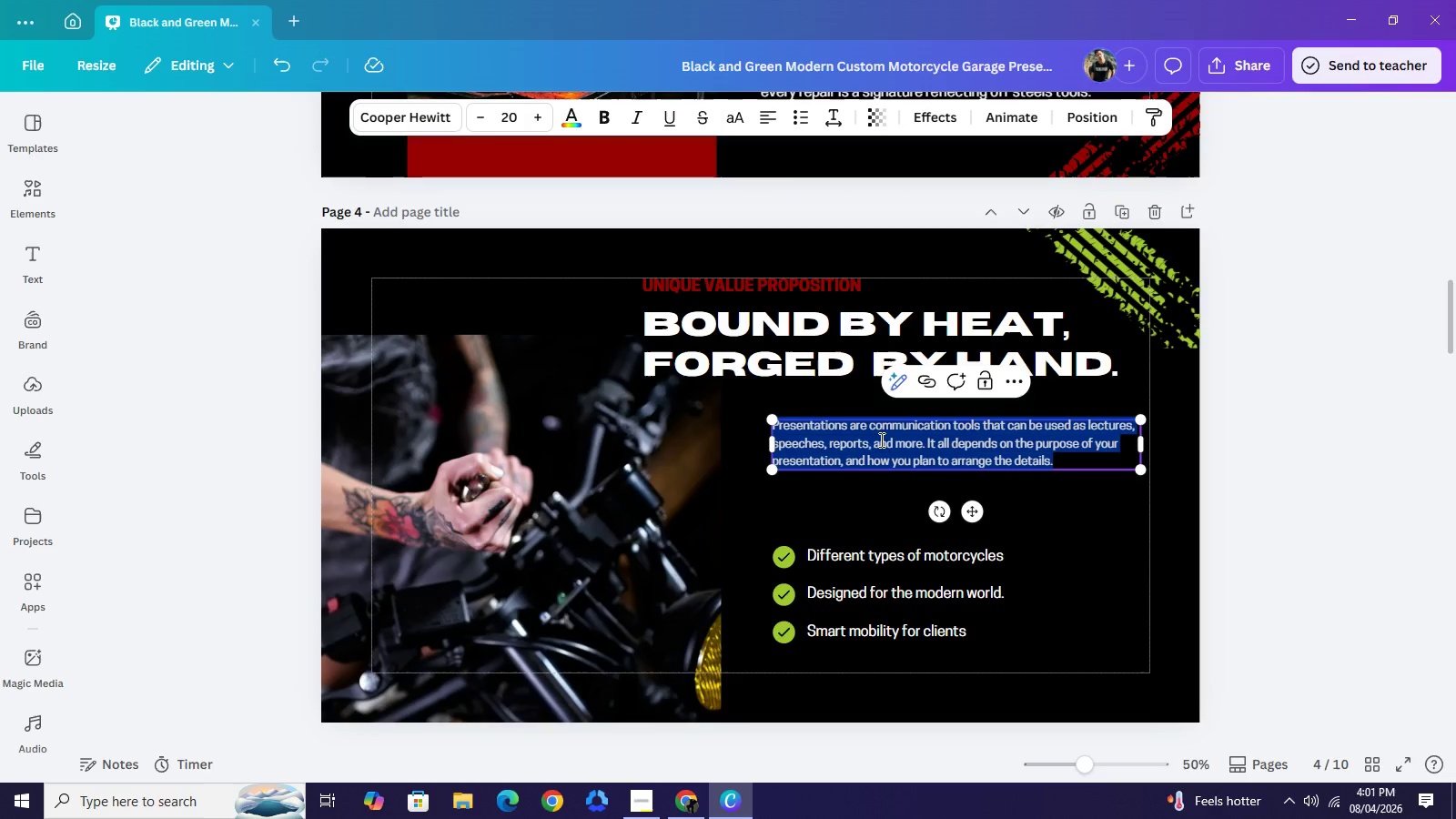 
type(We occopy=)
key(Backspace)
key(Backspace)
key(Backspace)
key(Backspace)
type(upy the sapp)
key(Backspace)
key(Backspace)
key(Backspace)
type(p)
key(Backspace)
type(ae)
key(Backspace)
key(Backspace)
key(Backspace)
type(pace where the garage meets the qualiy=ty)
 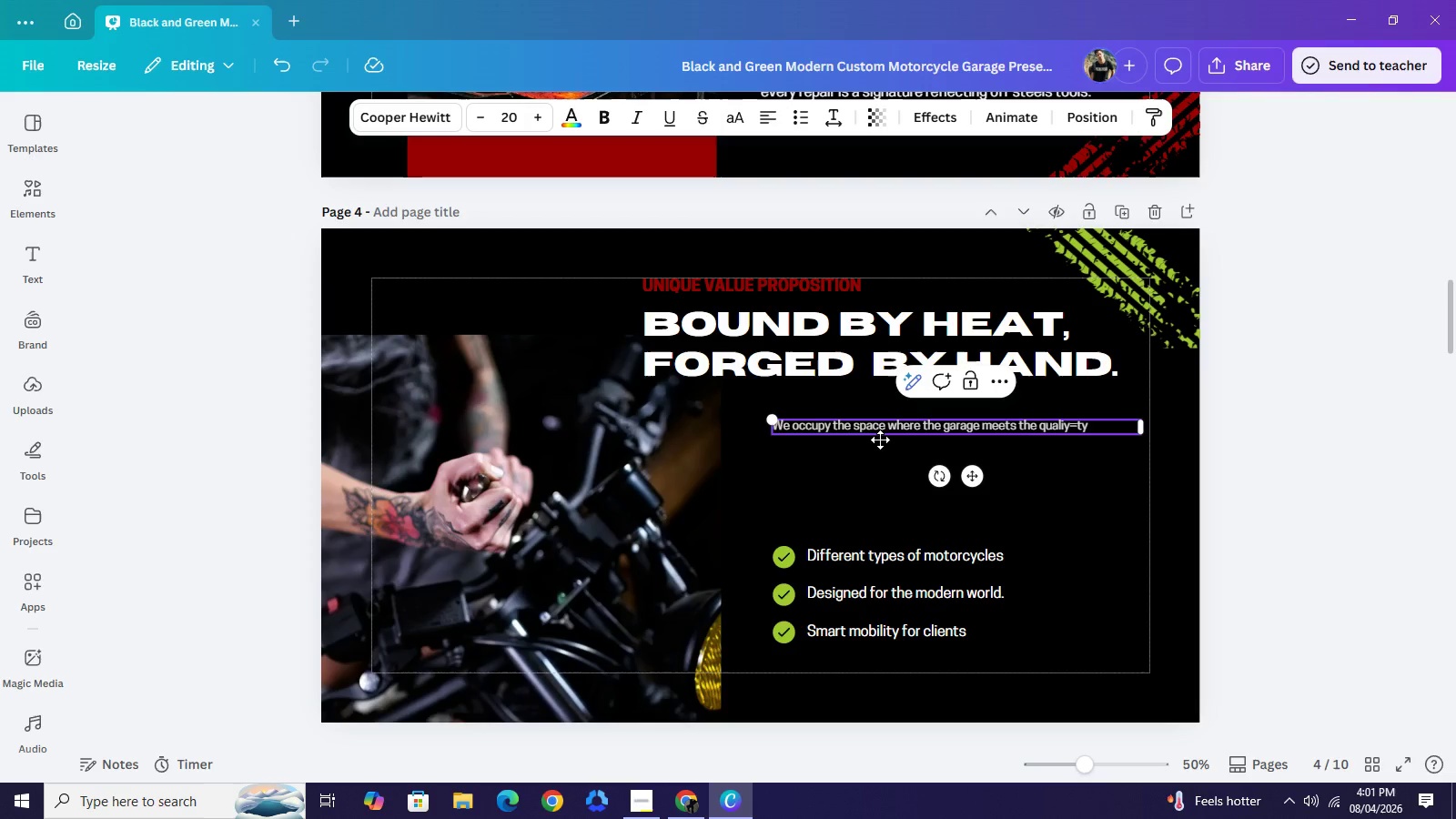 
key(Backspace)
key(Backspace)
key(Backspace)
key(Backspace)
type(ty)
 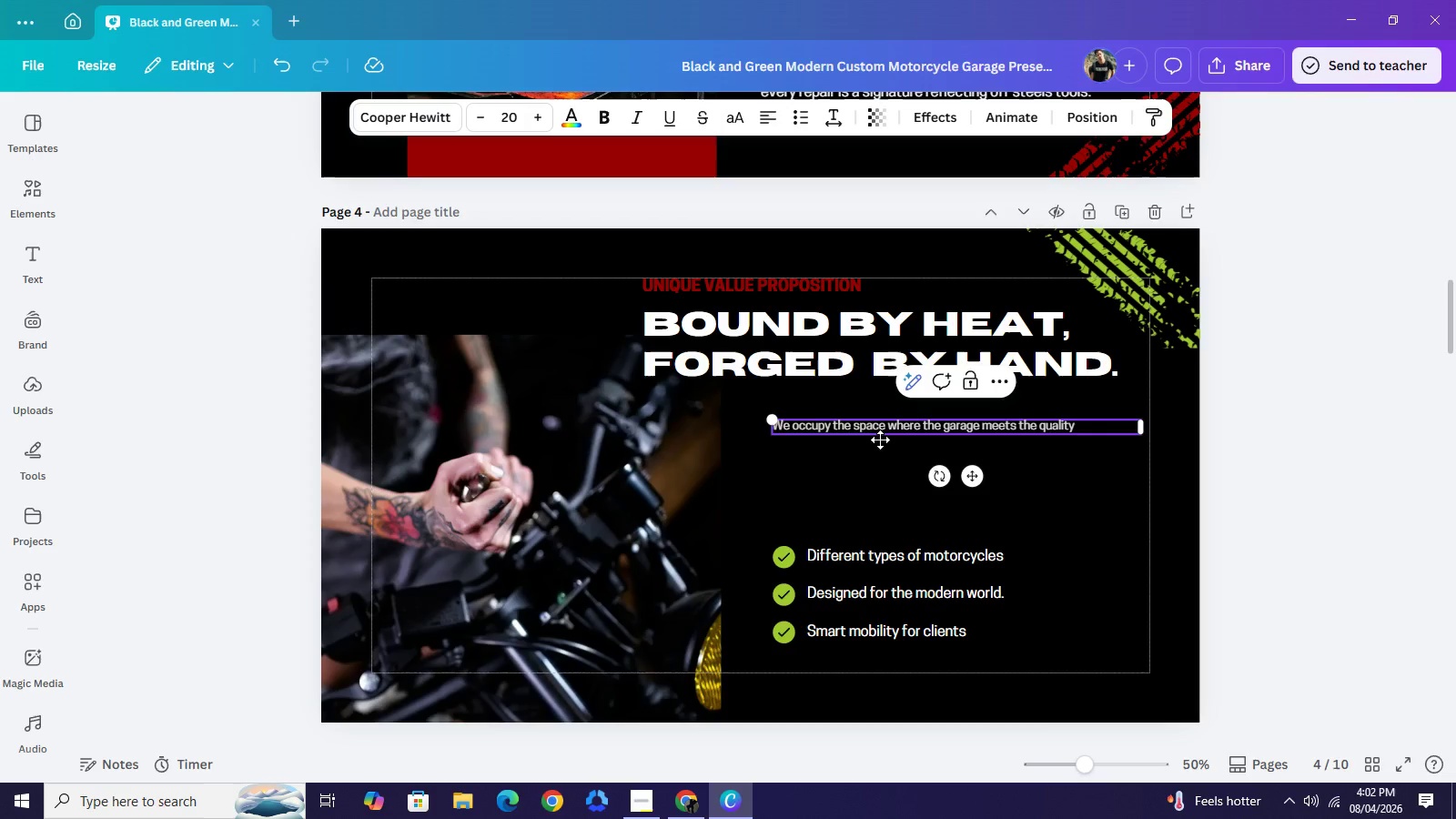 
wait(7.19)
 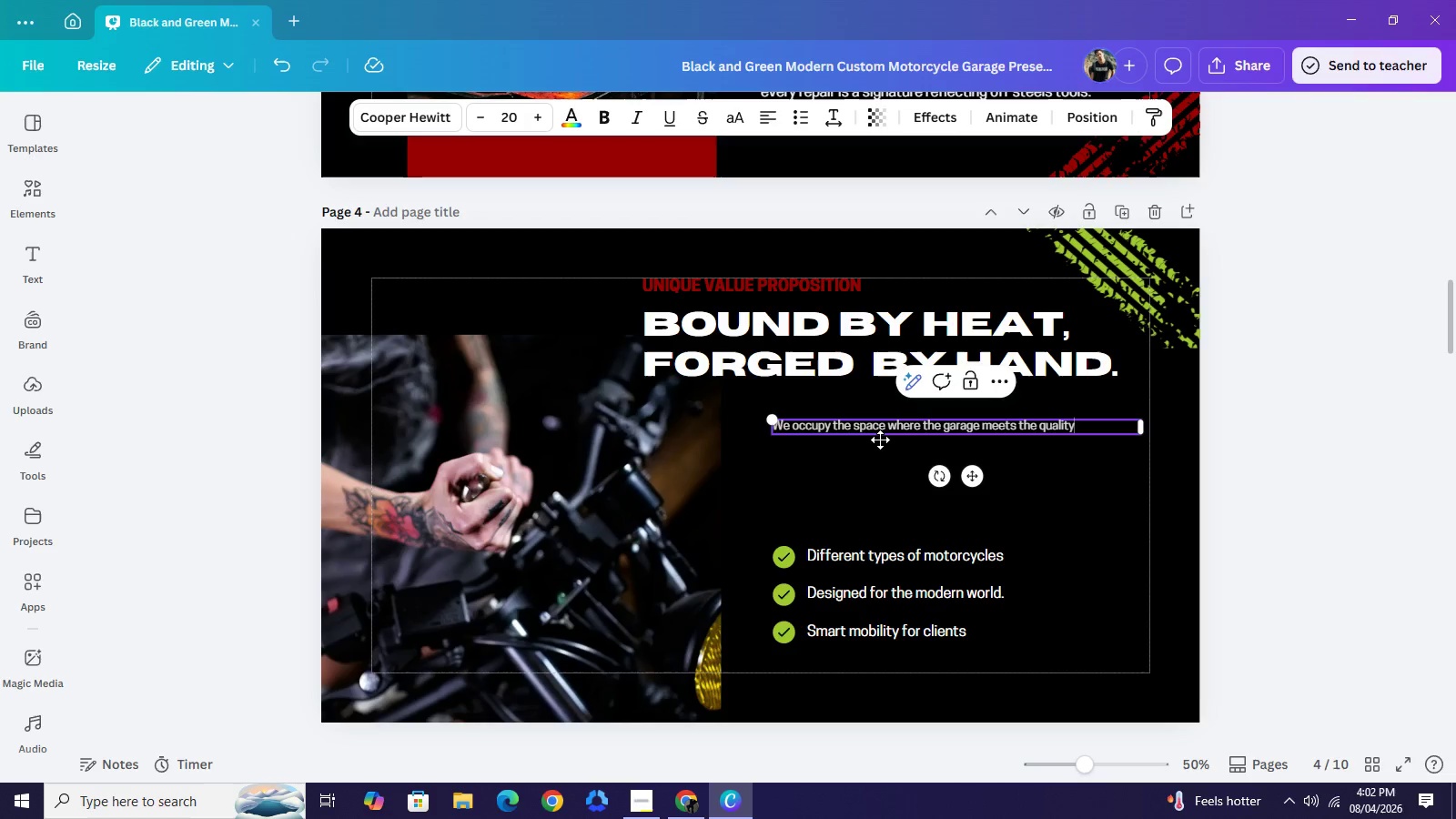 
type([[[)
key(Backspace)
key(Backspace)
key(Backspace)
key(Backspace)
key(Backspace)
key(Backspace)
key(Backspace)
key(Backspace)
key(Backspace)
key(Backspace)
type(gak[Insert])
key(Backspace)
key(Backspace)
type(allert.)
 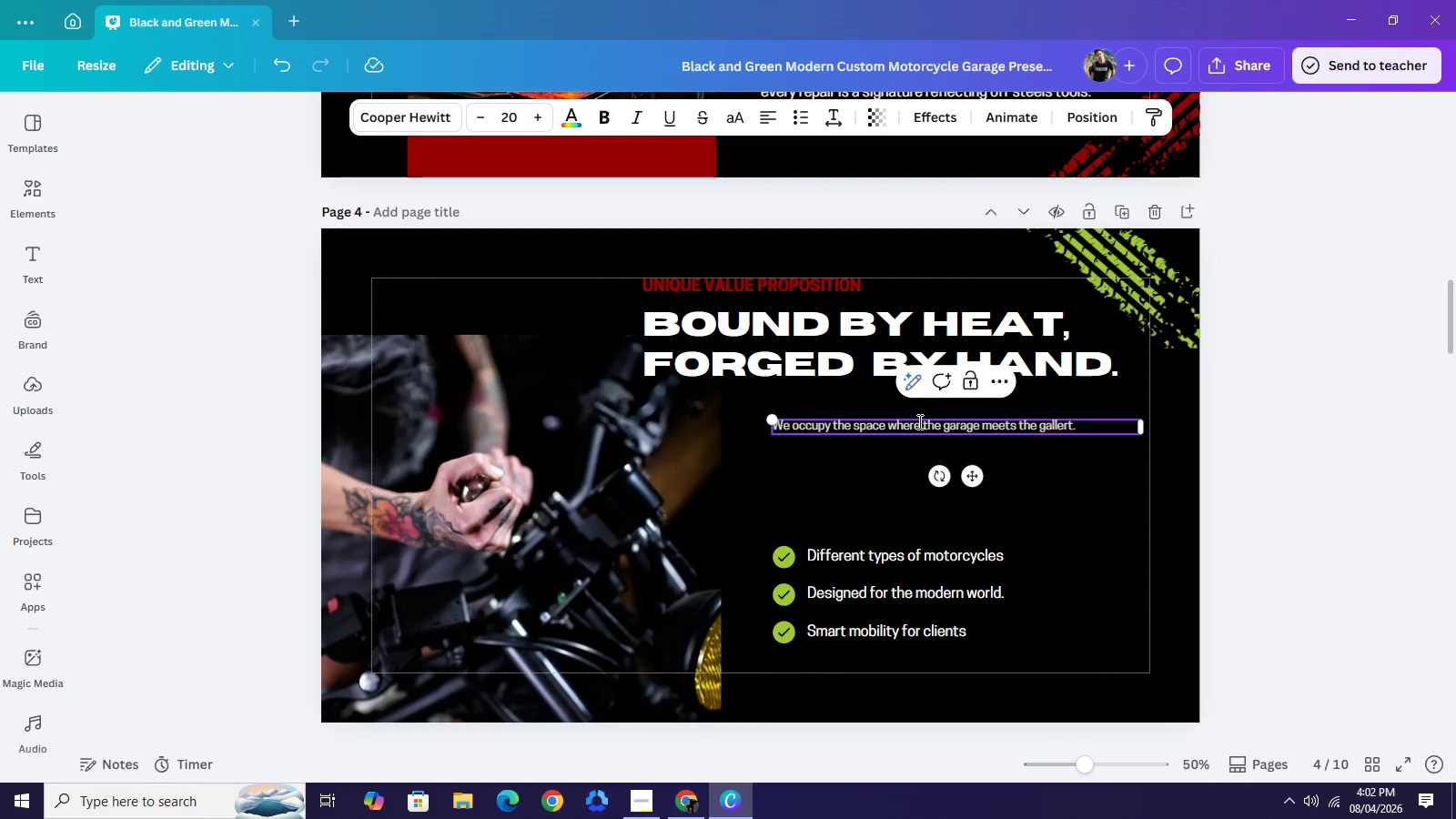 
wait(7.25)
 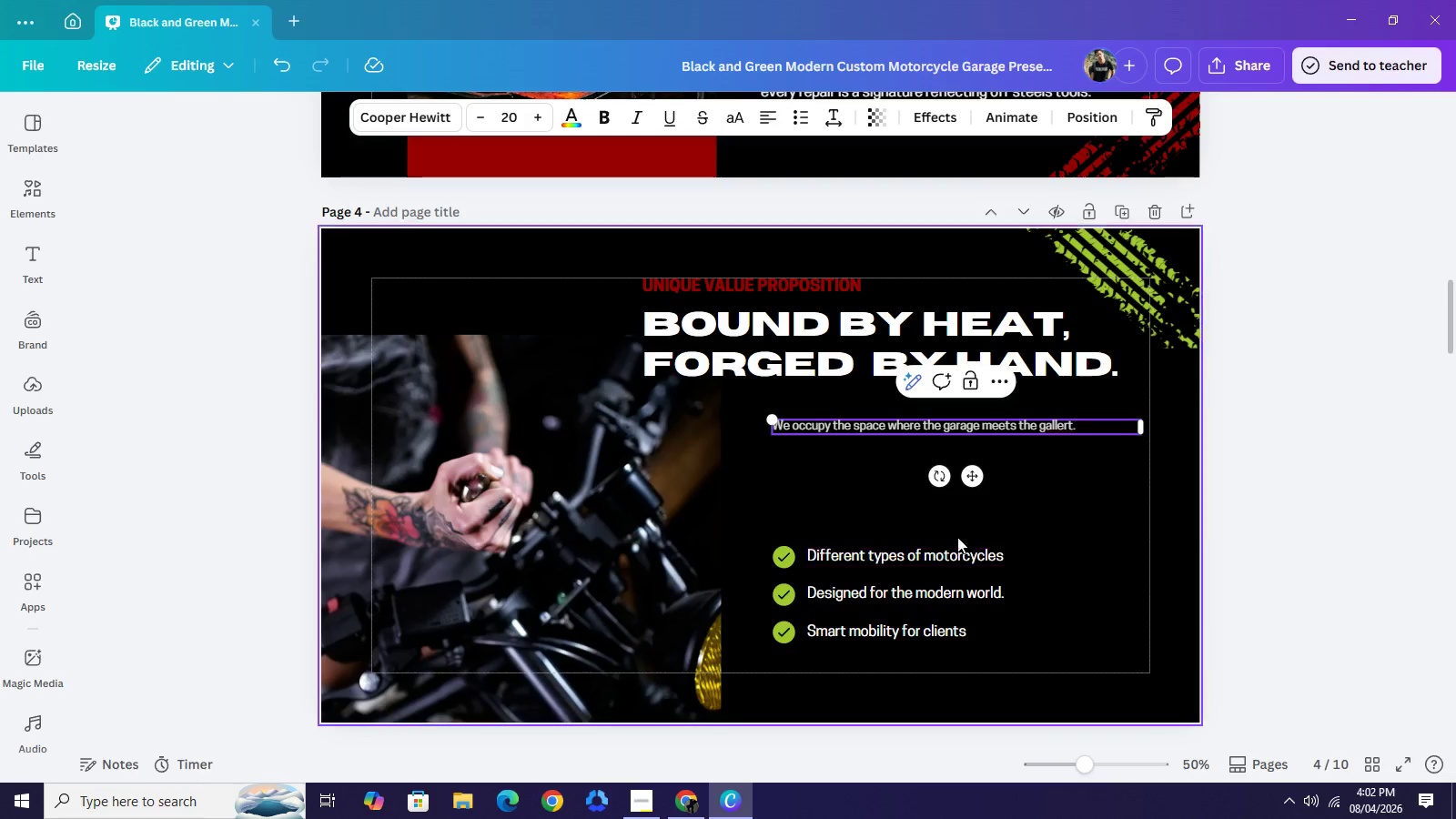 
double_click([887, 561])
 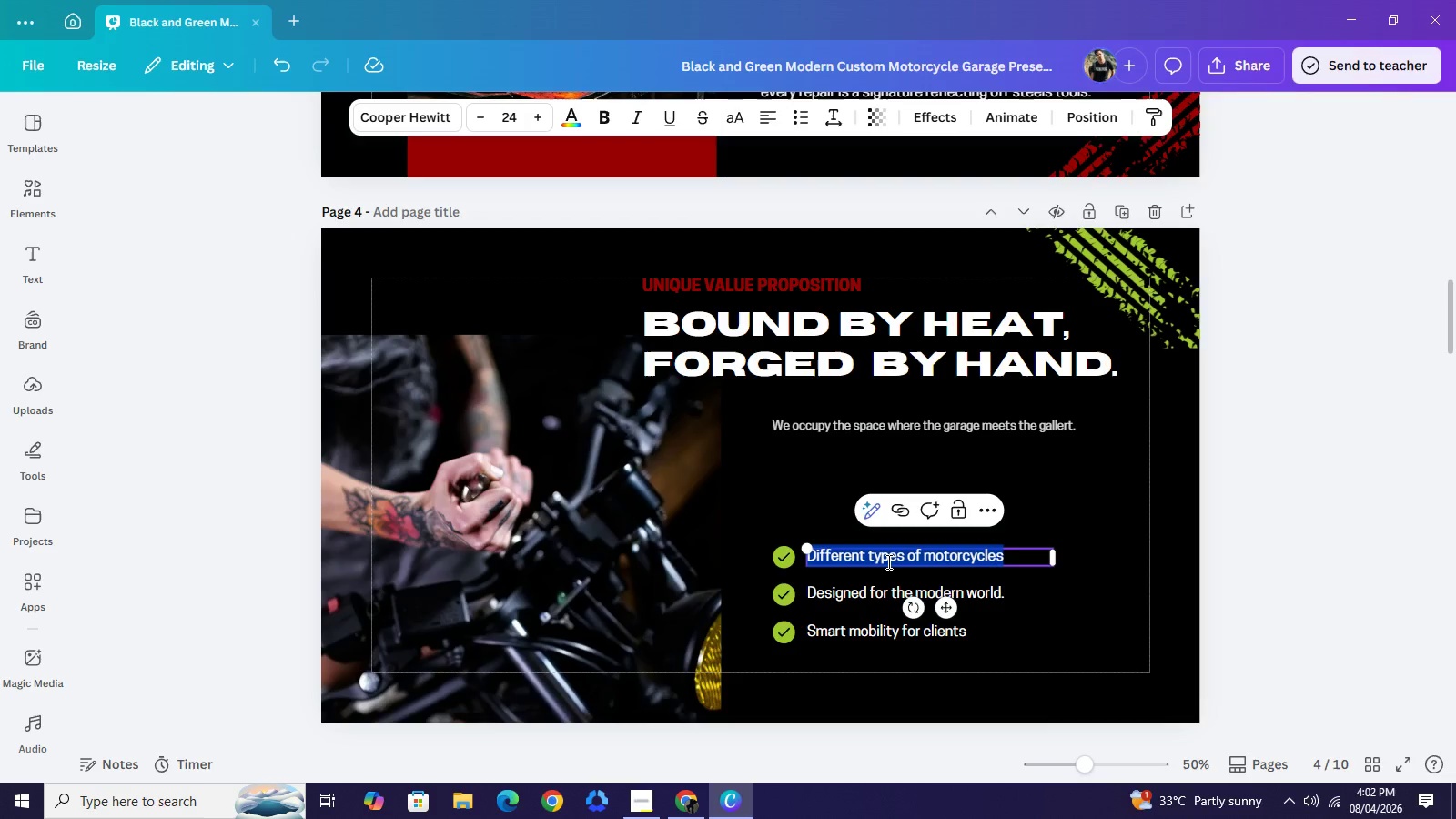 
type(THE IRON)
 